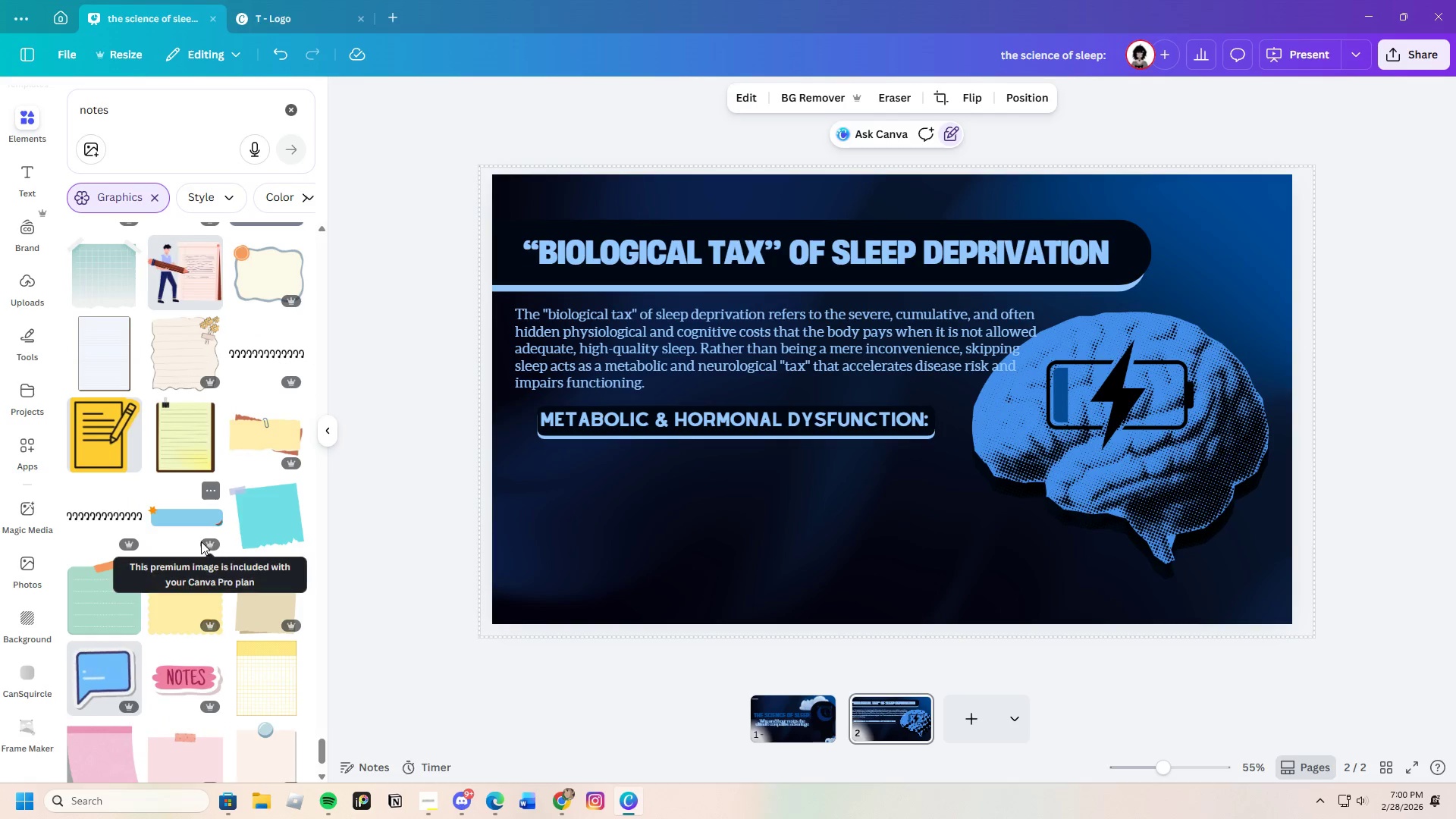 
scroll: coordinate [199, 541], scroll_direction: up, amount: 2.0
 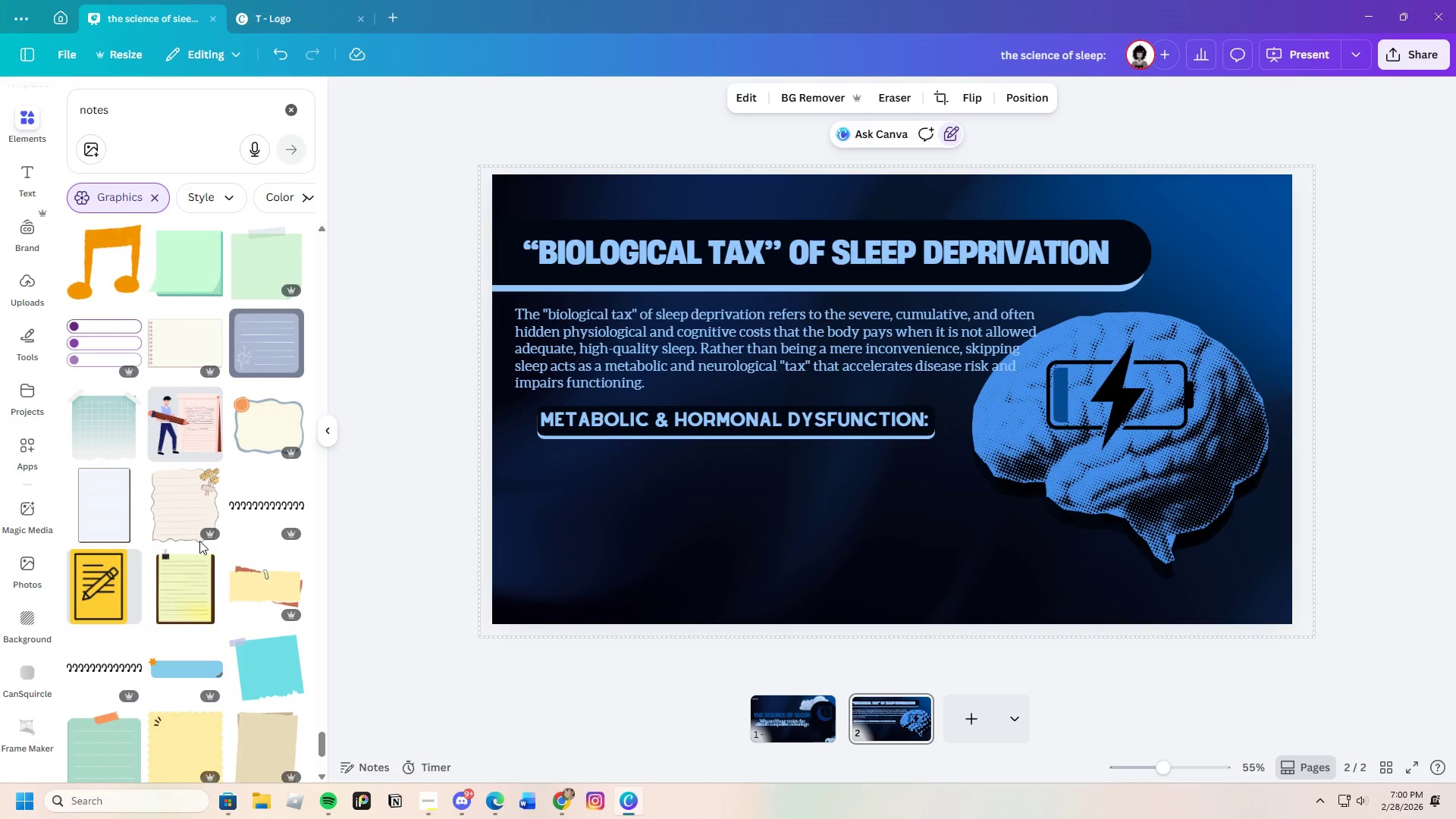 
scroll: coordinate [199, 541], scroll_direction: down, amount: 1.0
 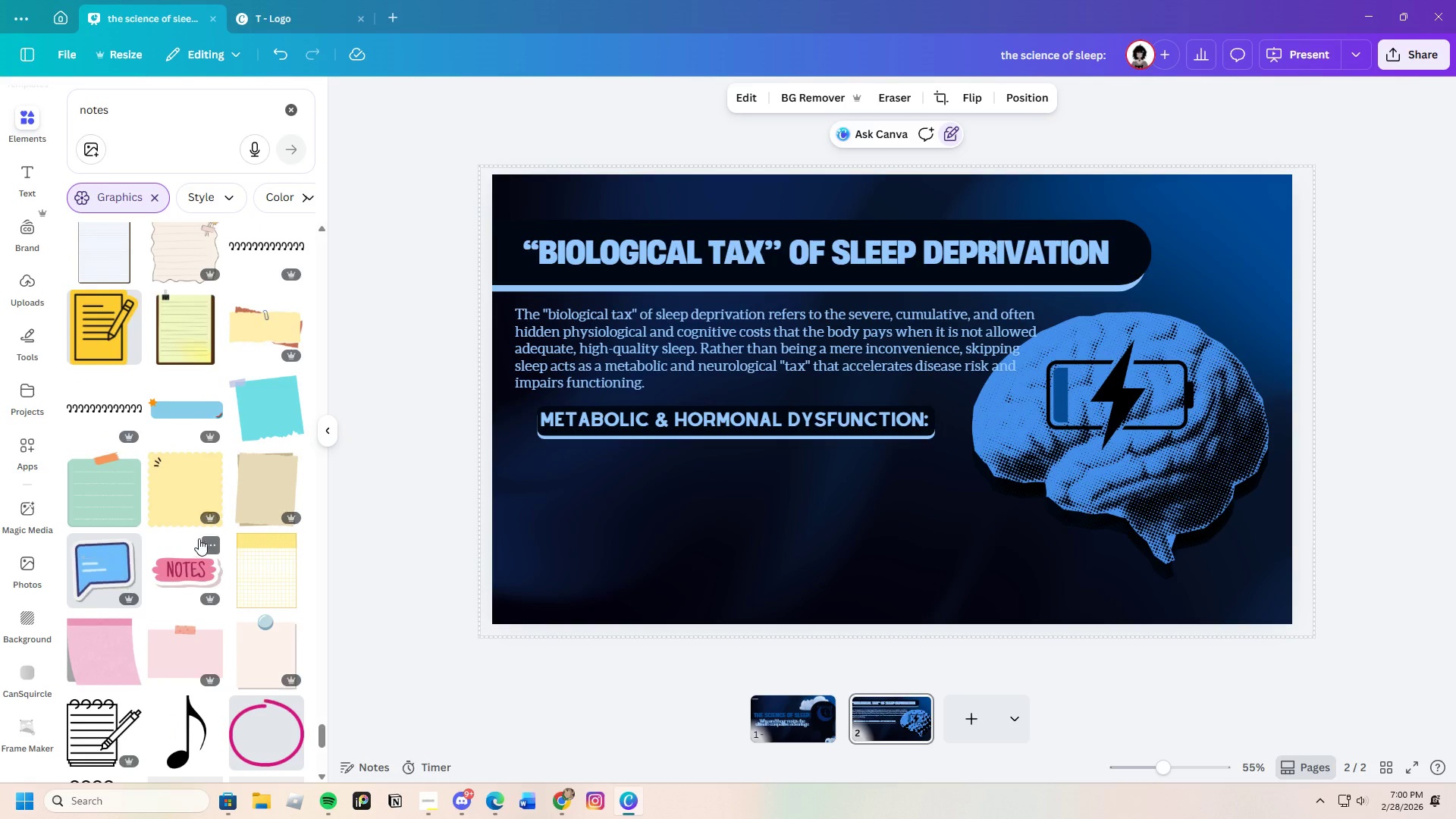 
left_click([244, 346])
 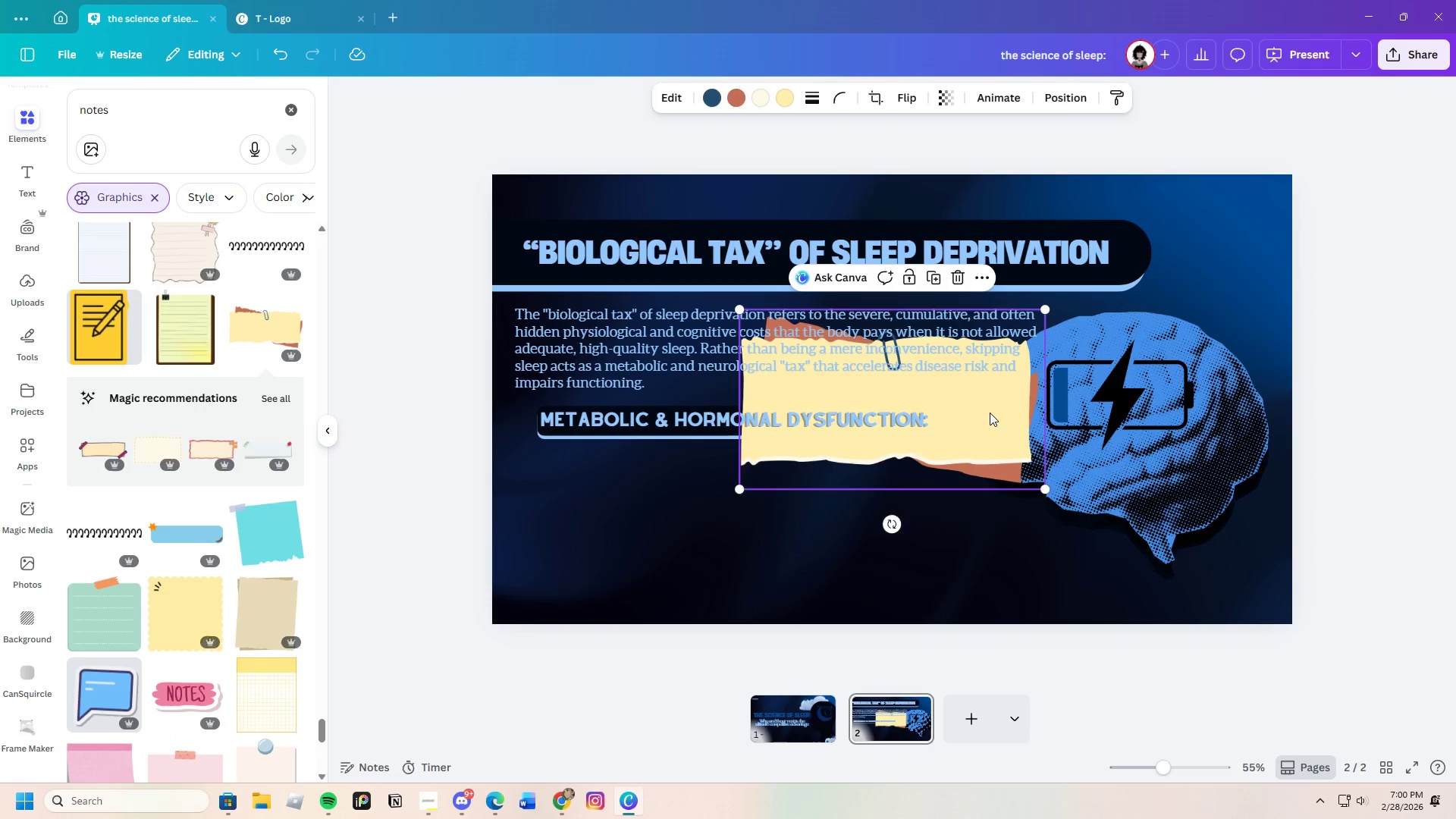 
left_click_drag(start_coordinate=[999, 421], to_coordinate=[770, 520])
 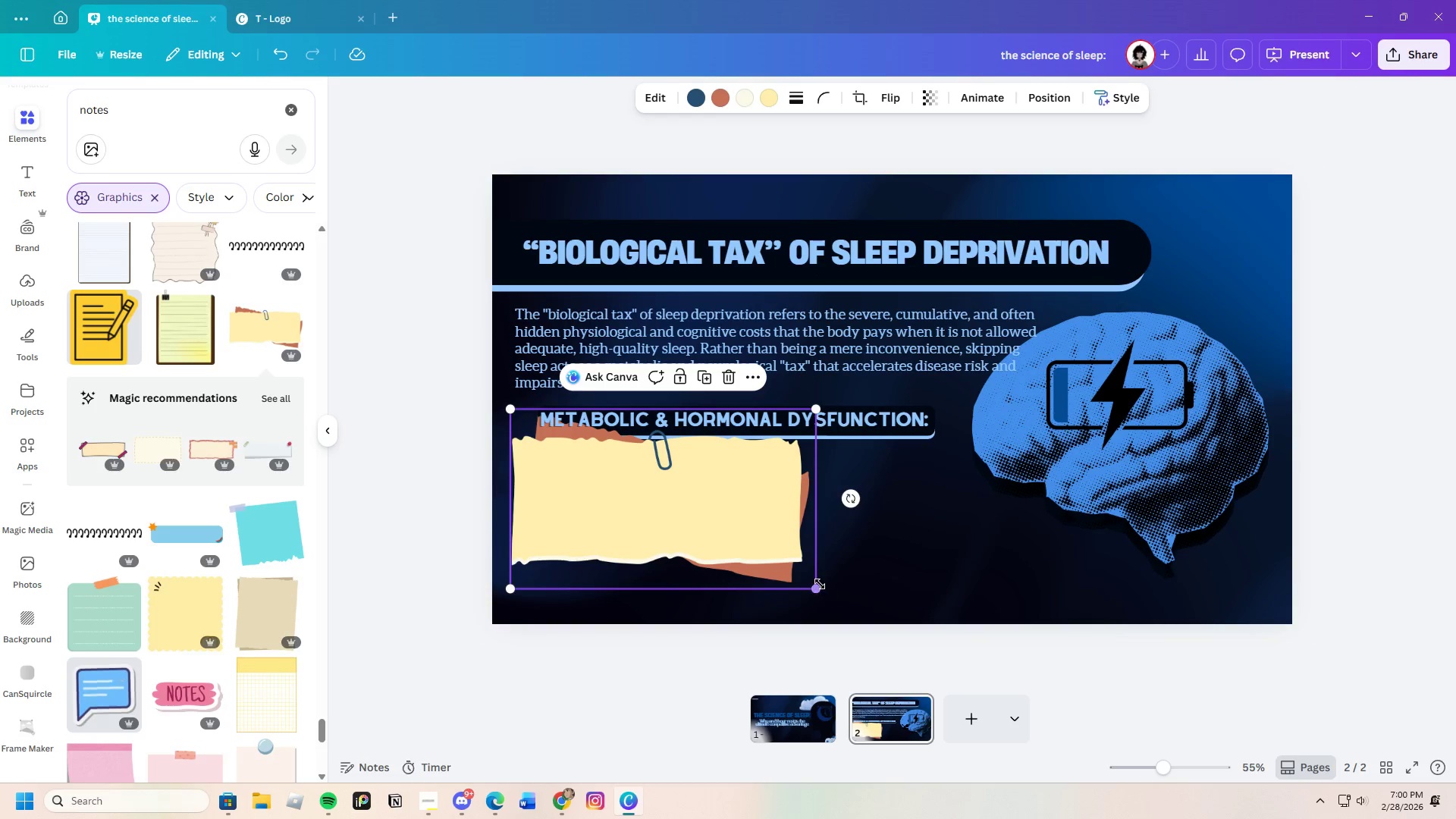 
left_click_drag(start_coordinate=[821, 585], to_coordinate=[1210, 625])
 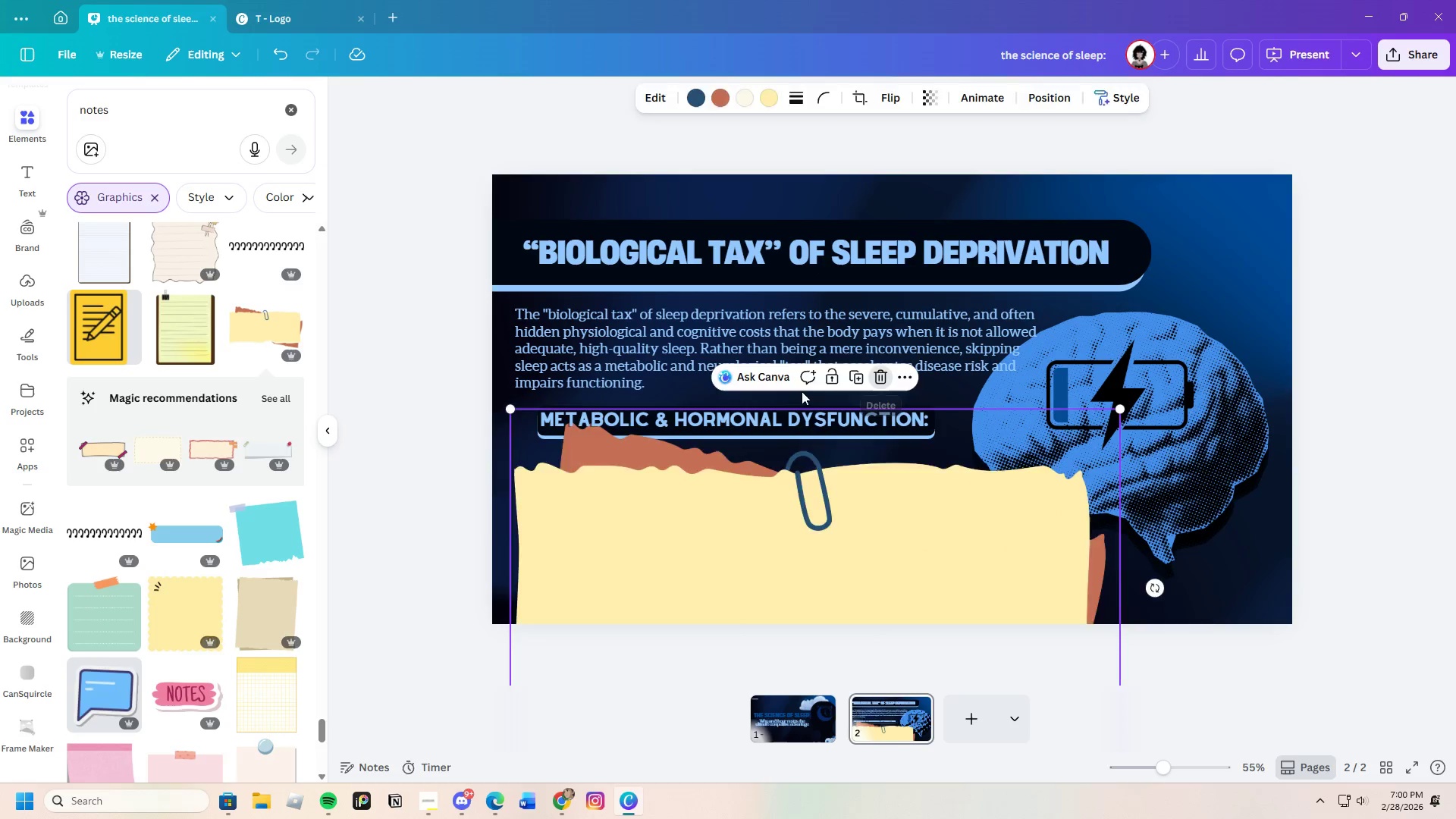 
scroll: coordinate [232, 458], scroll_direction: down, amount: 9.0
 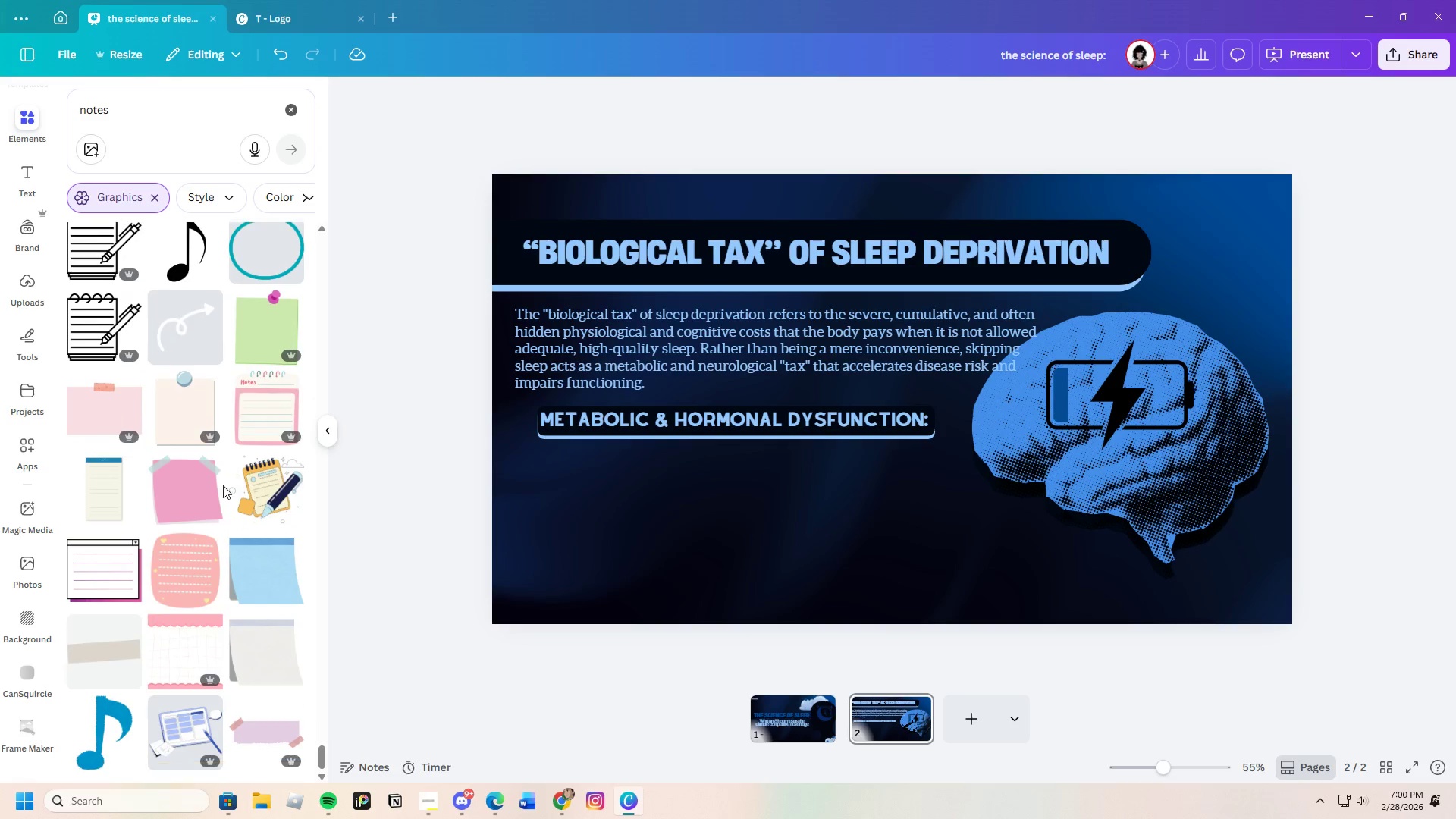 
mouse_move([240, 491])
 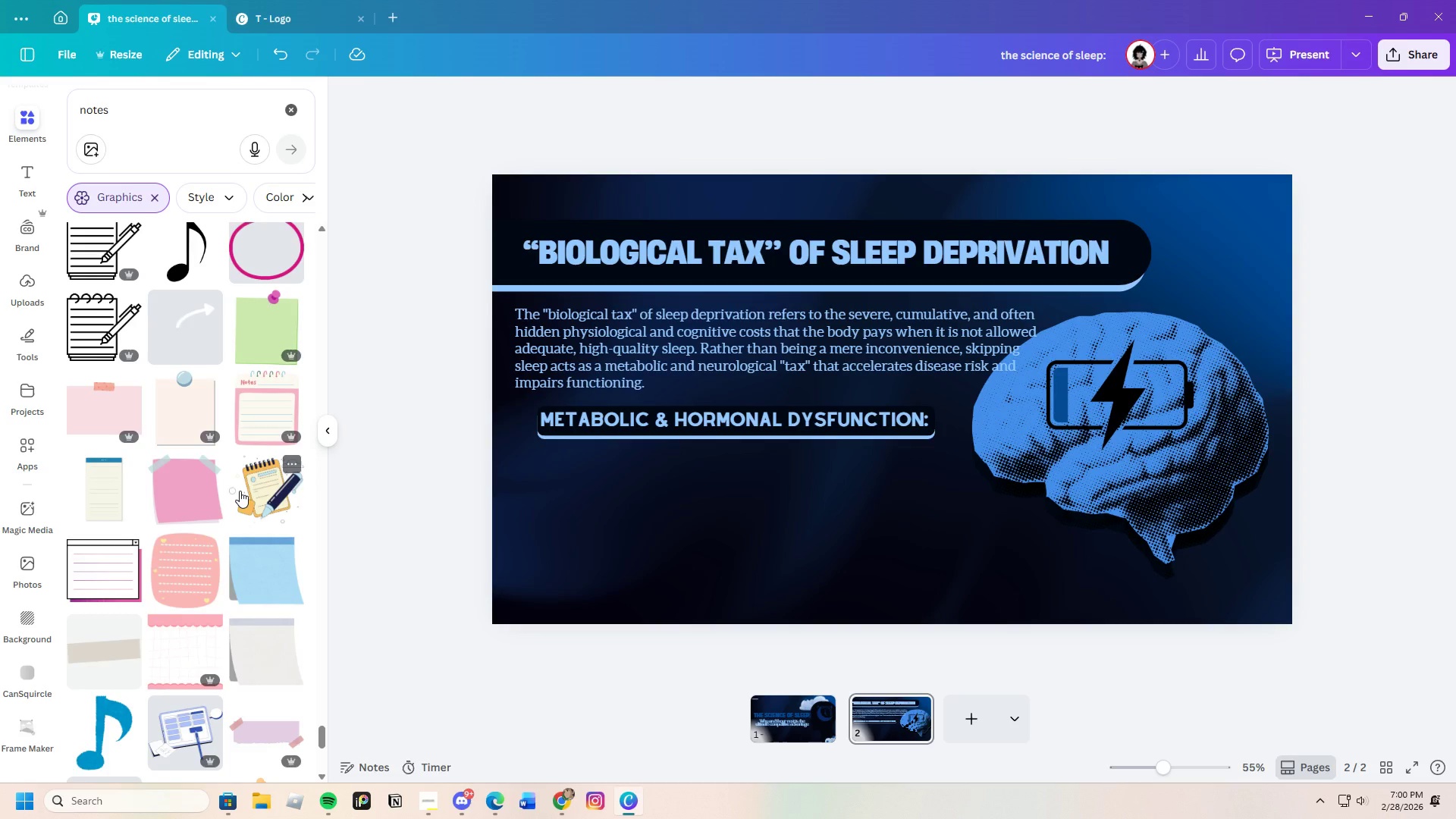 
scroll: coordinate [240, 491], scroll_direction: down, amount: 5.0
 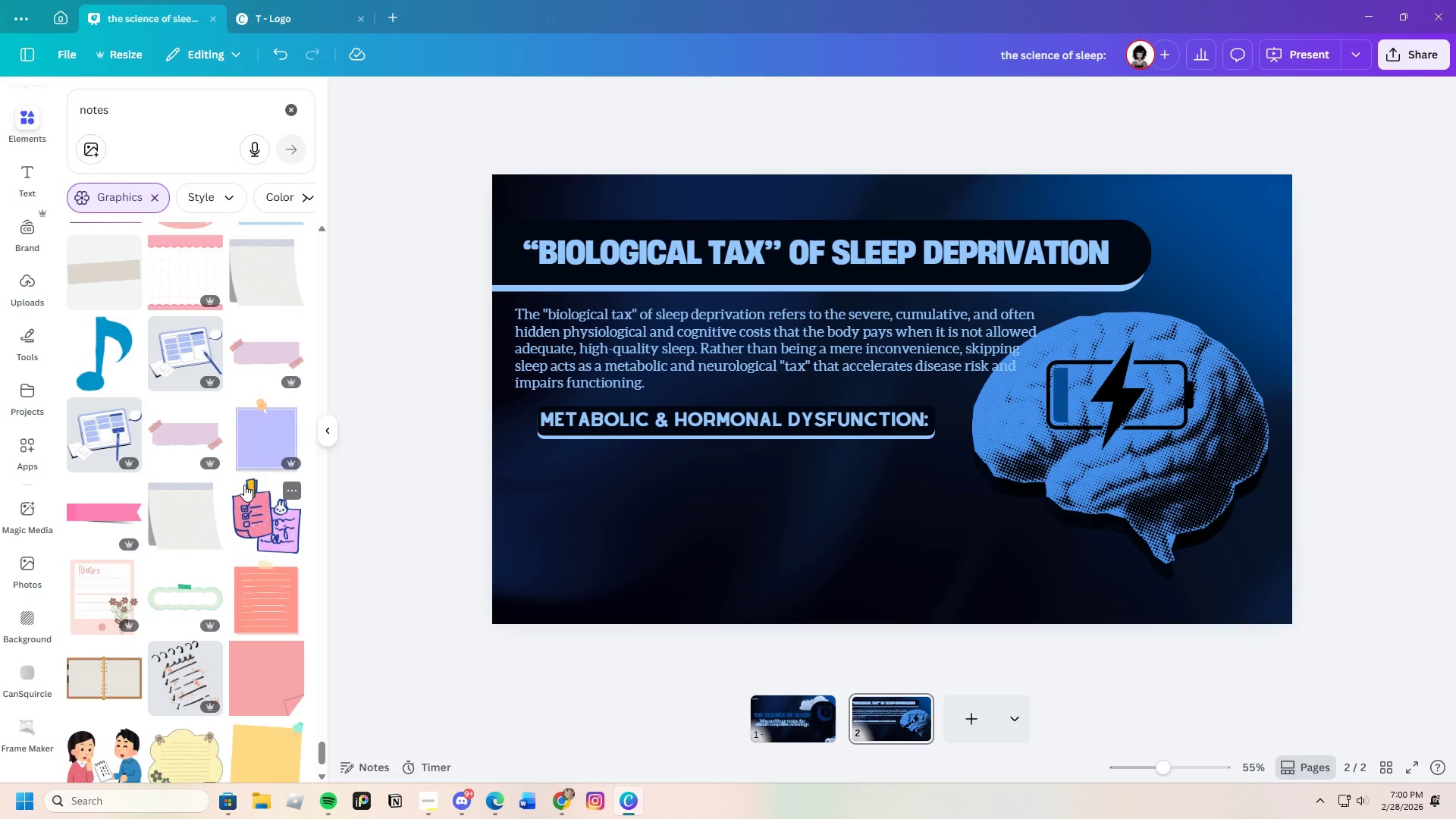 
left_click([180, 425])
 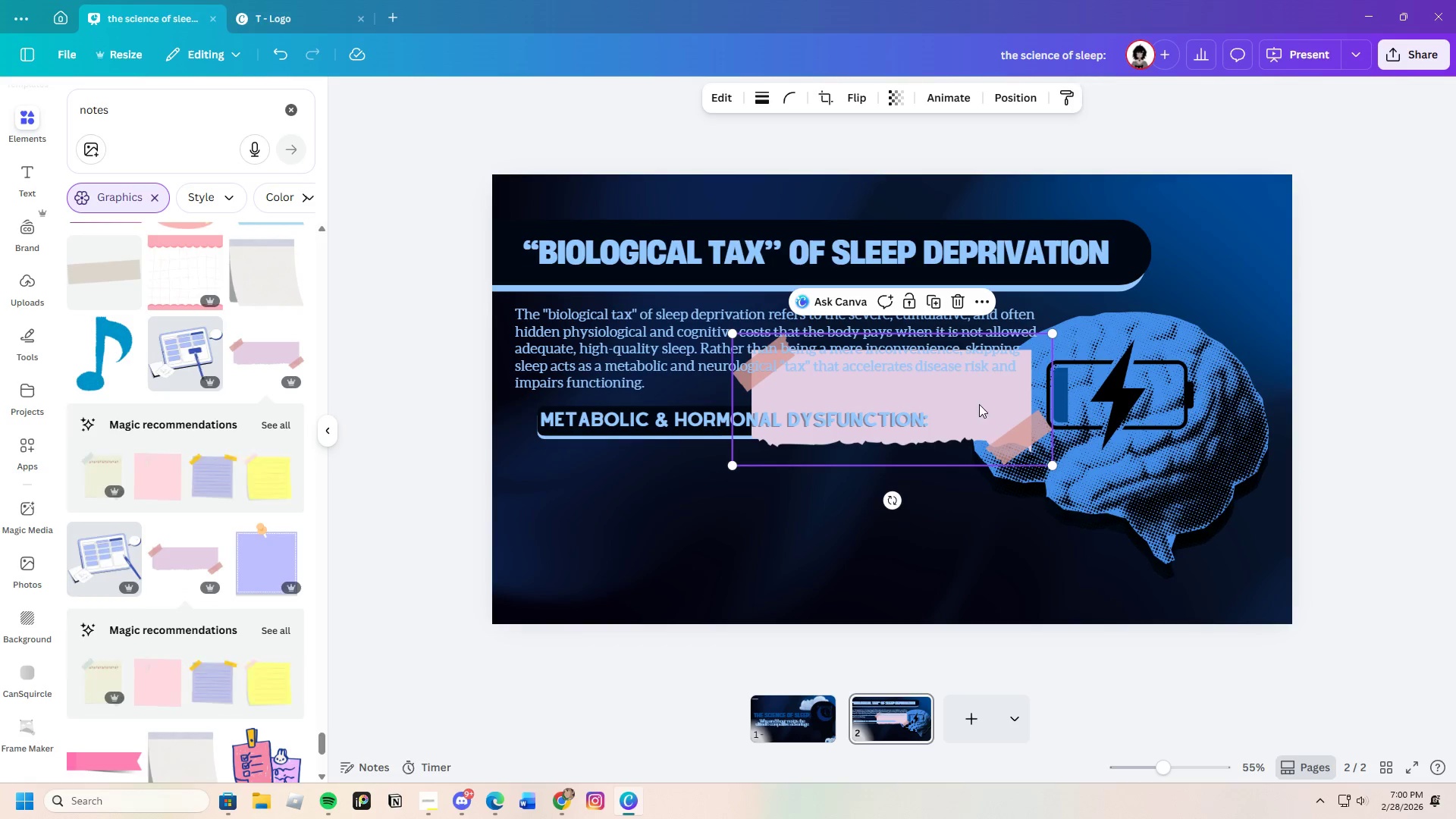 
left_click_drag(start_coordinate=[979, 404], to_coordinate=[761, 522])
 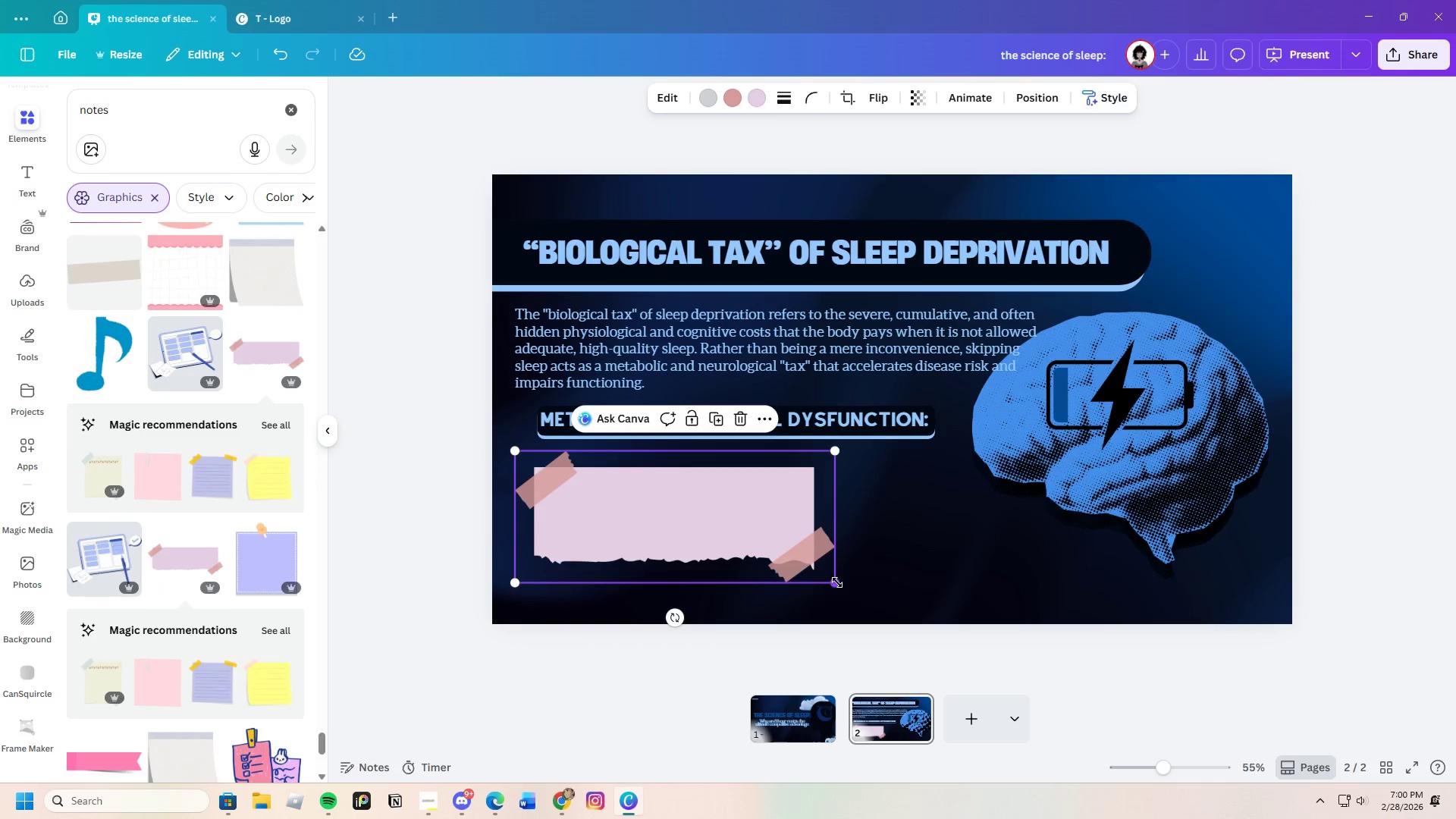 
left_click_drag(start_coordinate=[836, 581], to_coordinate=[1135, 580])
 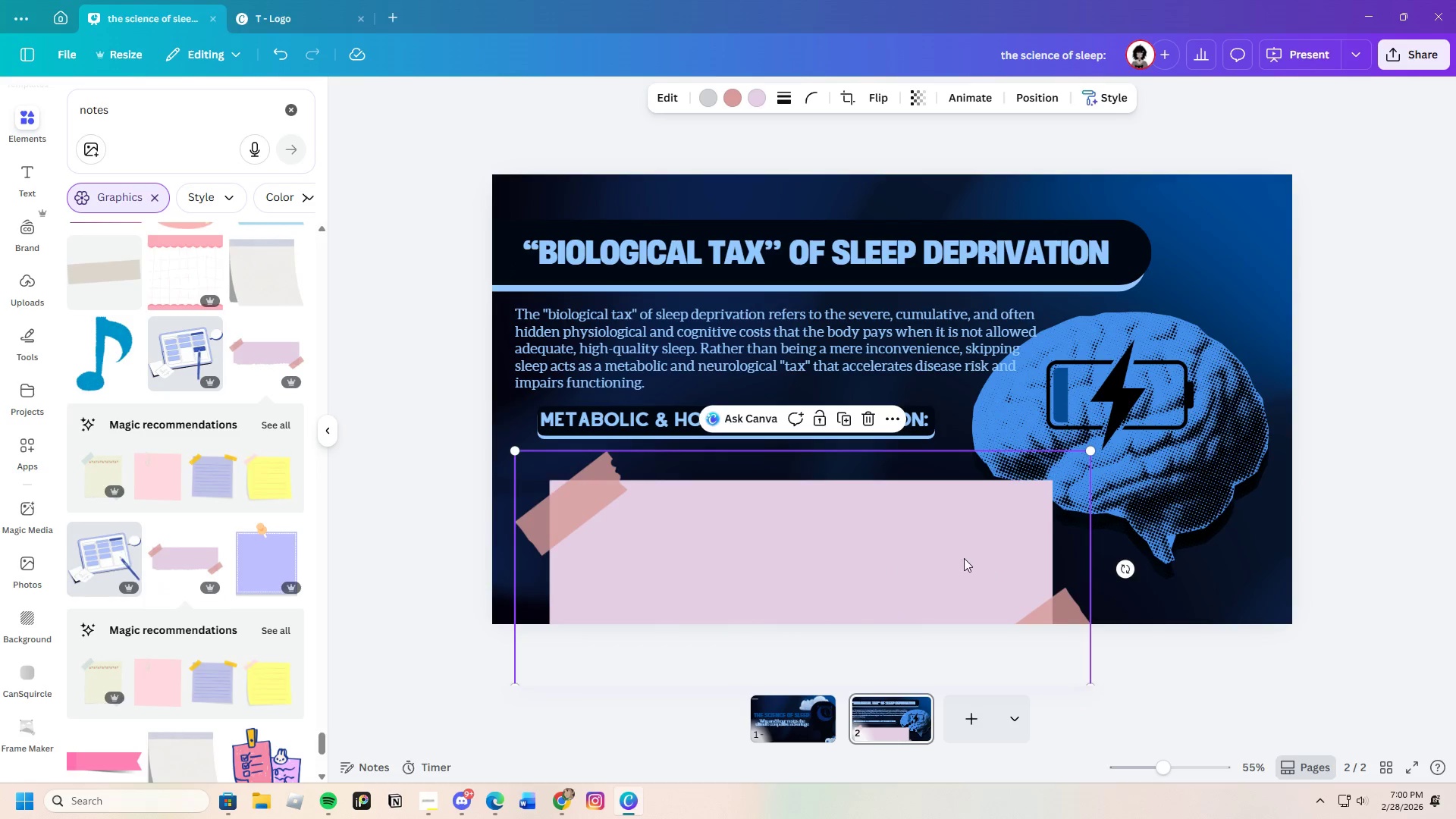 
left_click_drag(start_coordinate=[964, 558], to_coordinate=[927, 545])
 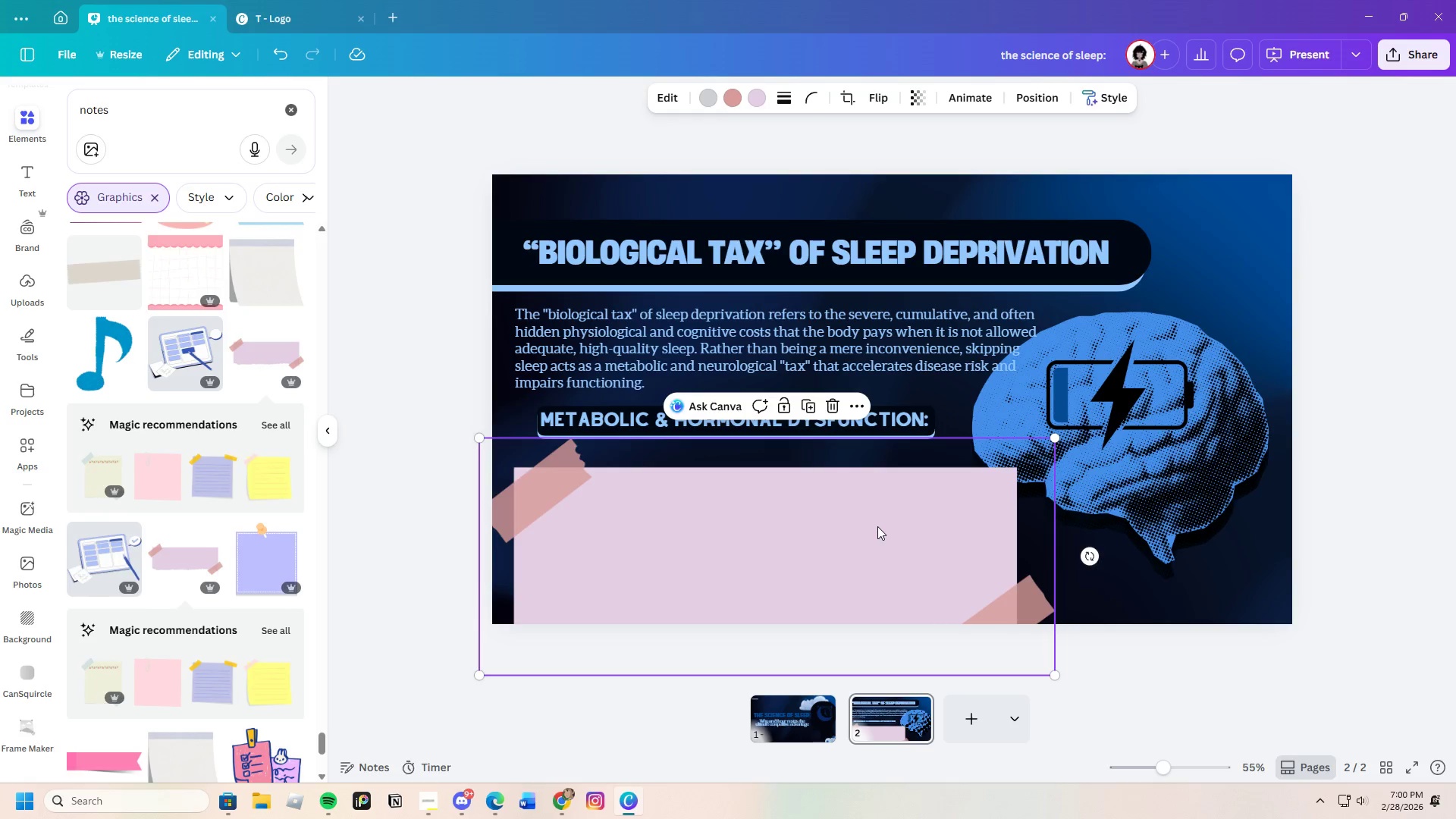 
left_click([835, 402])
 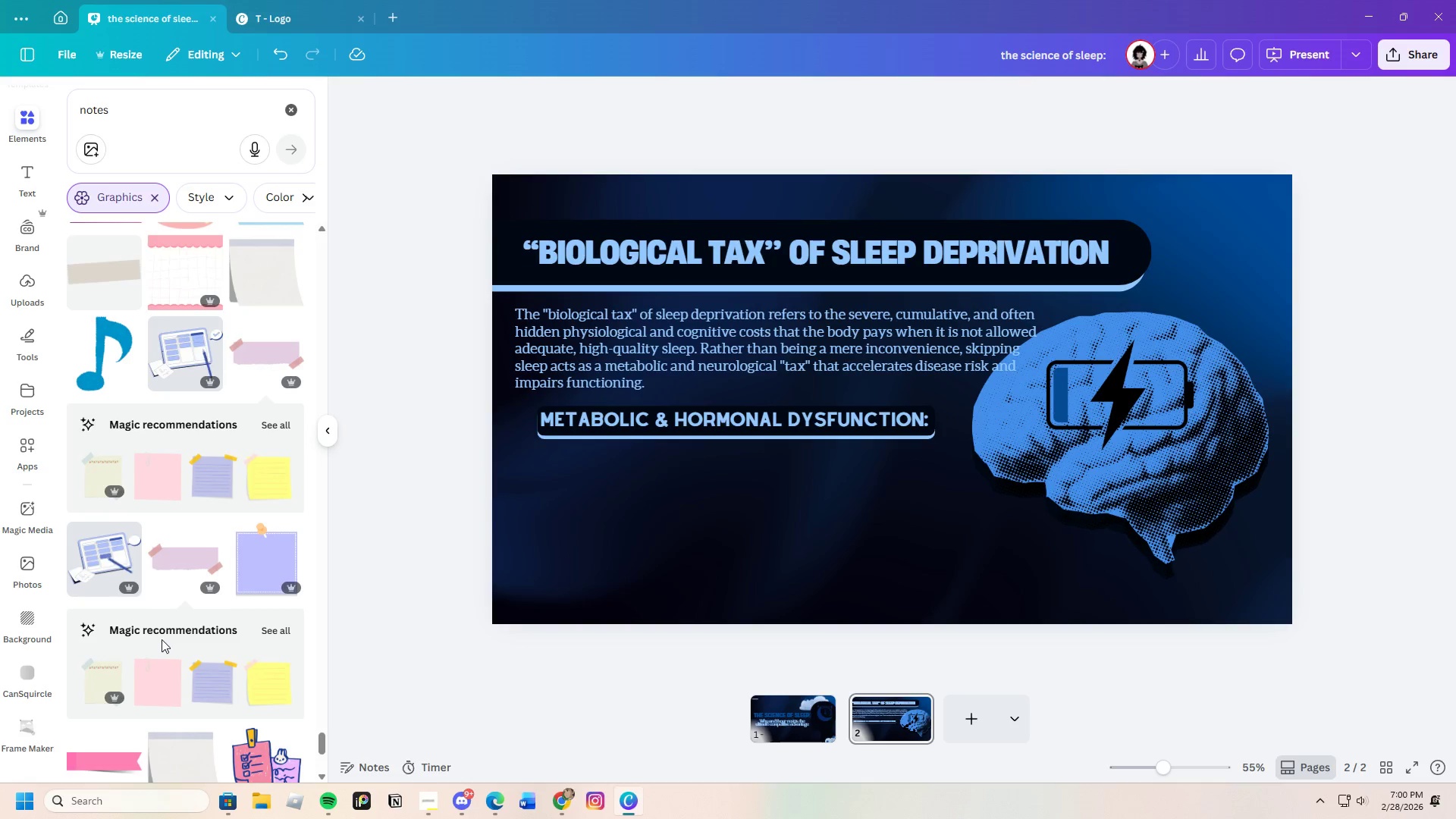 
scroll: coordinate [209, 563], scroll_direction: down, amount: 28.0
 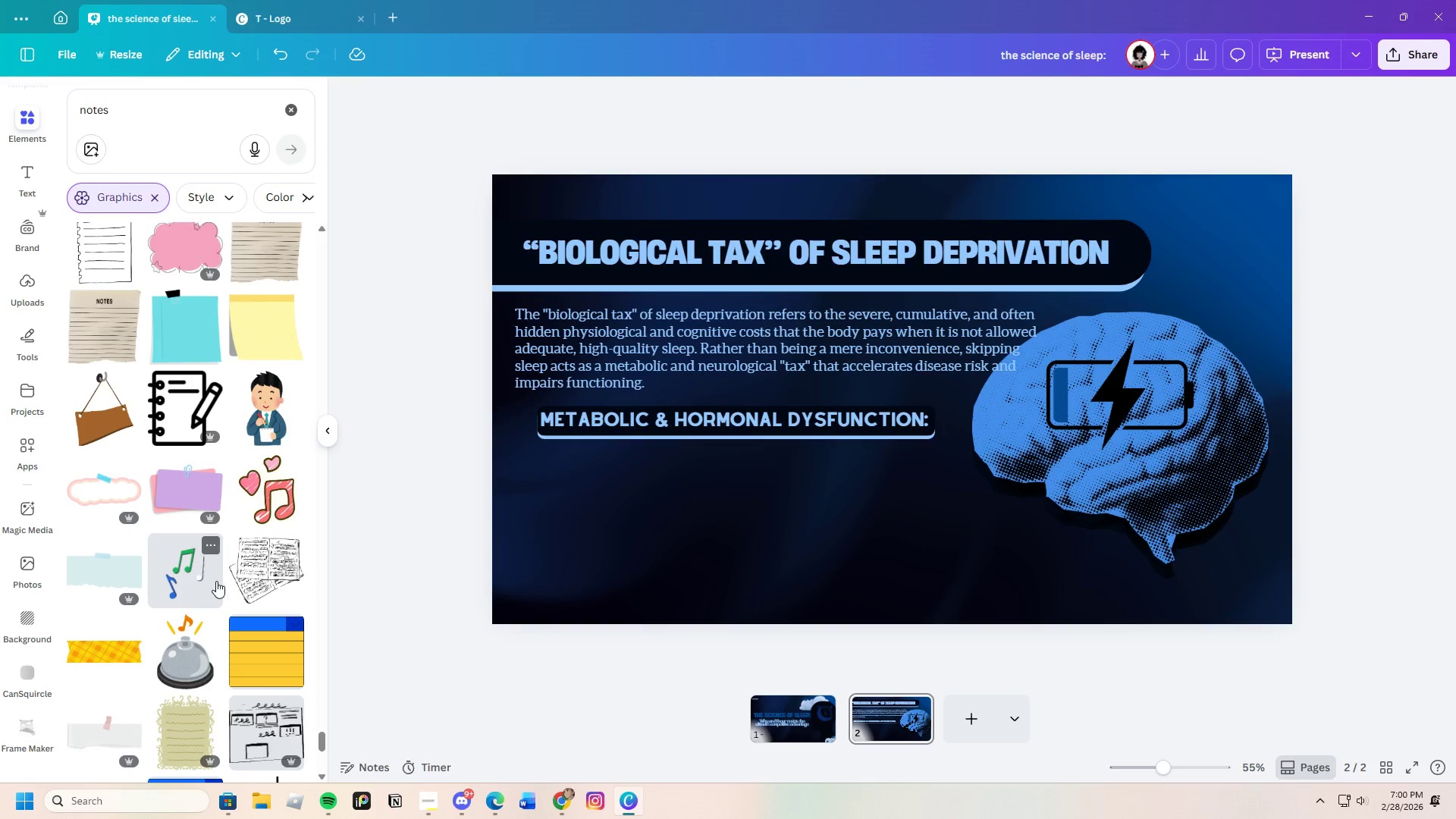 
scroll: coordinate [155, 578], scroll_direction: down, amount: 21.0
 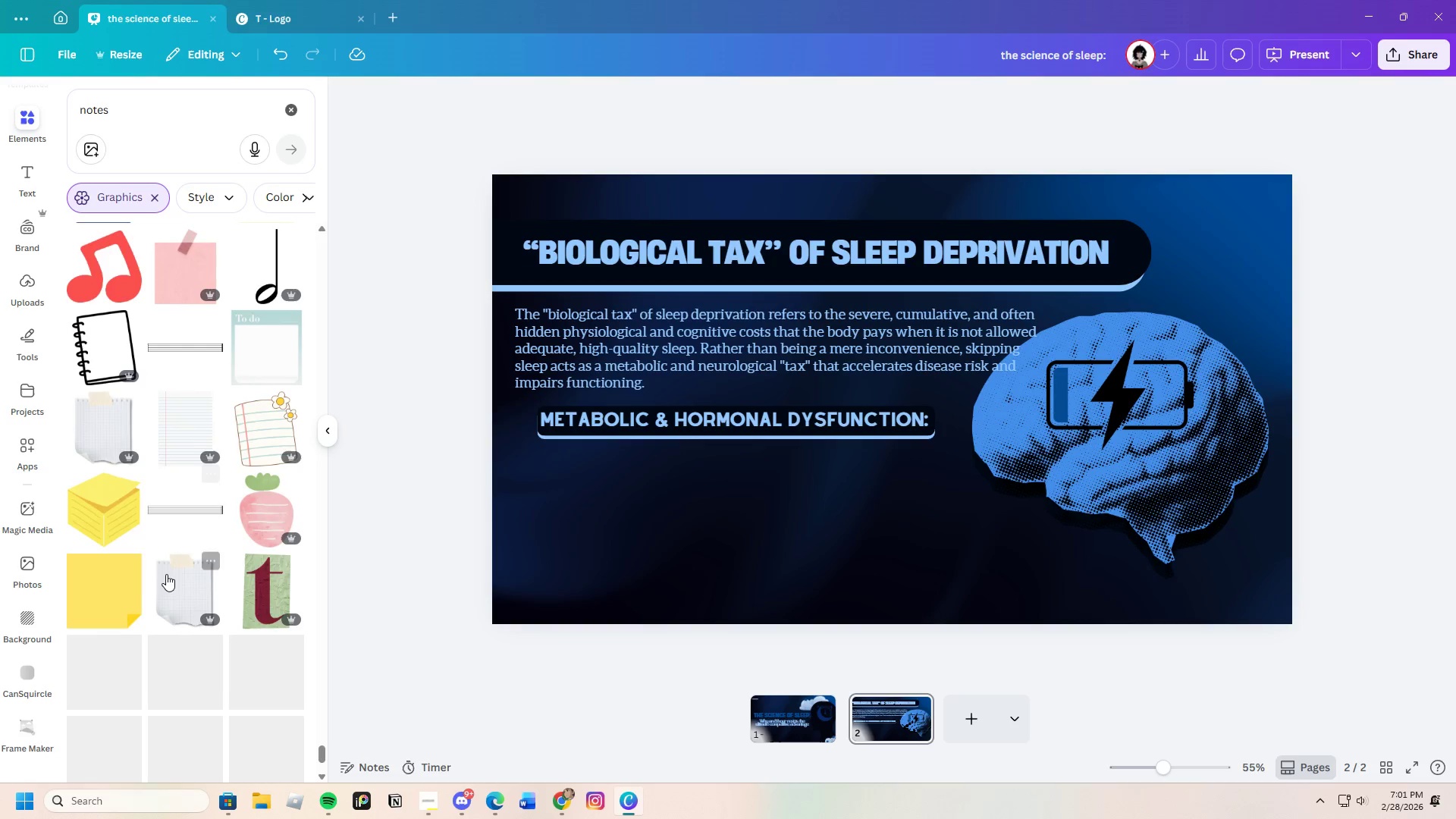 
scroll: coordinate [176, 570], scroll_direction: down, amount: 16.0
 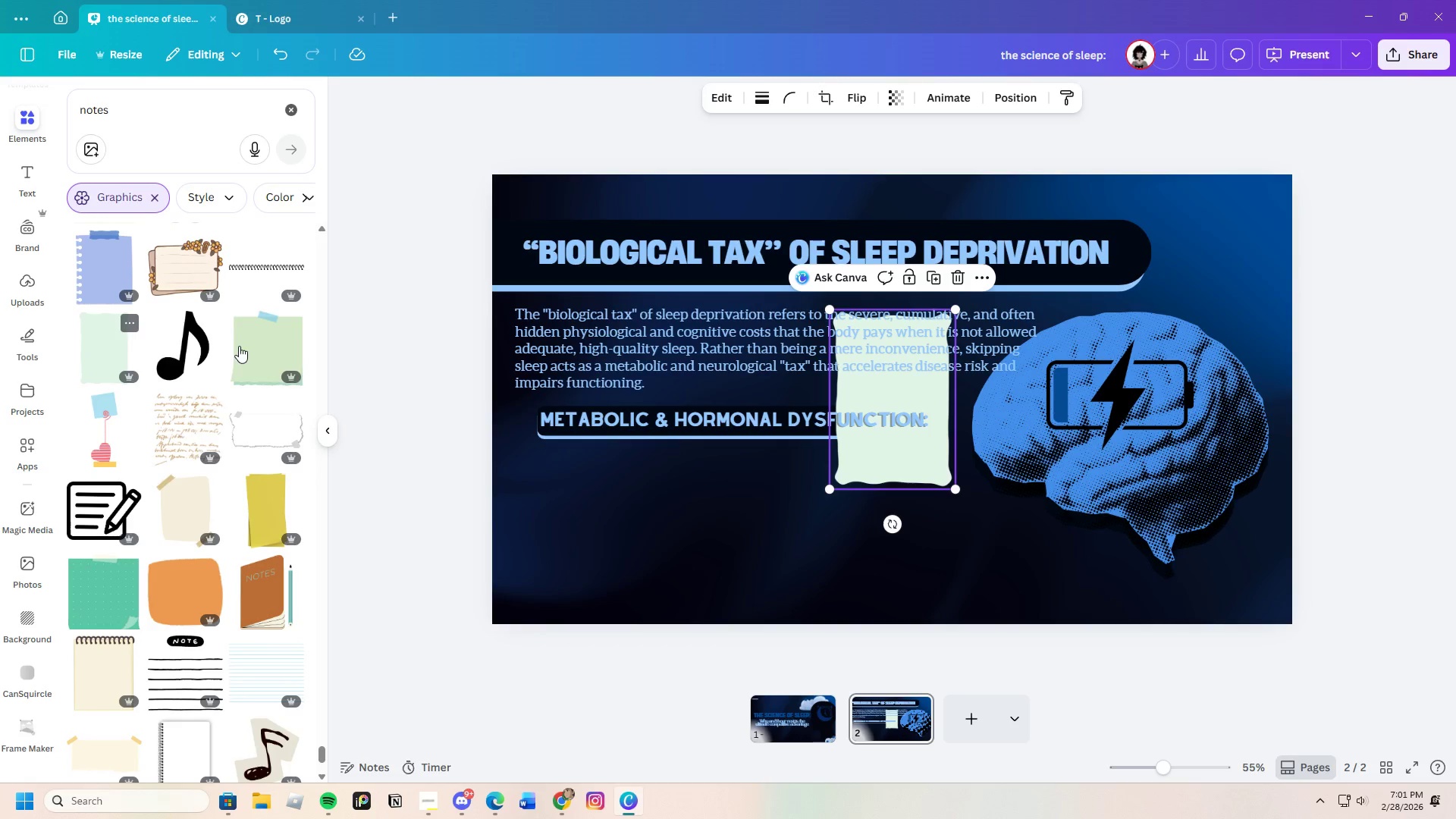 
wait(5.03)
 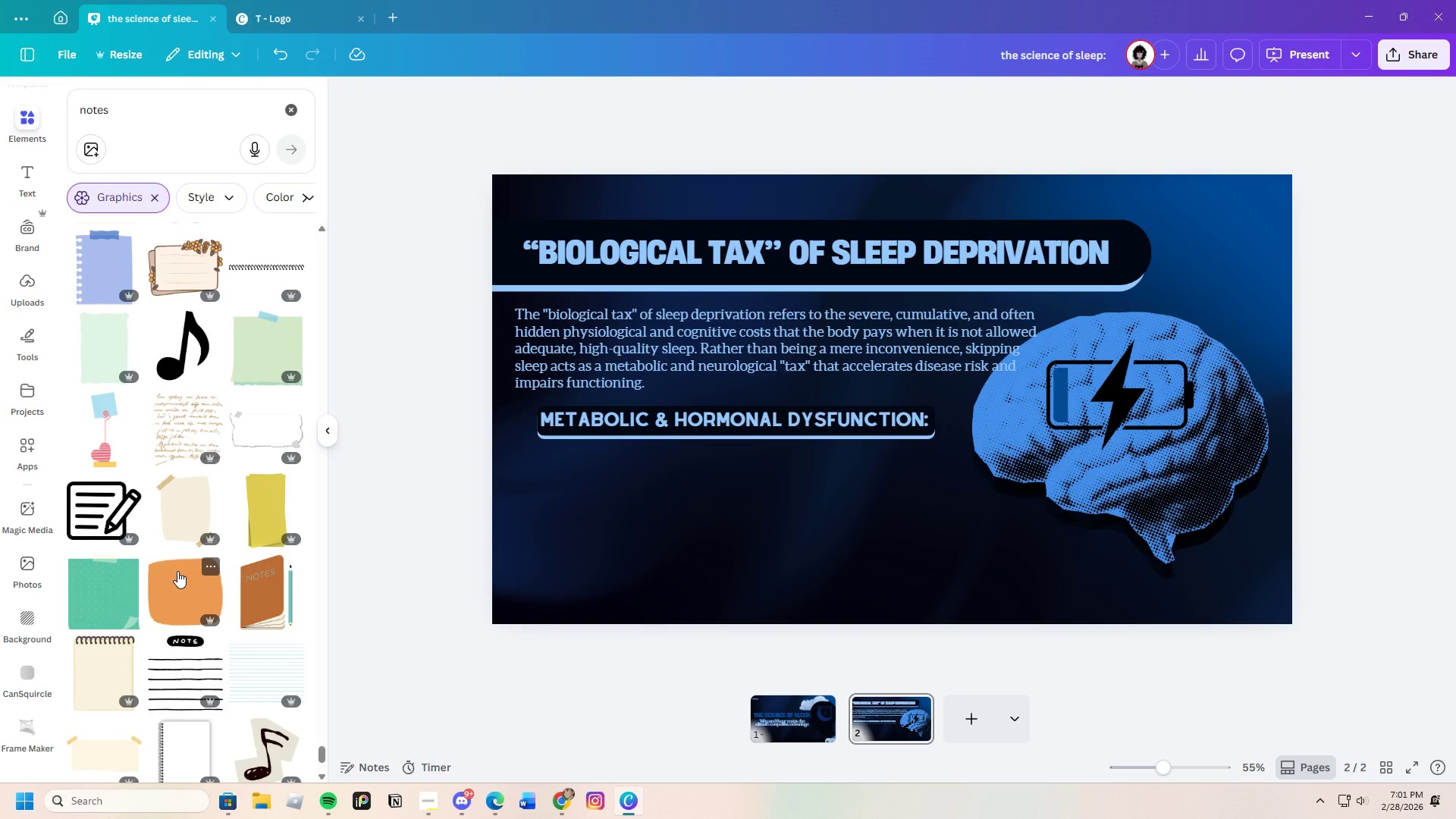 
left_click_drag(start_coordinate=[895, 524], to_coordinate=[742, 403])
 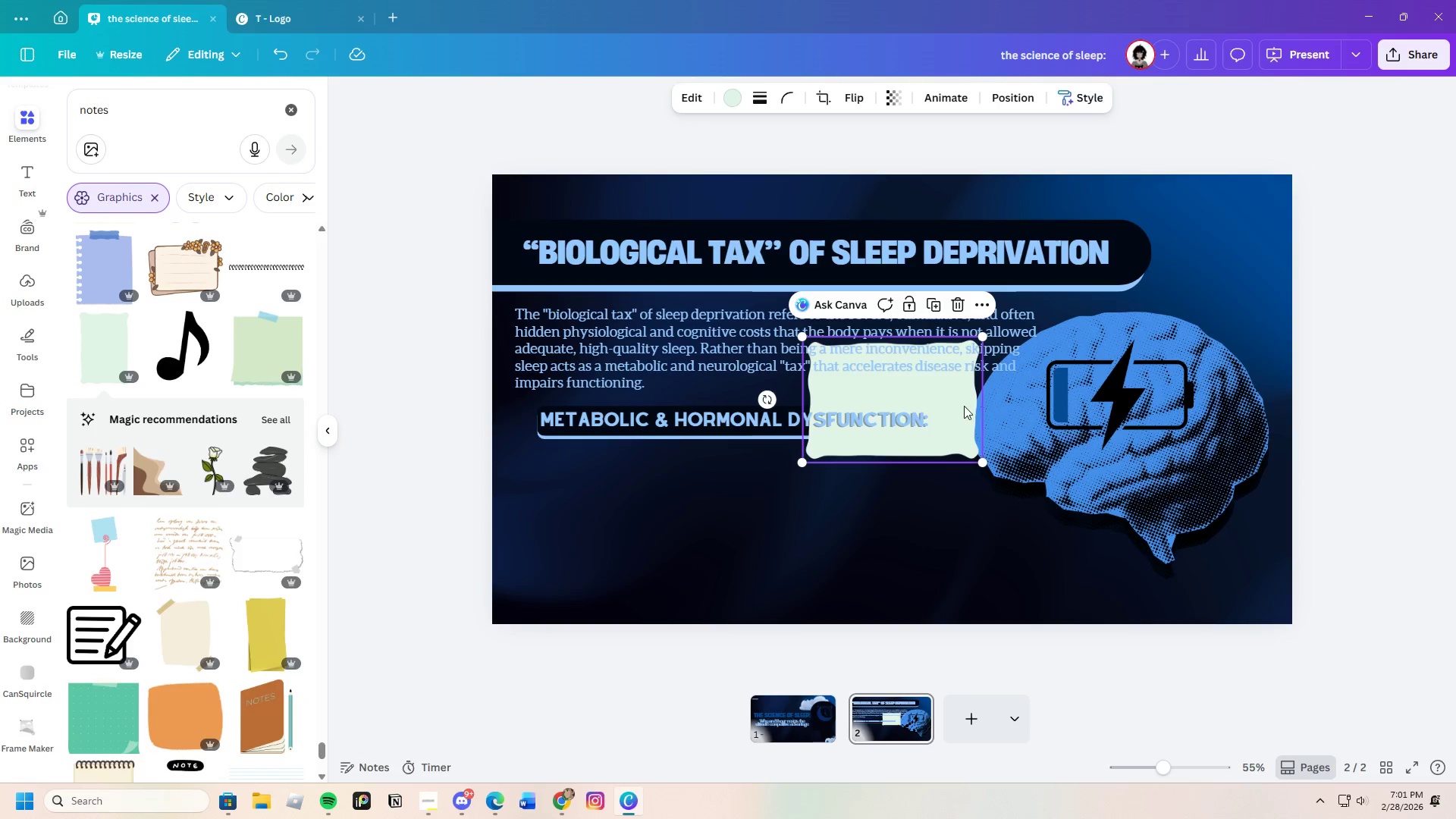 
left_click_drag(start_coordinate=[964, 406], to_coordinate=[737, 526])
 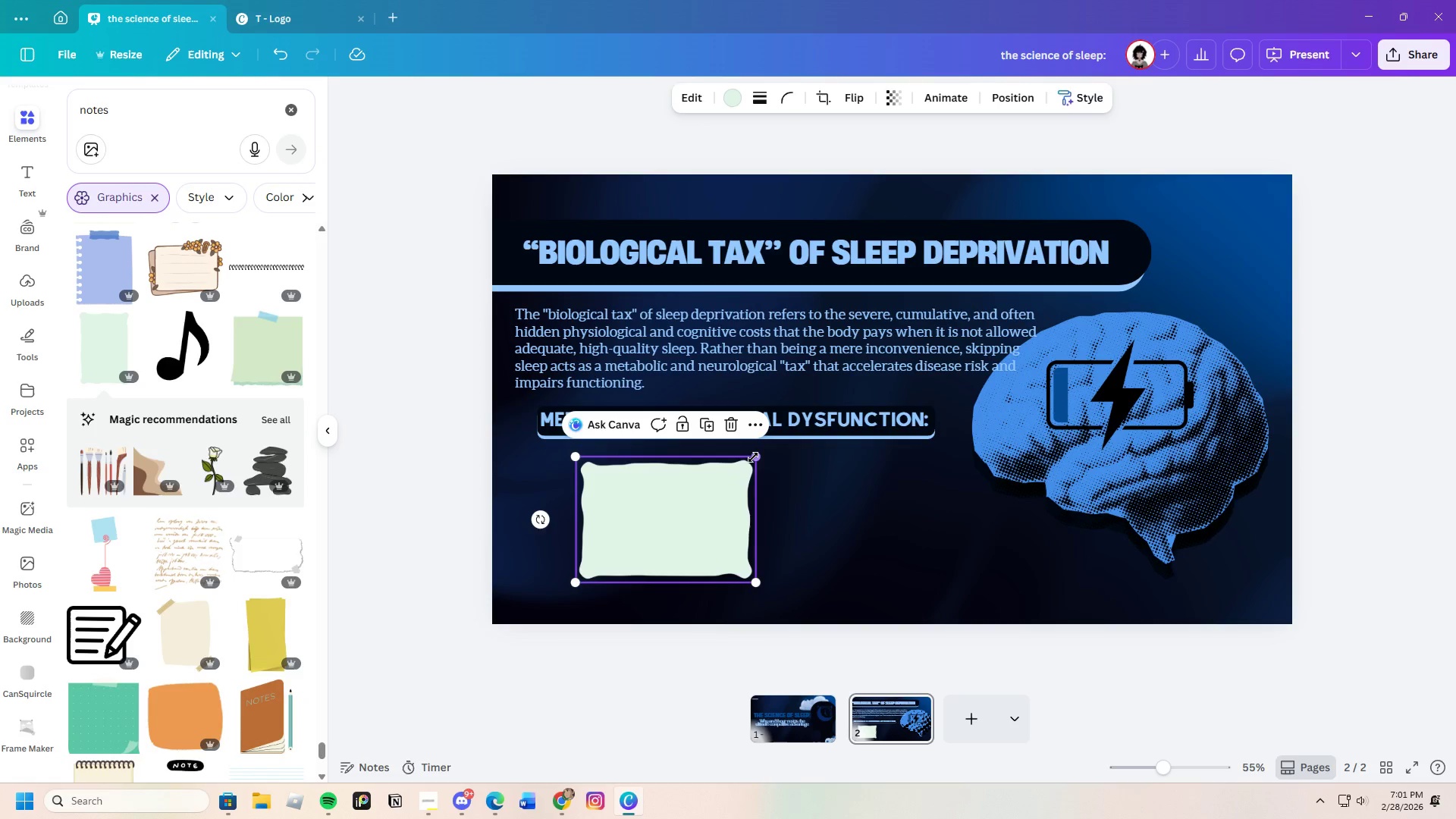 
left_click_drag(start_coordinate=[755, 457], to_coordinate=[1109, 441])
 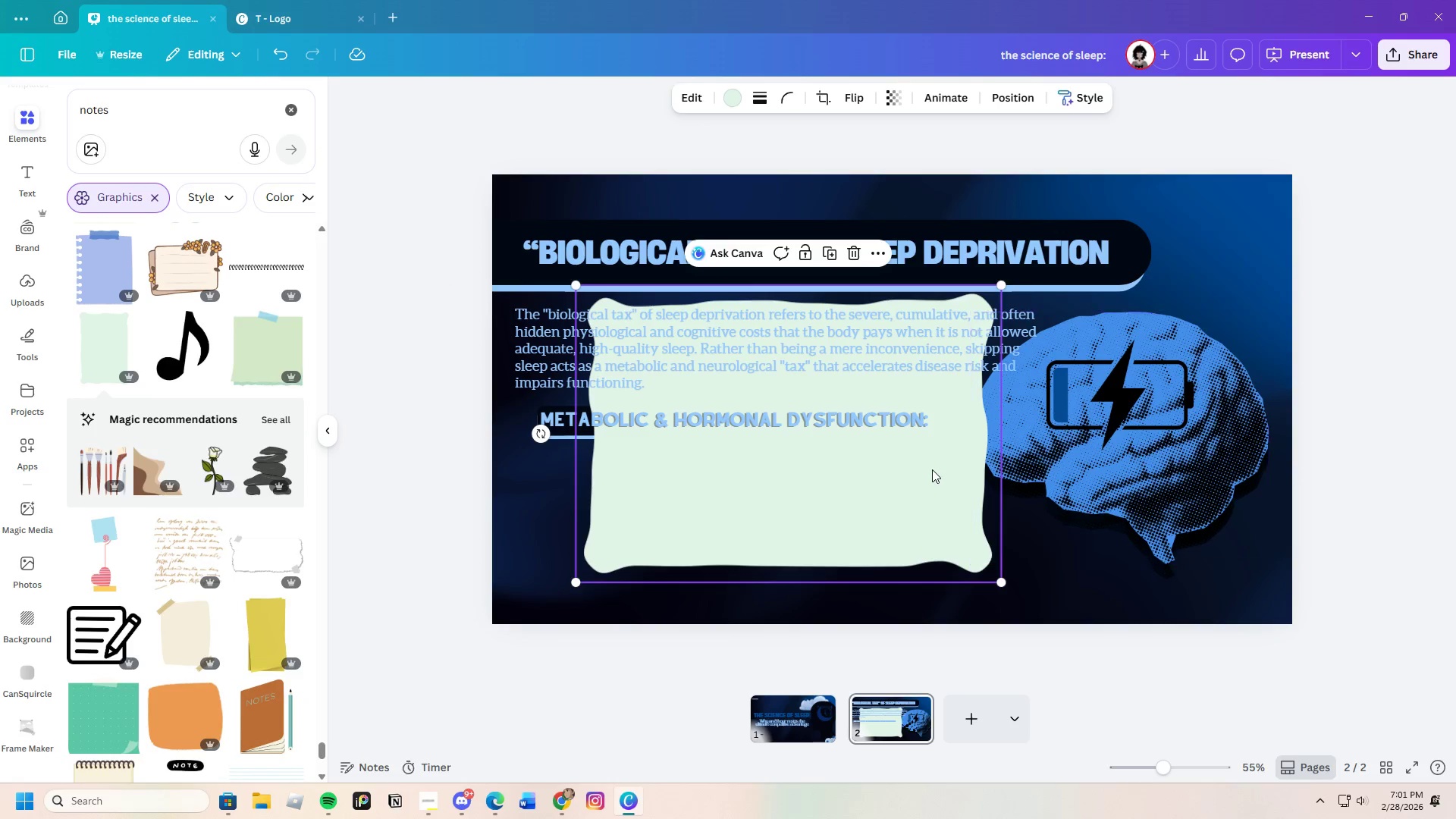 
left_click_drag(start_coordinate=[934, 471], to_coordinate=[874, 620])
 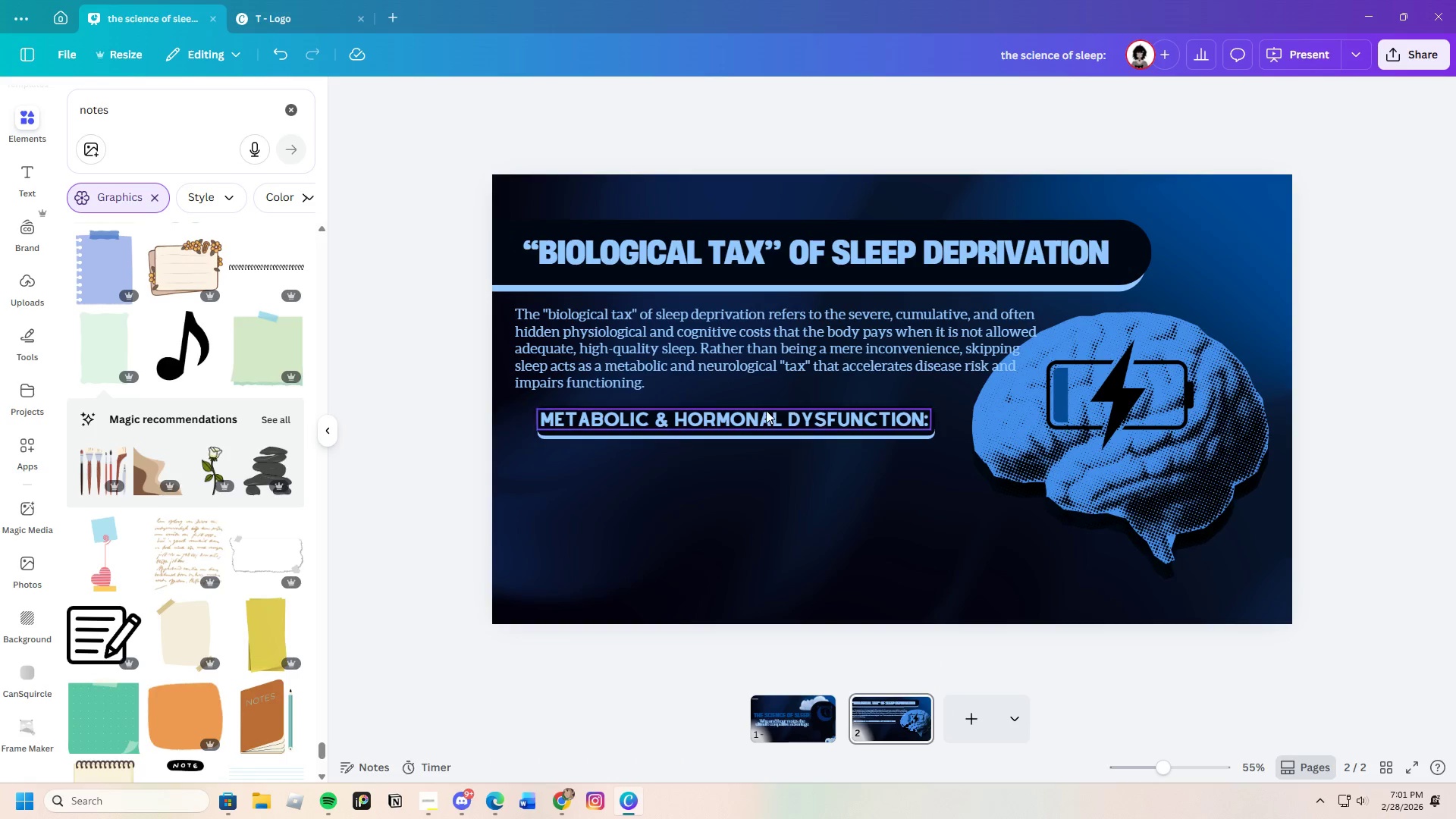 
scroll: coordinate [274, 617], scroll_direction: down, amount: 25.0
 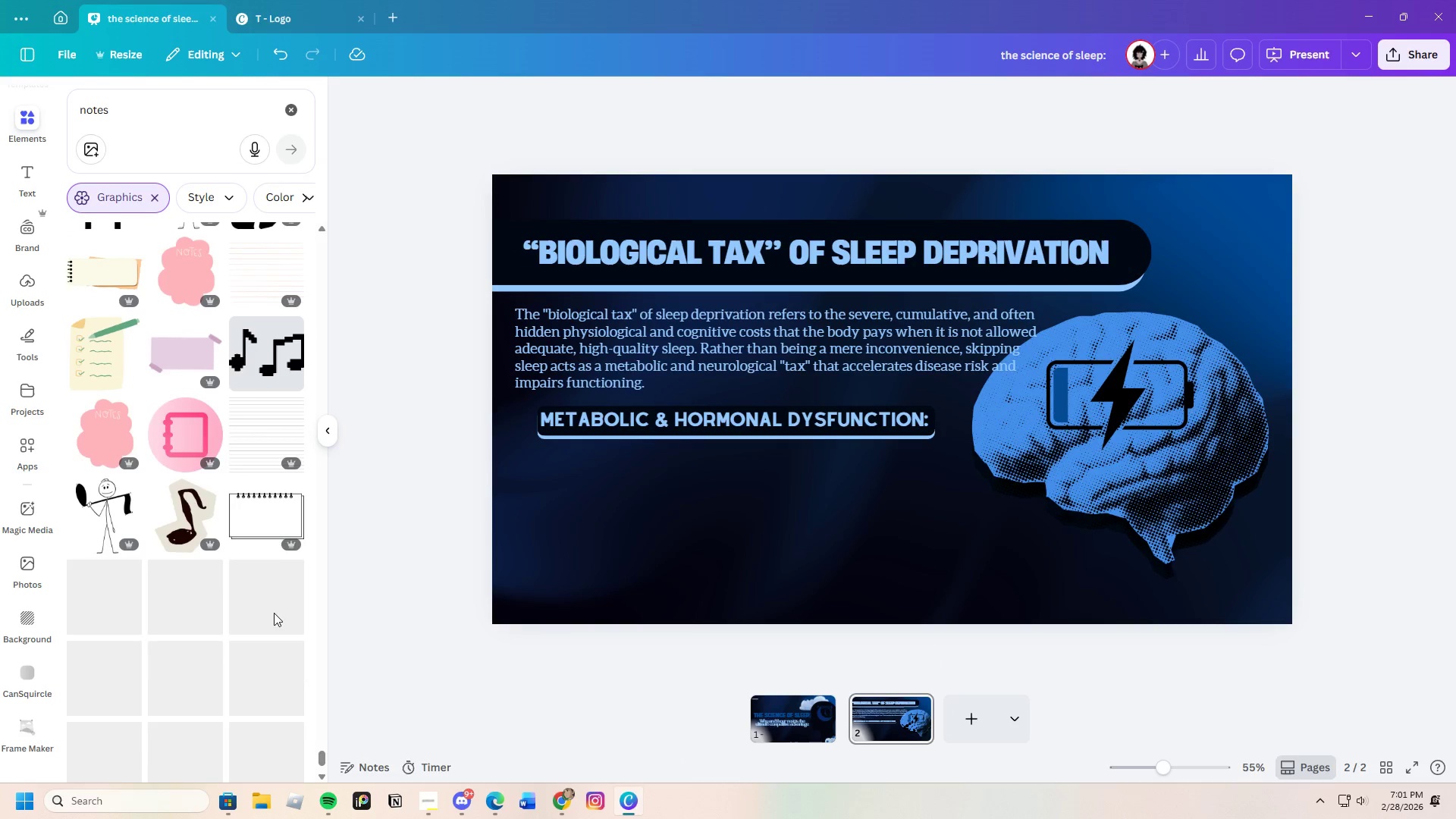 
mouse_move([275, 593])
 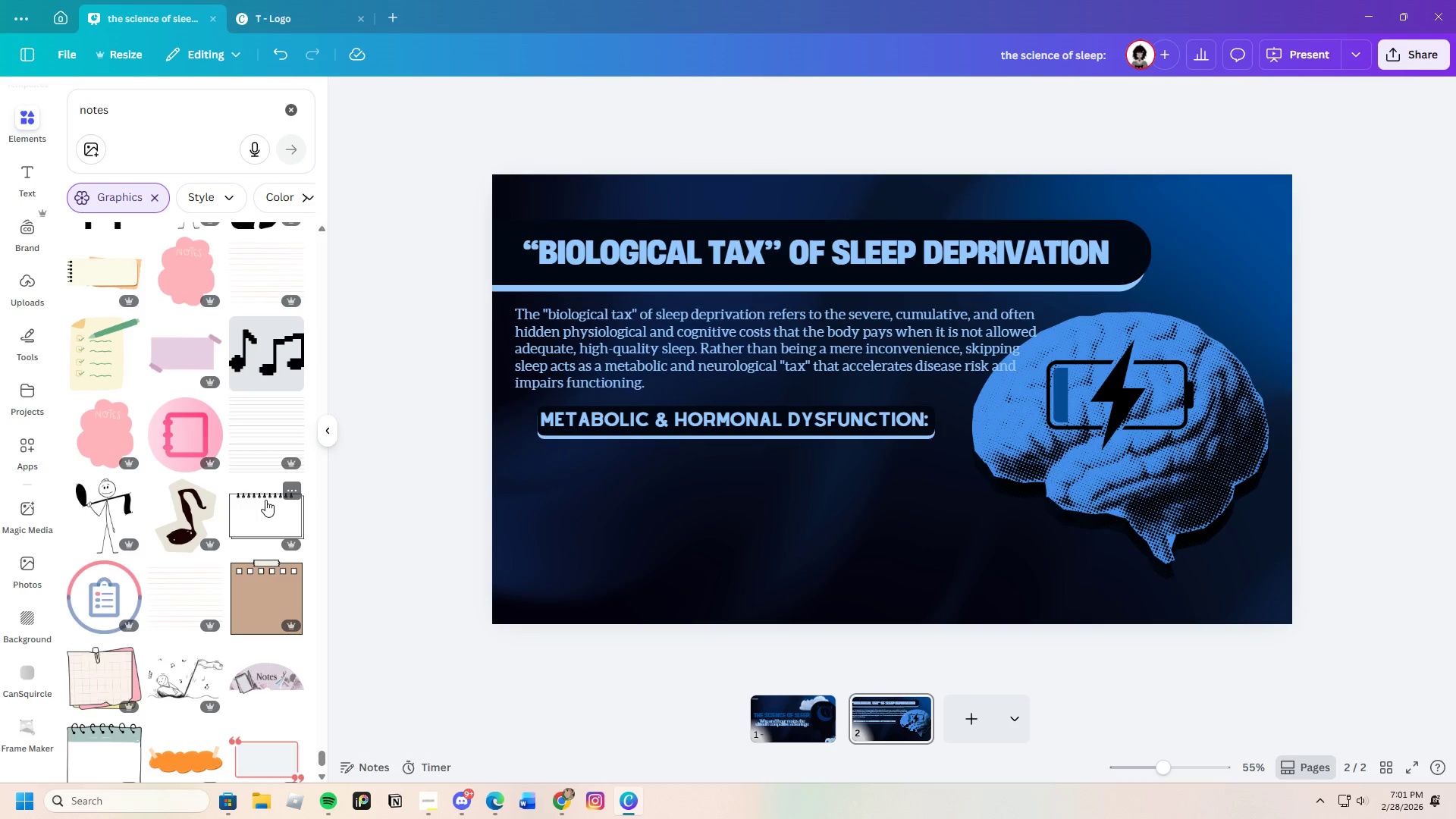 
left_click([265, 503])
 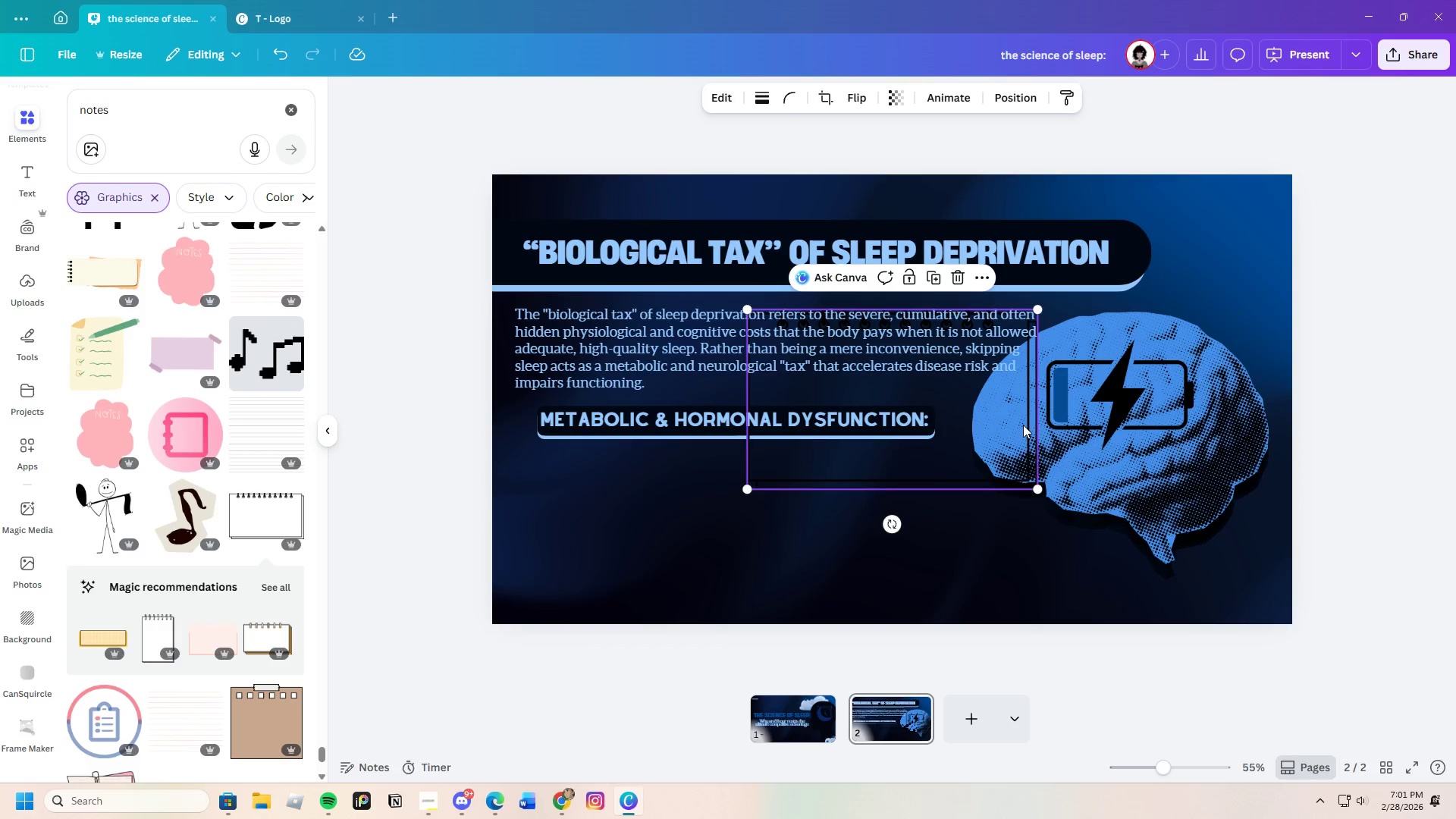 
left_click_drag(start_coordinate=[1006, 431], to_coordinate=[827, 580])
 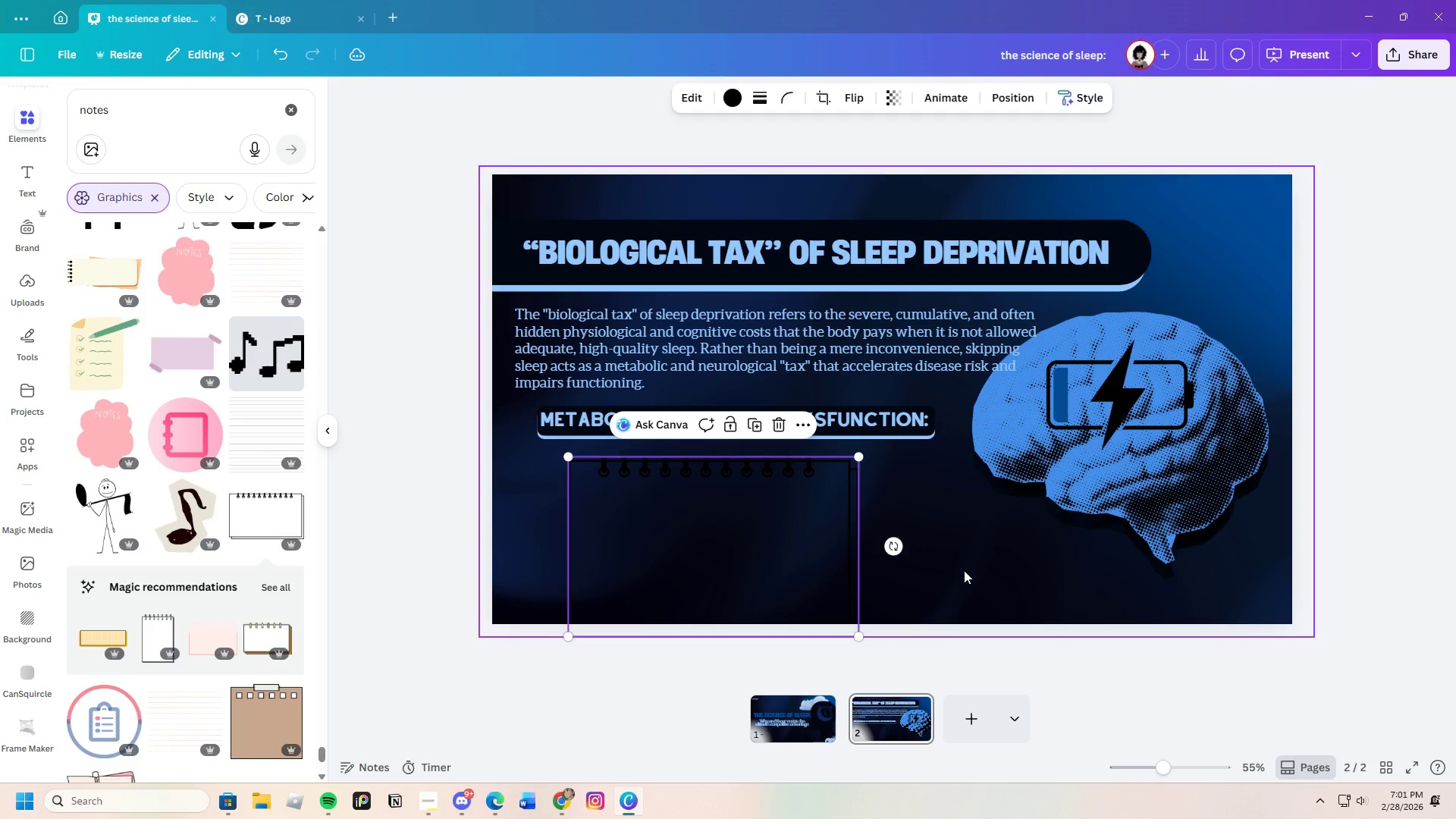 
left_click([964, 570])
 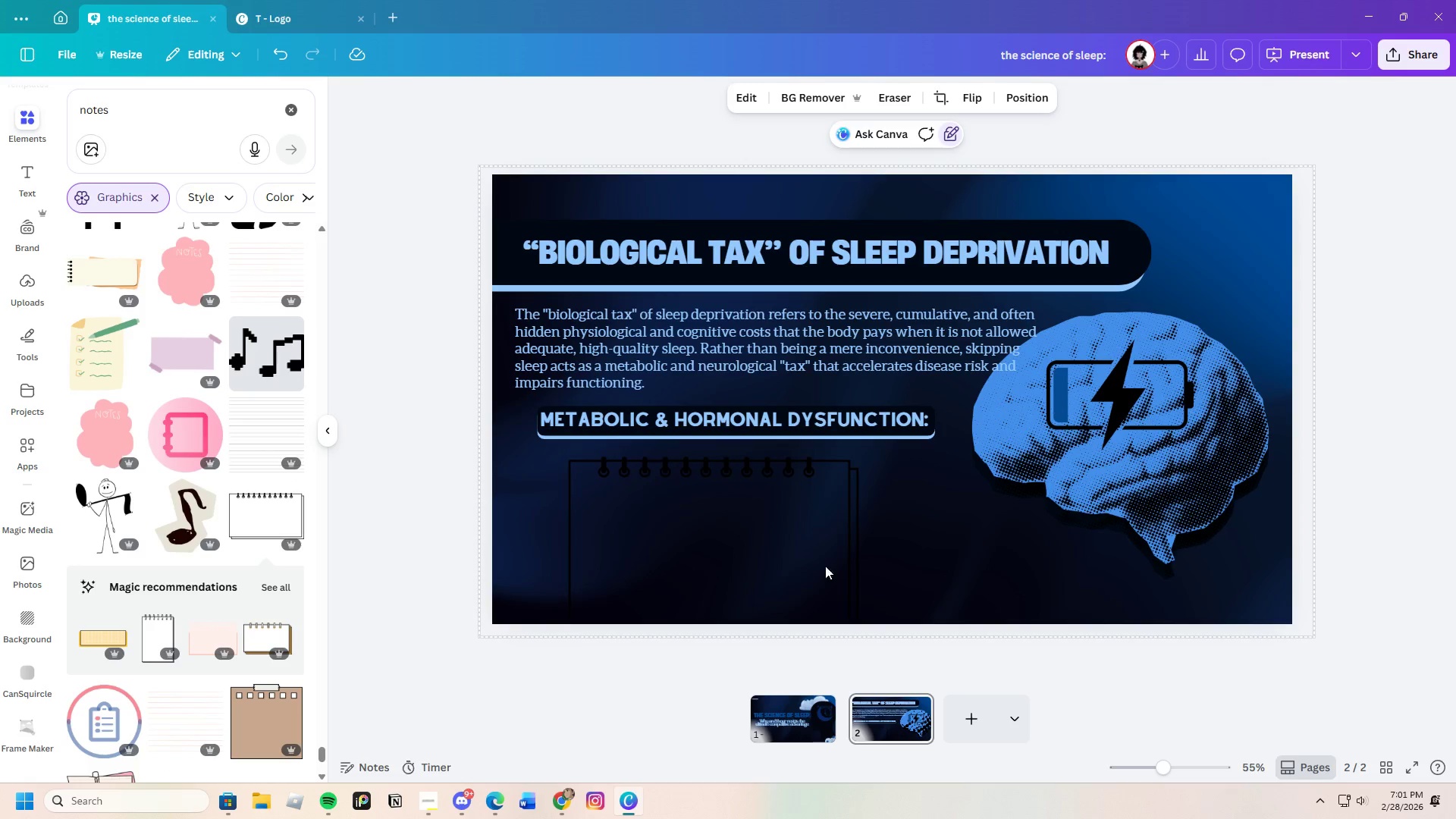 
left_click_drag(start_coordinate=[774, 541], to_coordinate=[764, 544])
 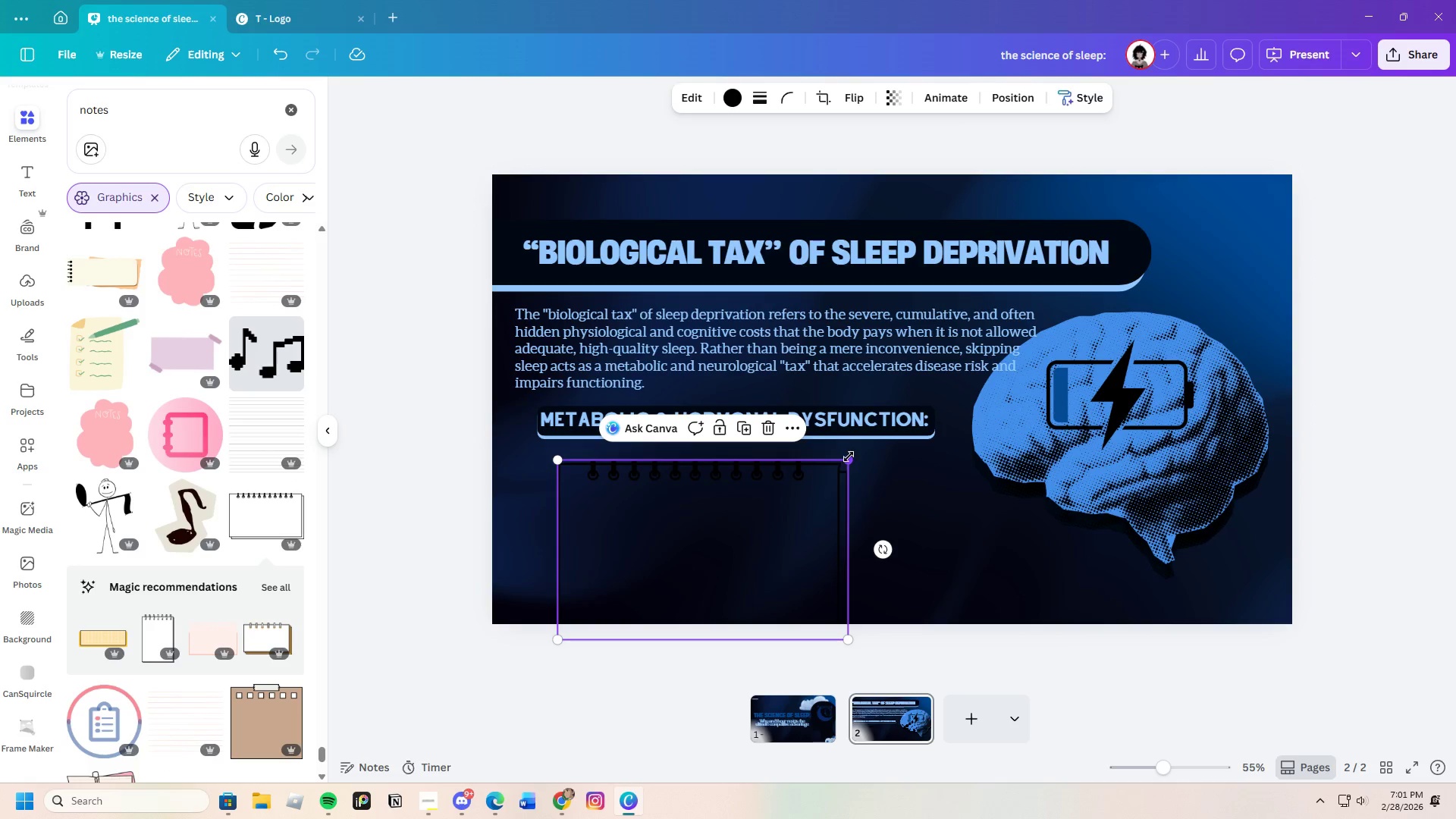 
left_click_drag(start_coordinate=[849, 458], to_coordinate=[981, 458])
 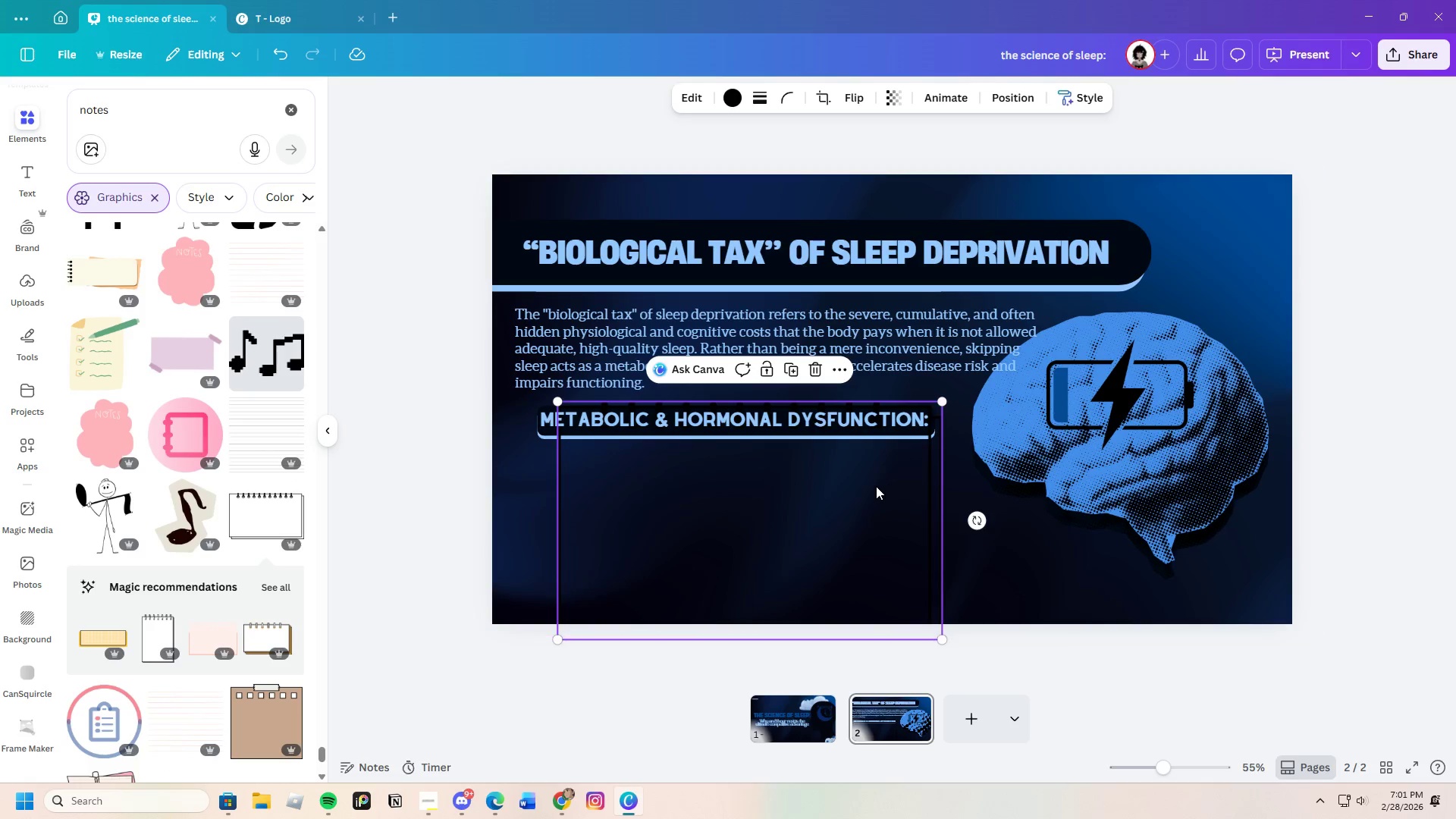 
left_click_drag(start_coordinate=[876, 488], to_coordinate=[858, 542])
 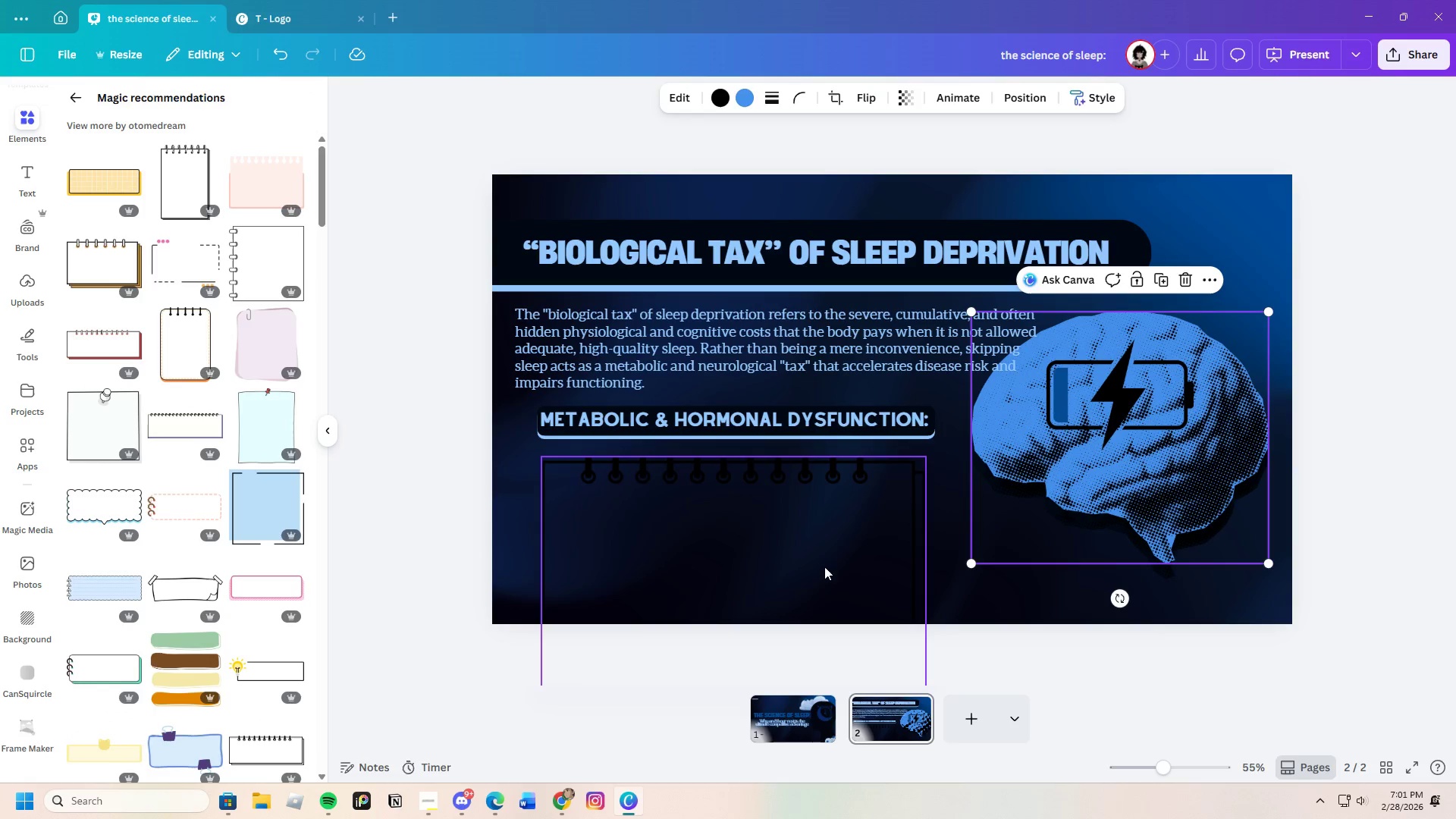 
left_click([1109, 632])
 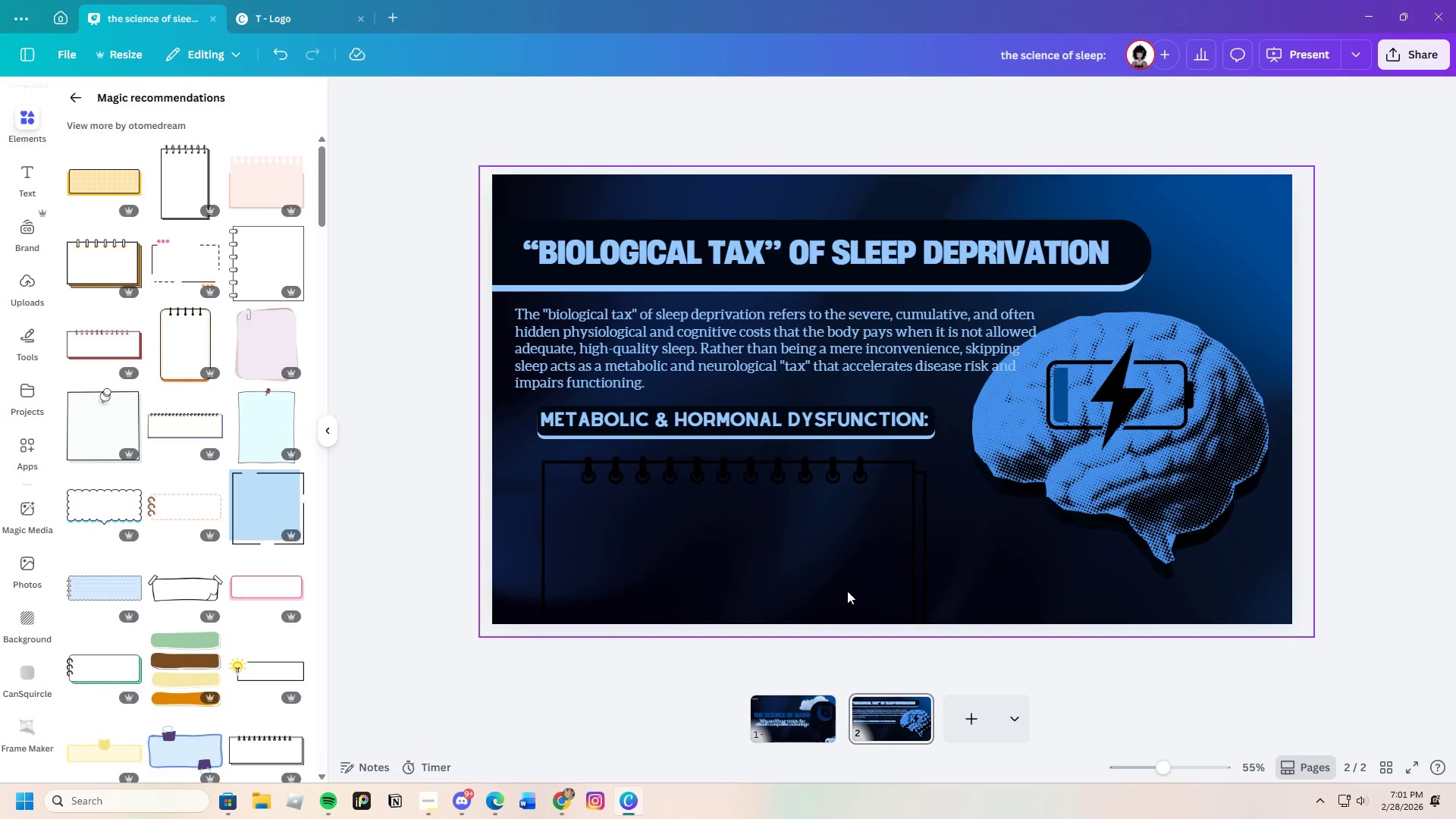 
left_click([837, 576])
 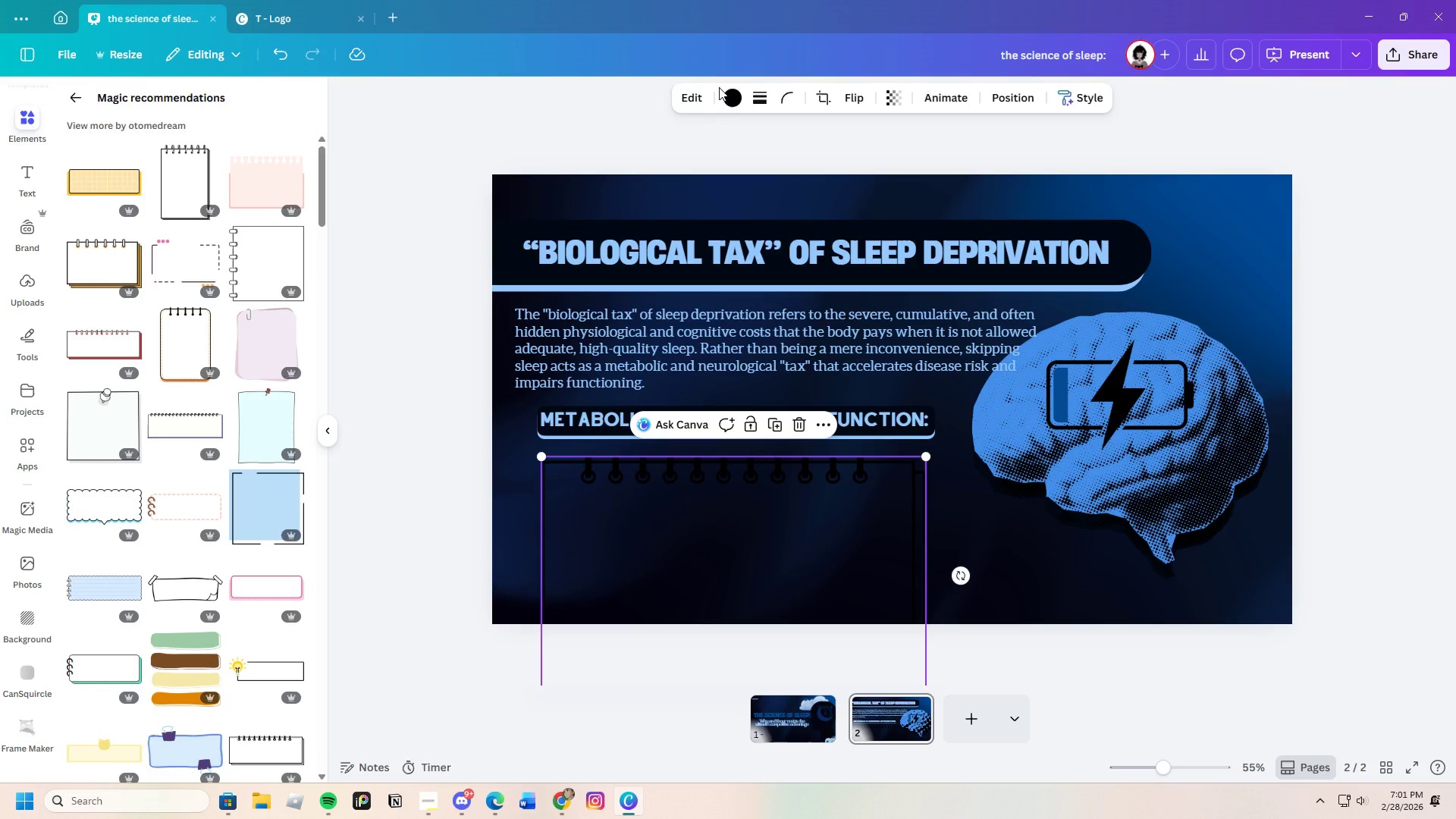 
left_click([732, 97])
 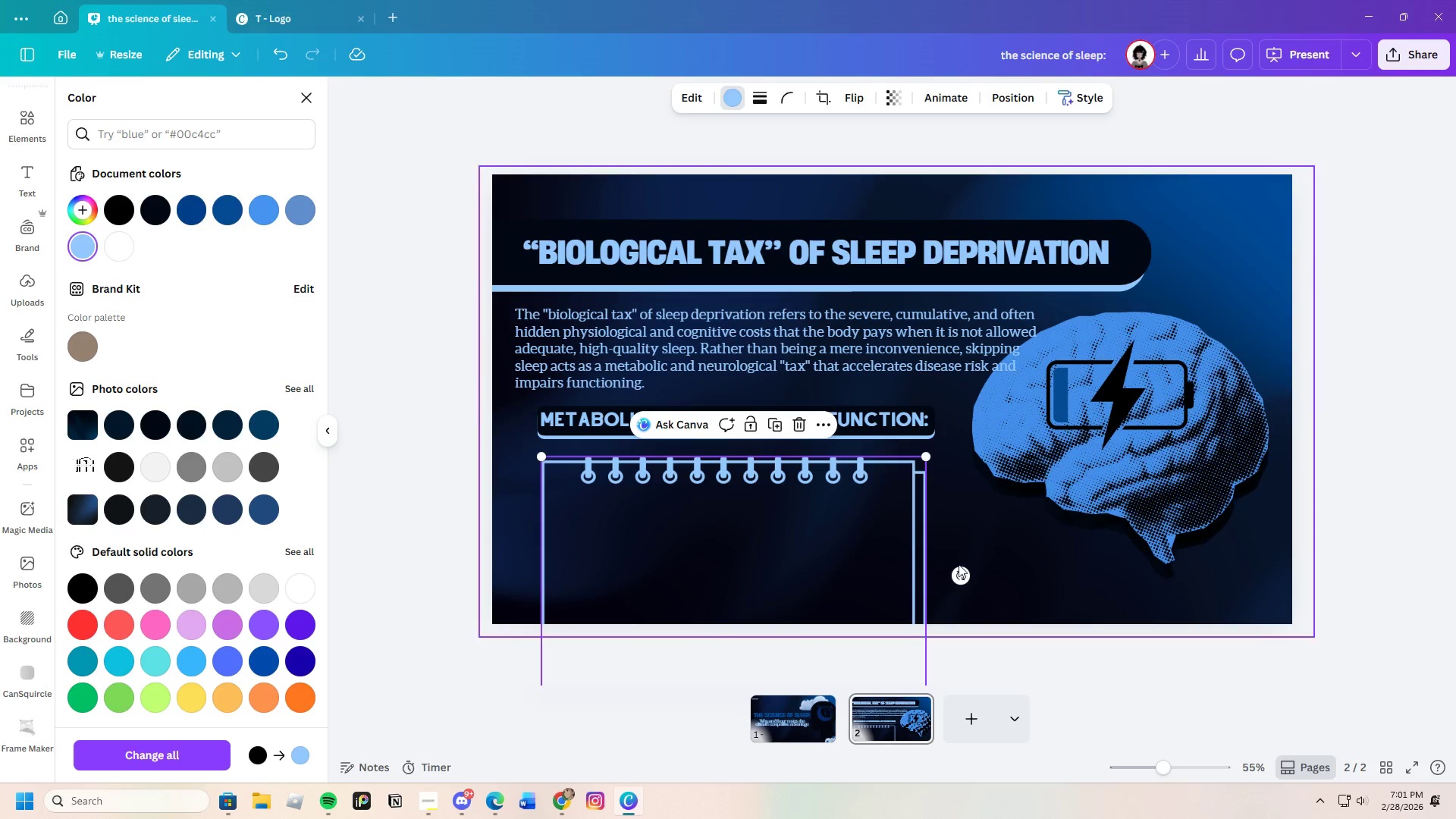 
left_click([1040, 601])
 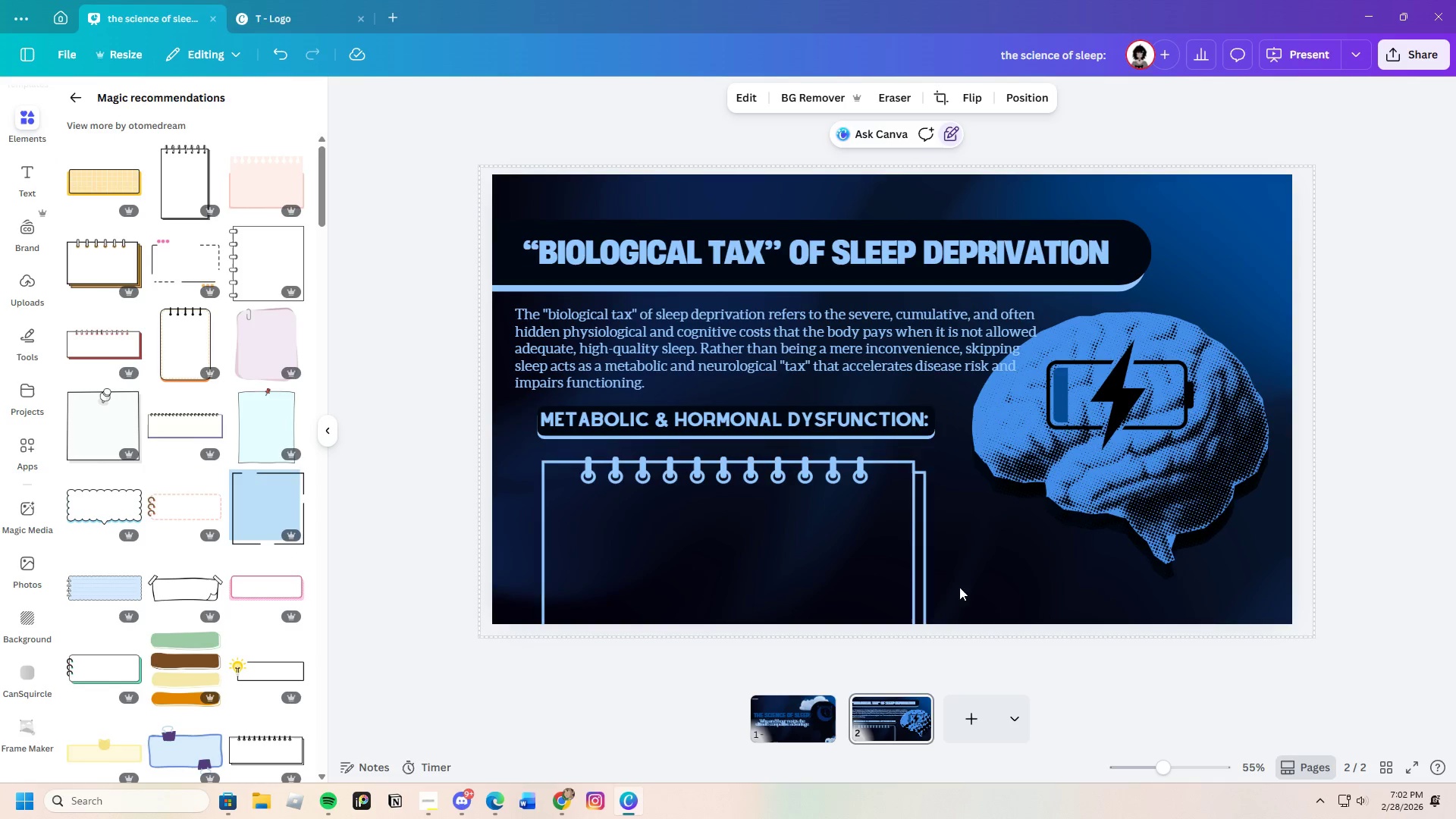 
left_click_drag(start_coordinate=[770, 558], to_coordinate=[840, 558])
 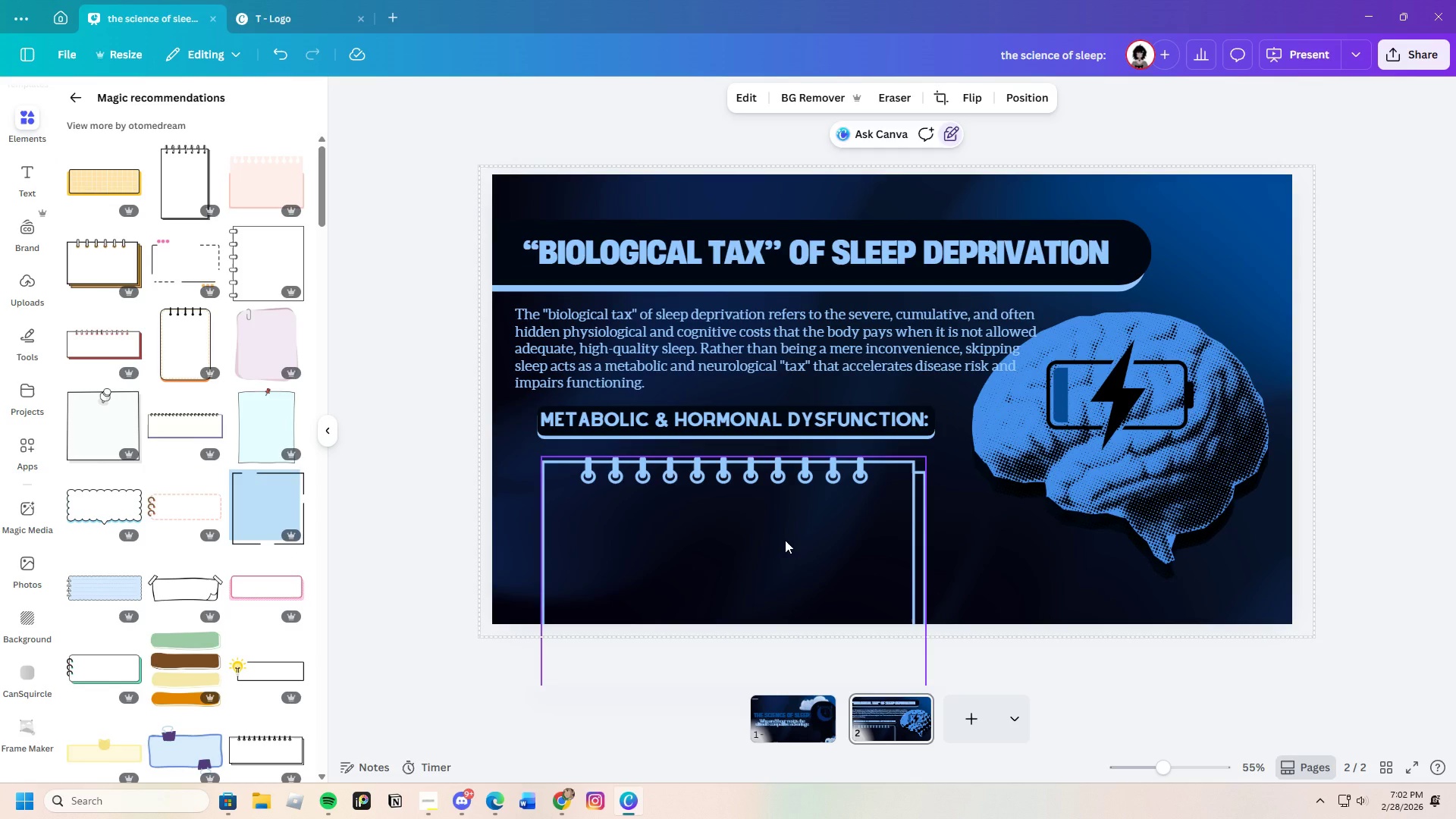 
left_click([785, 540])
 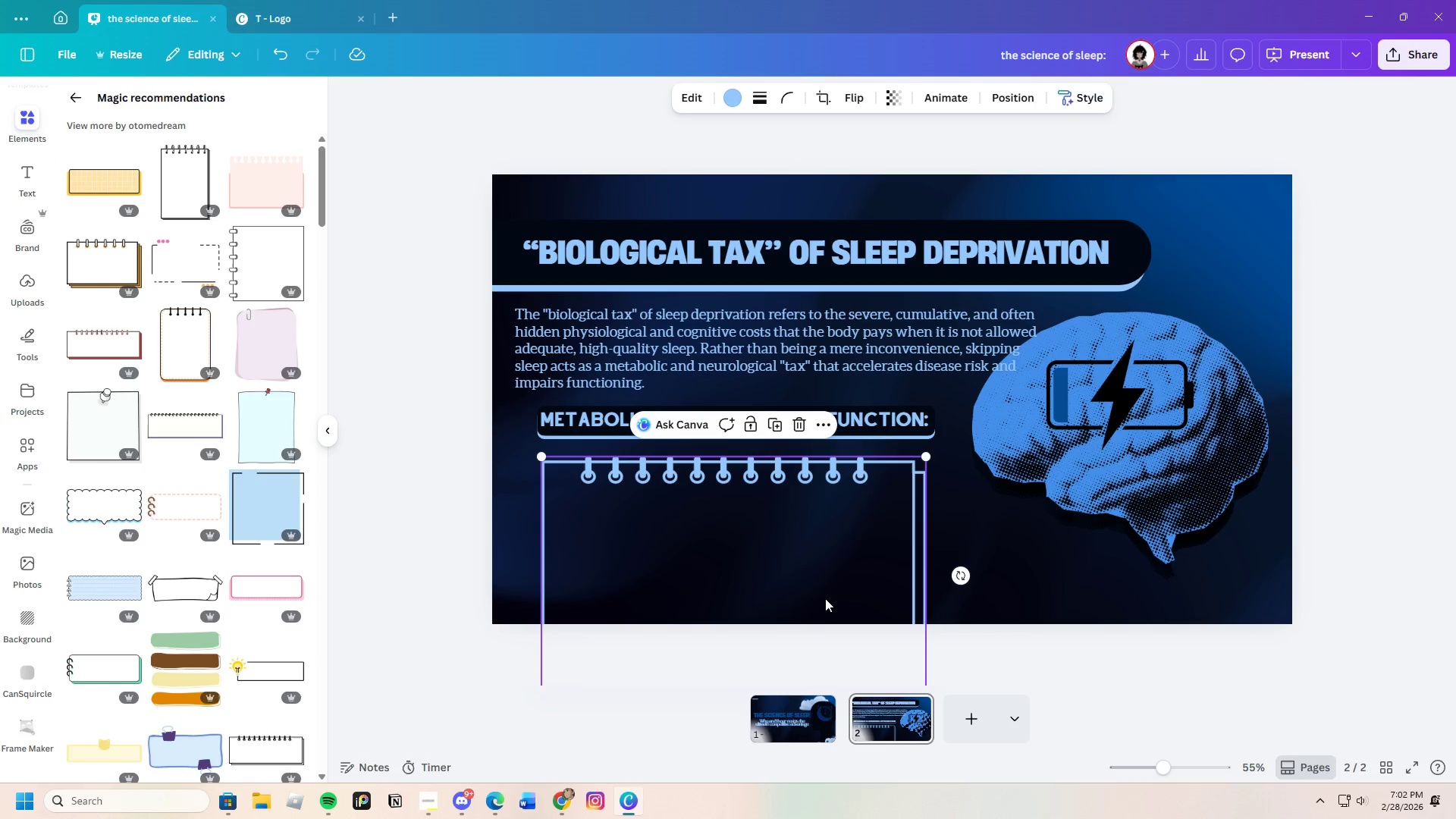 
scroll: coordinate [826, 591], scroll_direction: down, amount: 3.0
 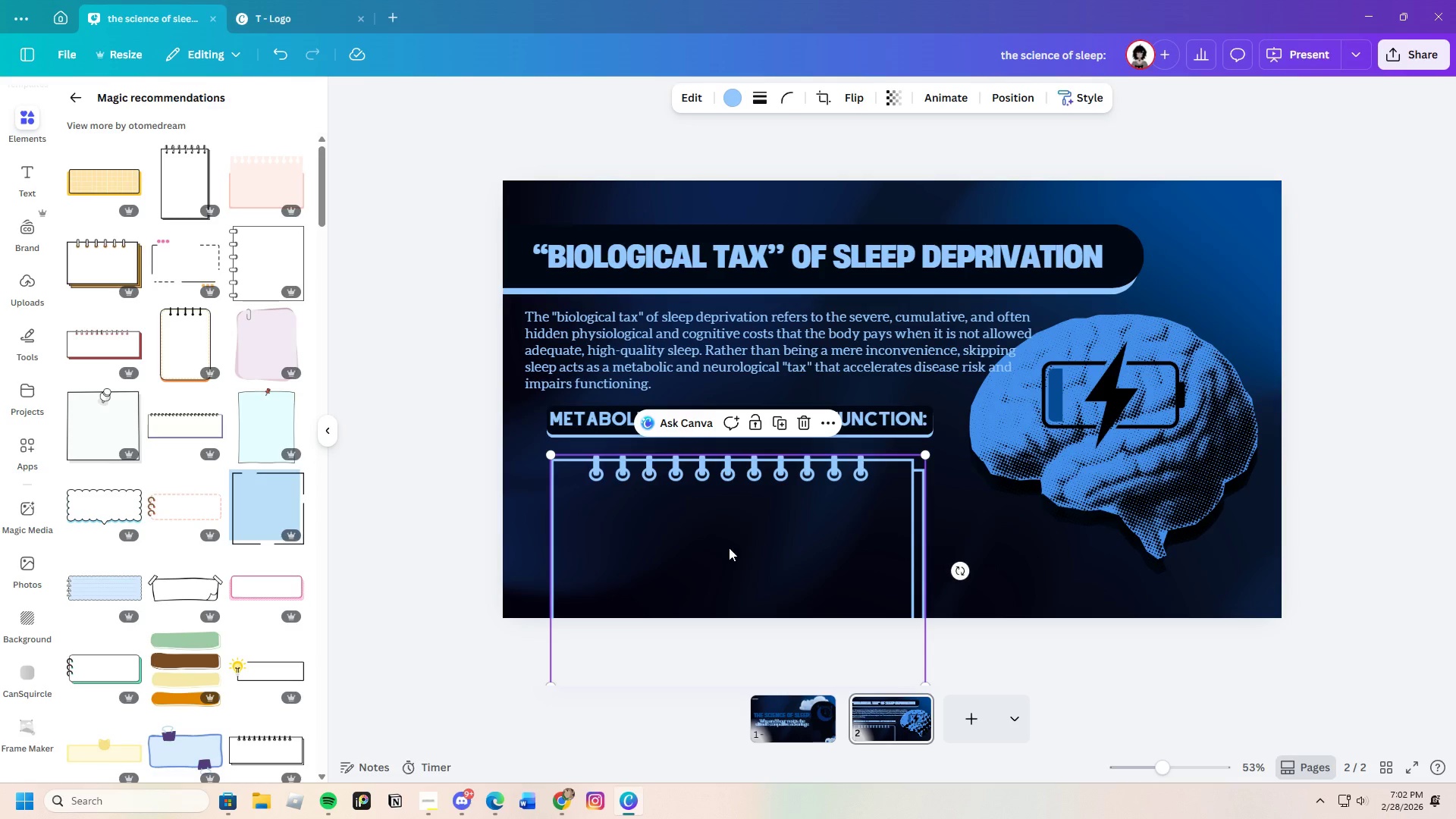 
left_click_drag(start_coordinate=[754, 510], to_coordinate=[758, 507])
 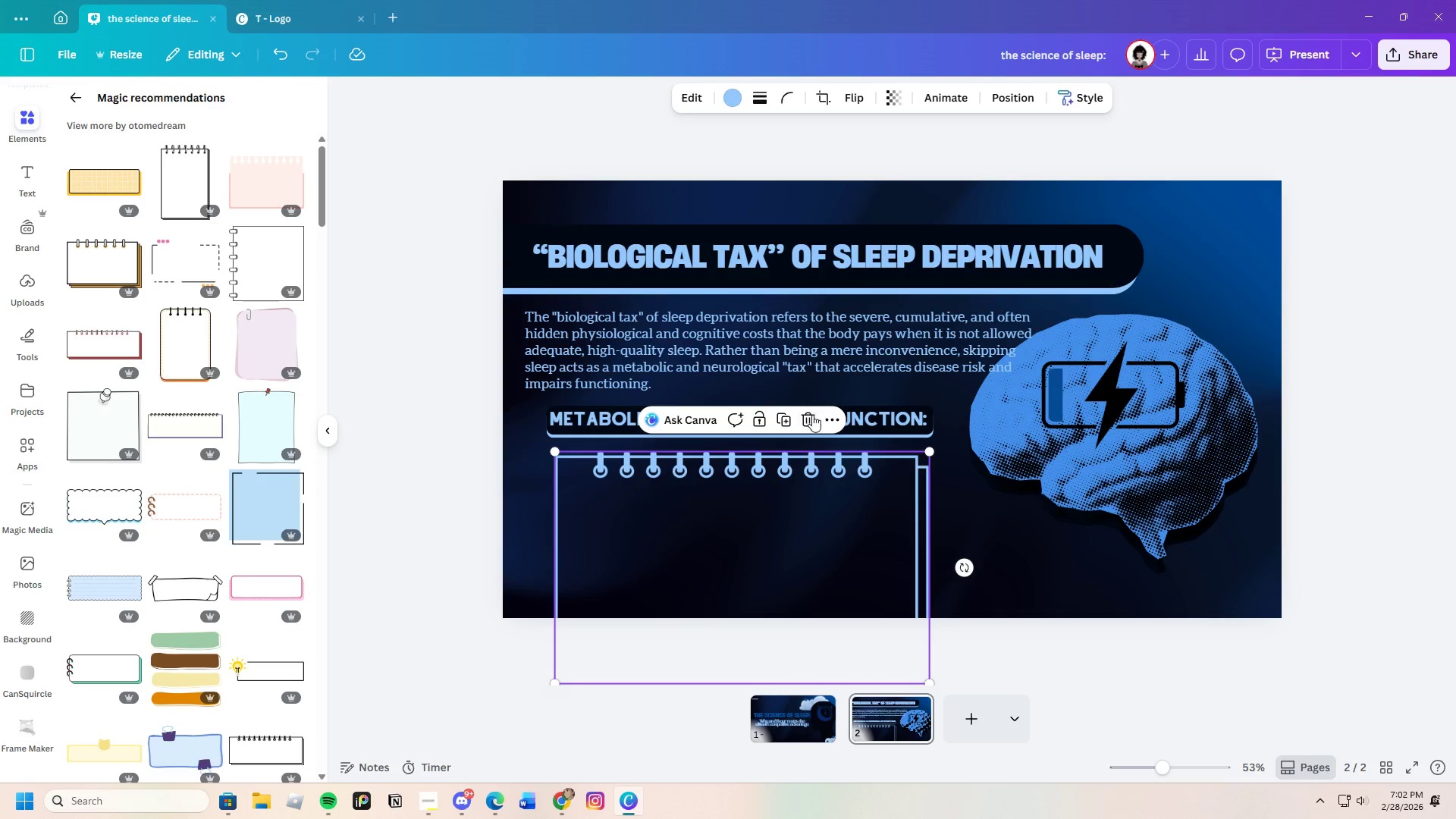 
left_click([811, 416])
 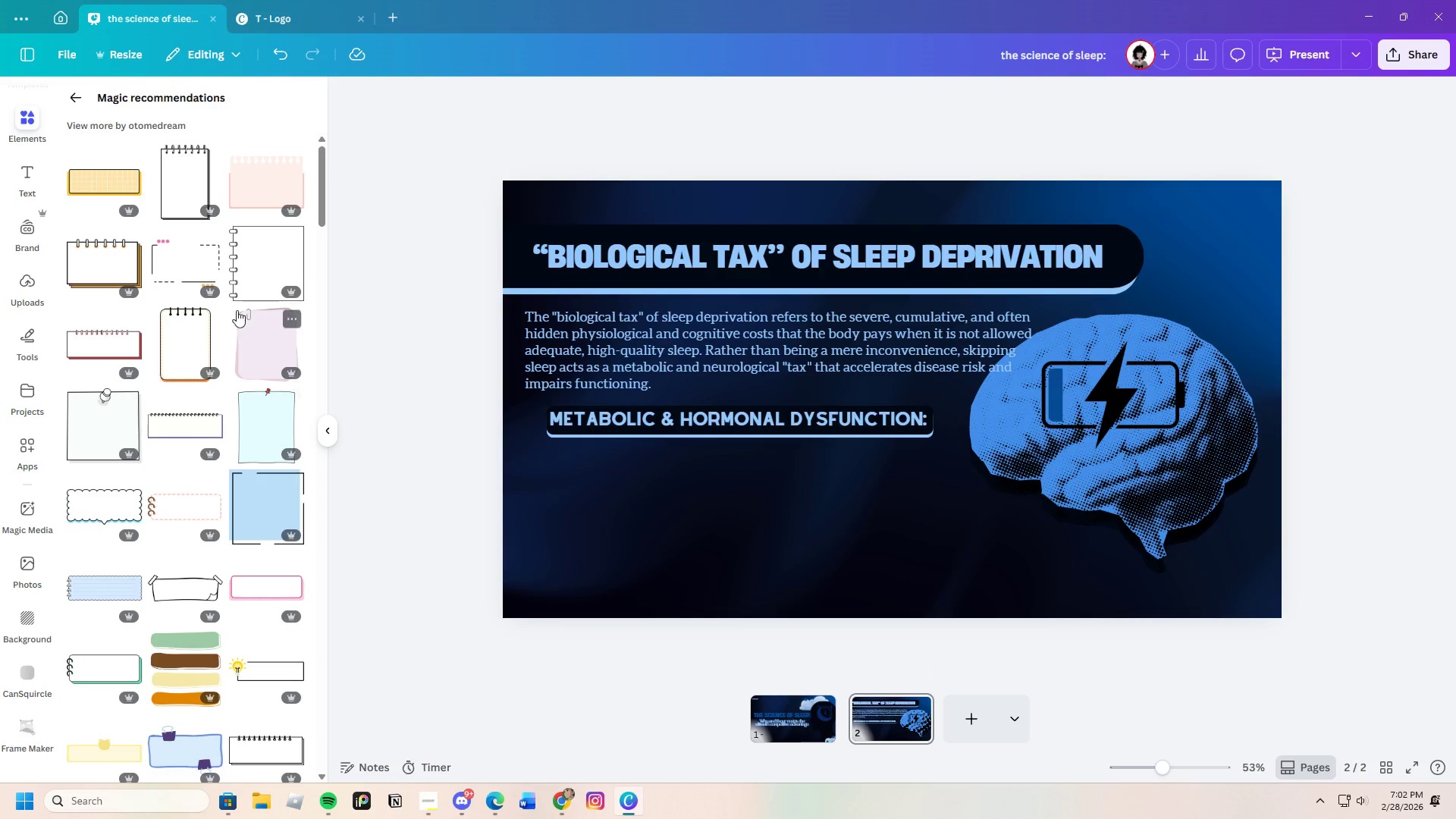 
left_click([202, 265])
 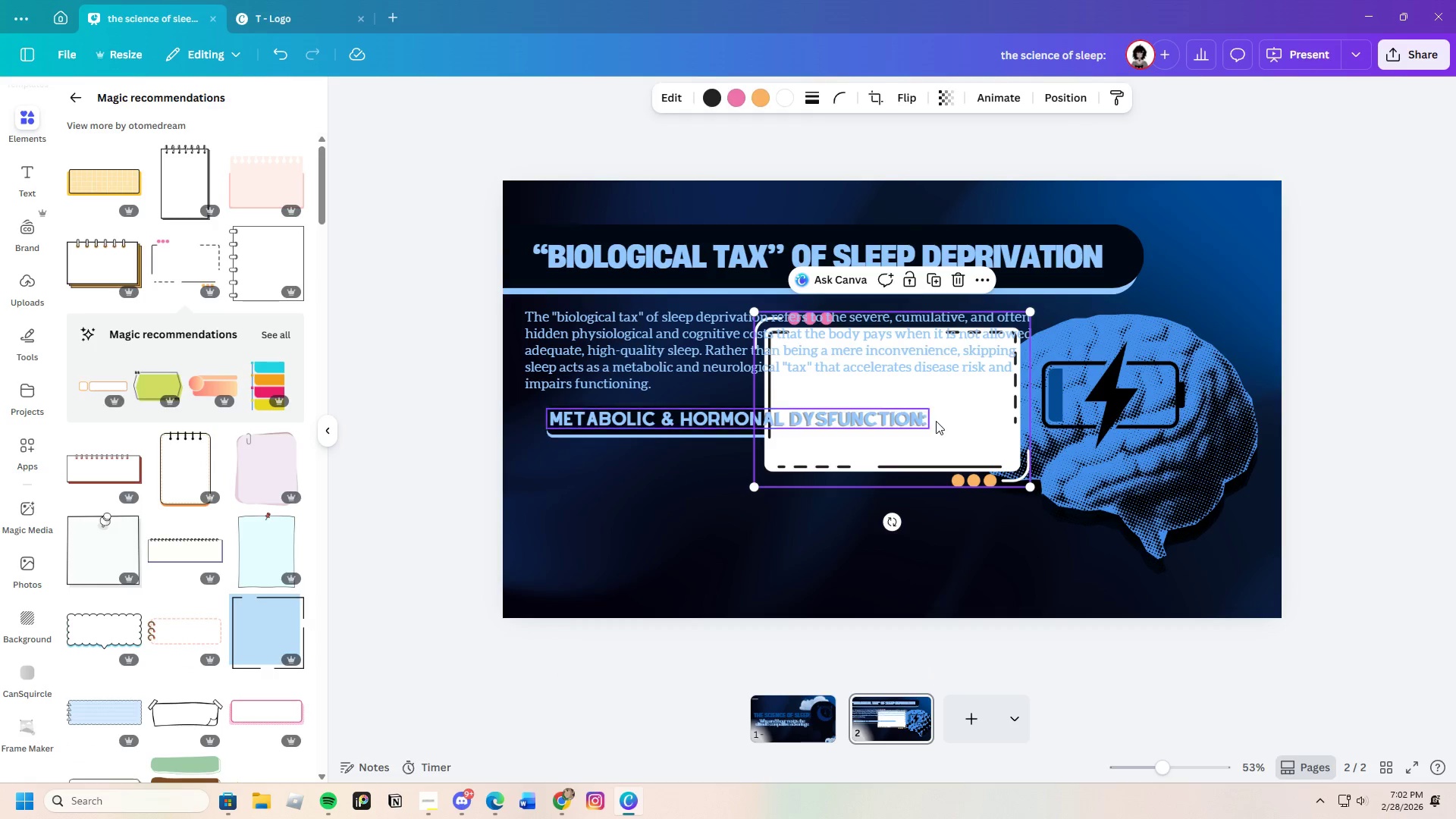 
left_click_drag(start_coordinate=[962, 410], to_coordinate=[771, 544])
 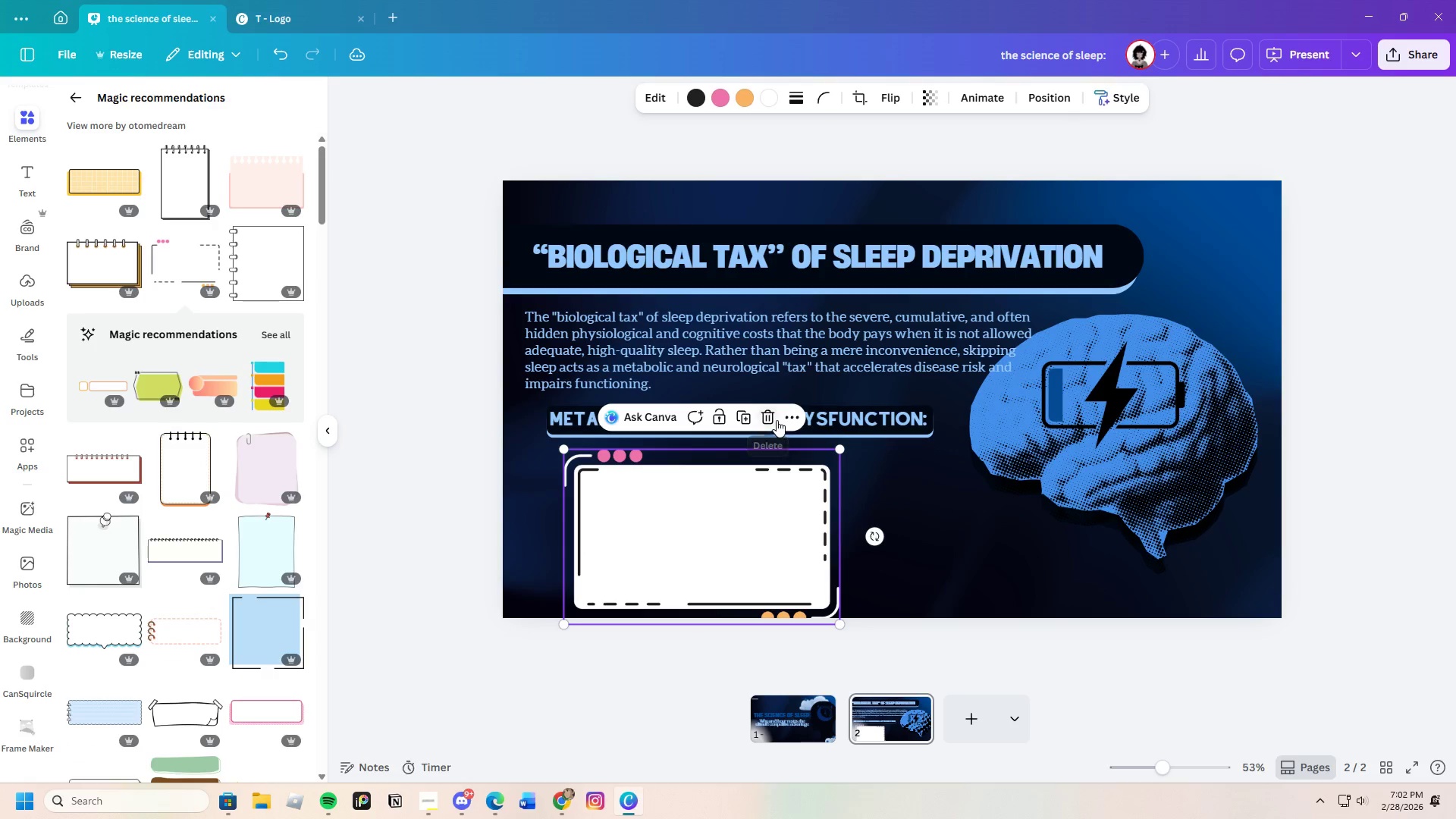 
left_click([775, 419])
 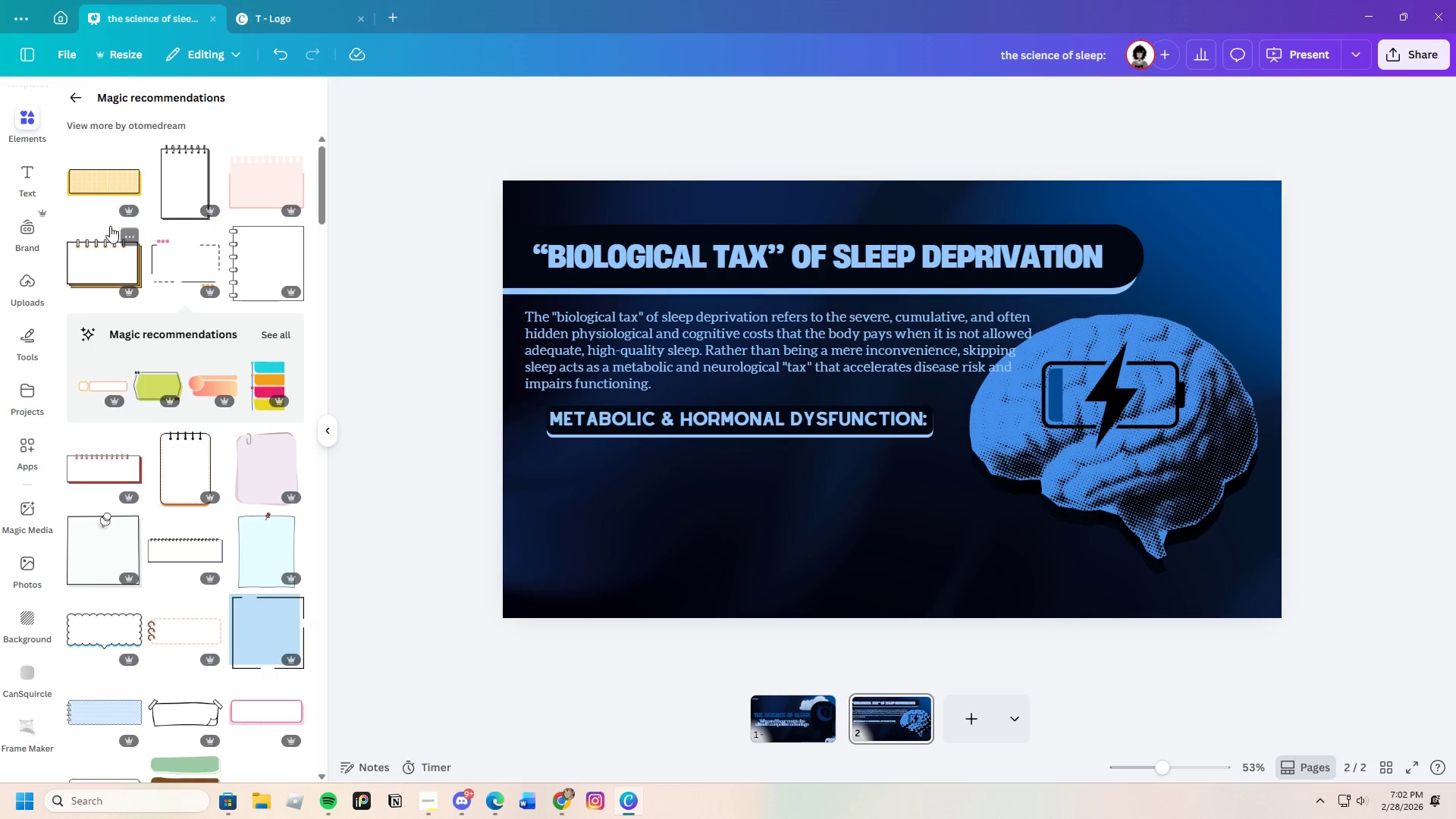 
scroll: coordinate [174, 564], scroll_direction: down, amount: 3.0
 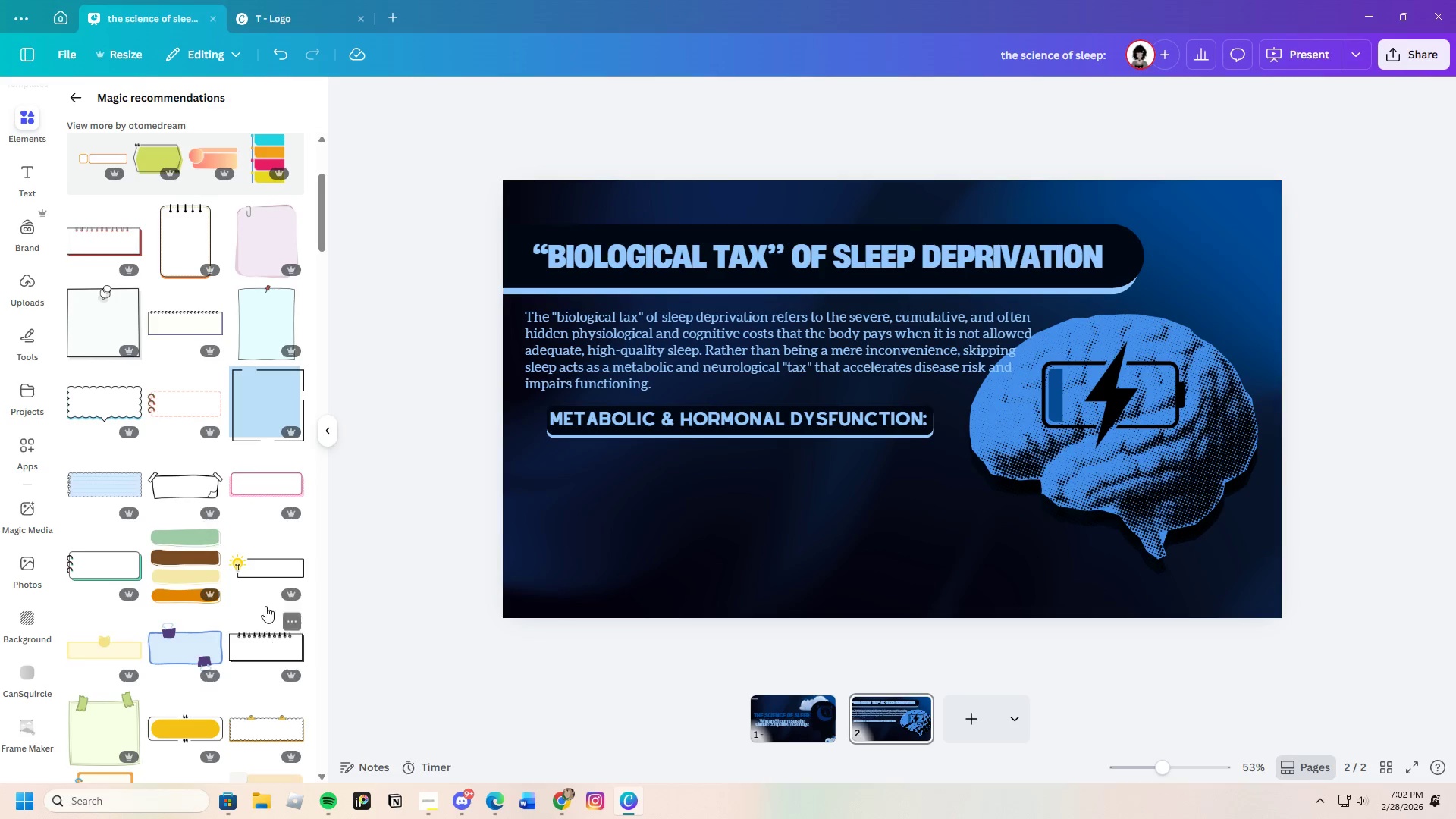 
left_click([270, 573])
 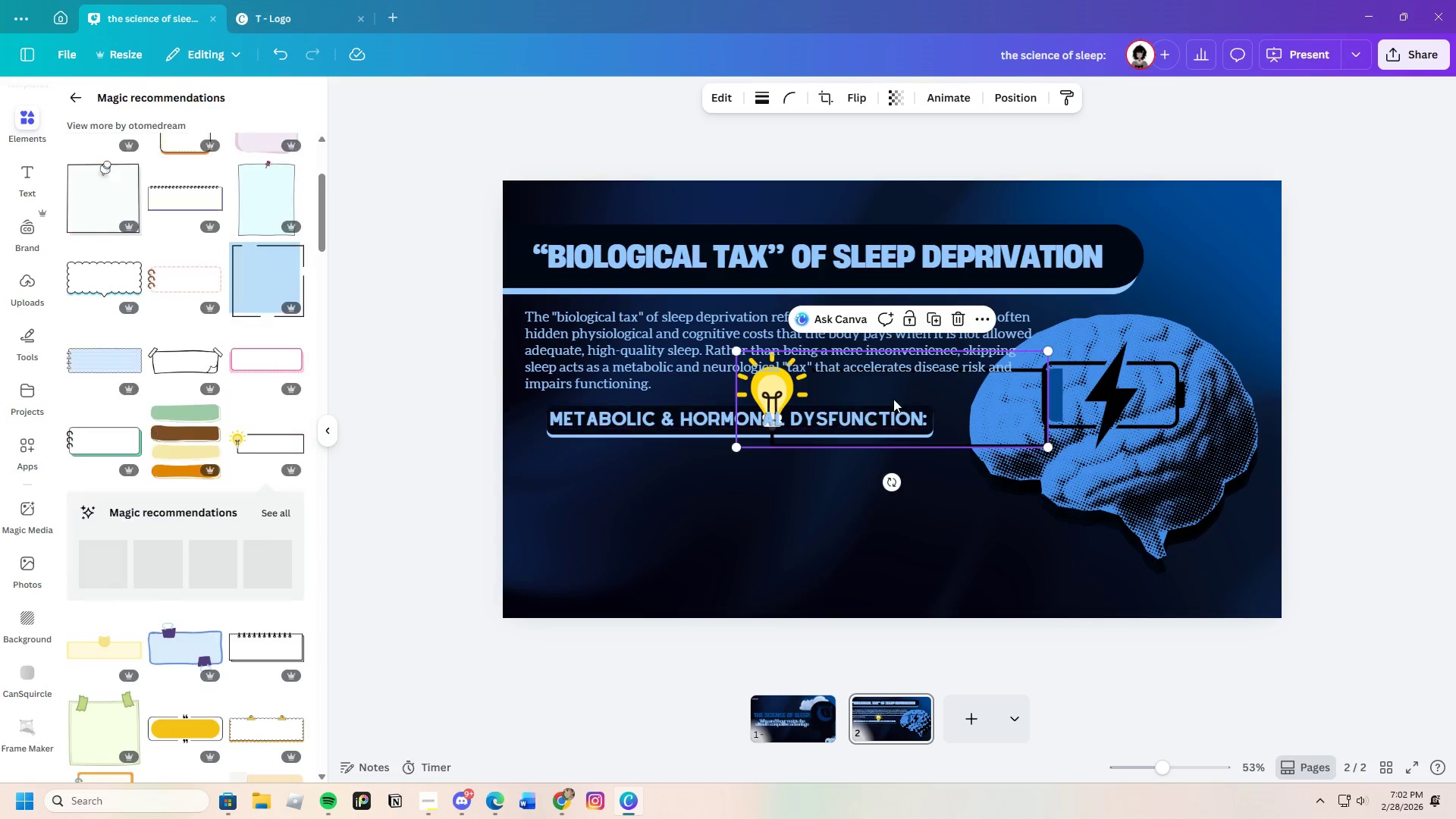 
left_click_drag(start_coordinate=[937, 397], to_coordinate=[779, 547])
 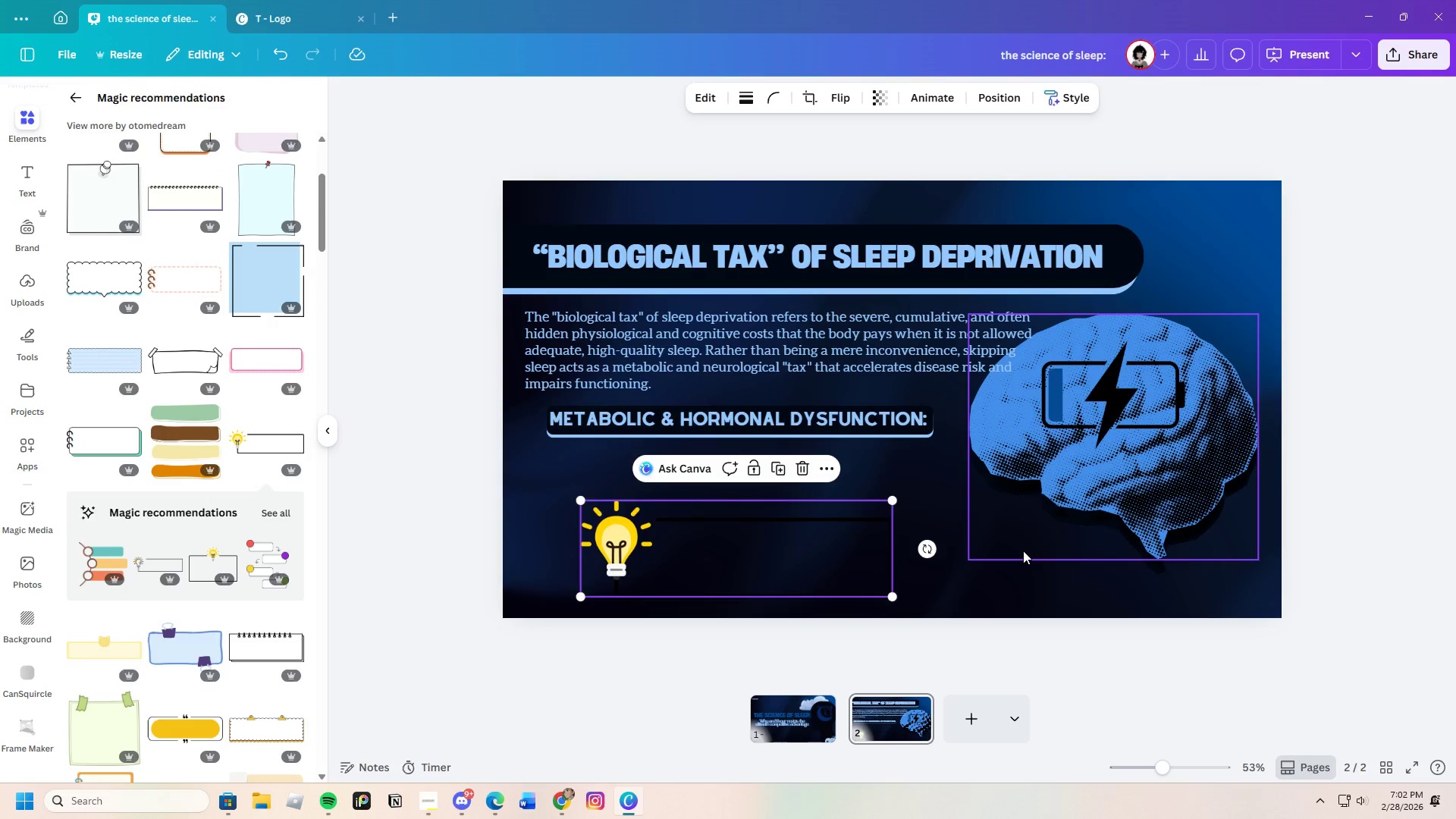 
left_click([1023, 551])
 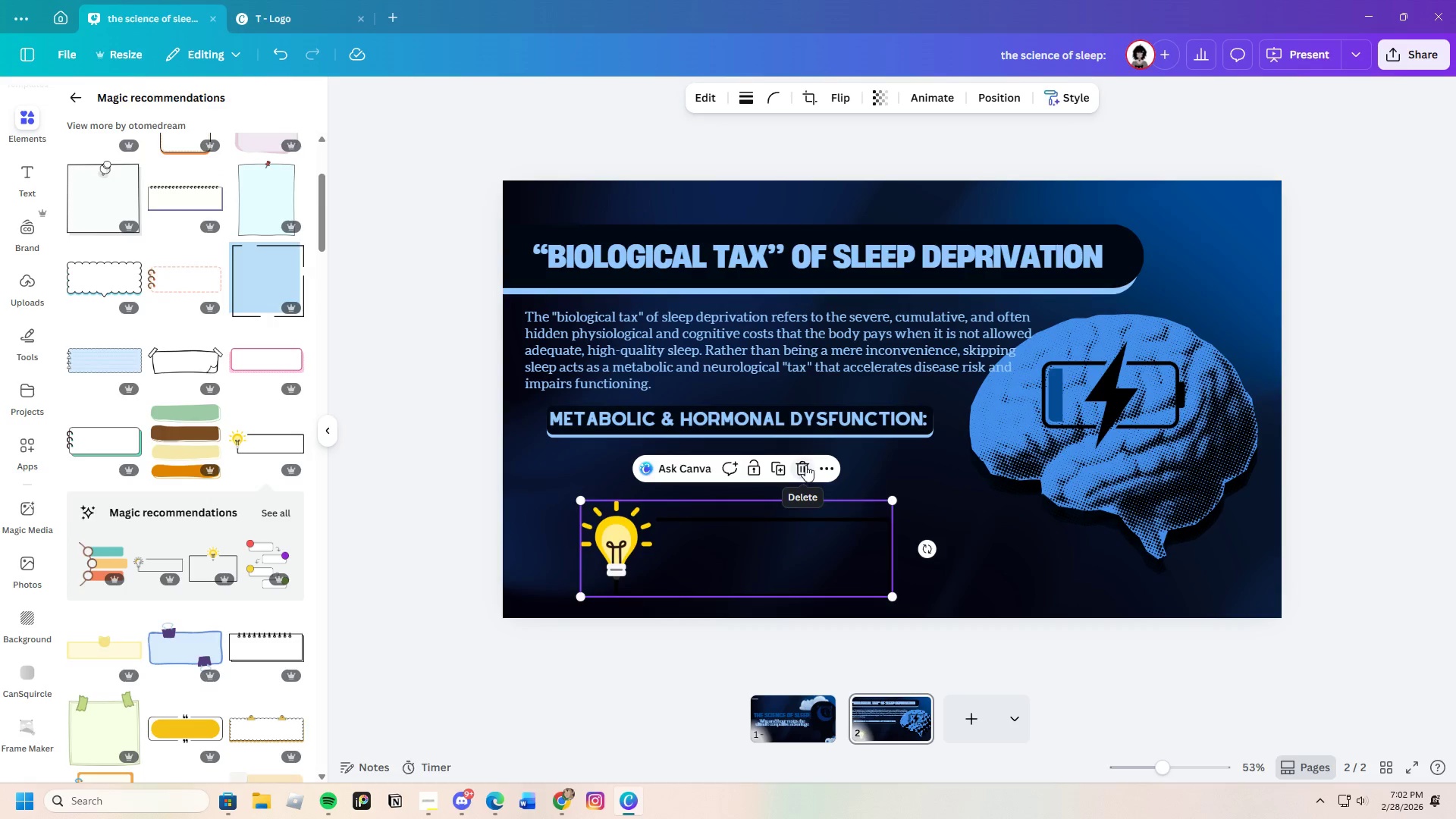 
scroll: coordinate [228, 620], scroll_direction: down, amount: 4.0
 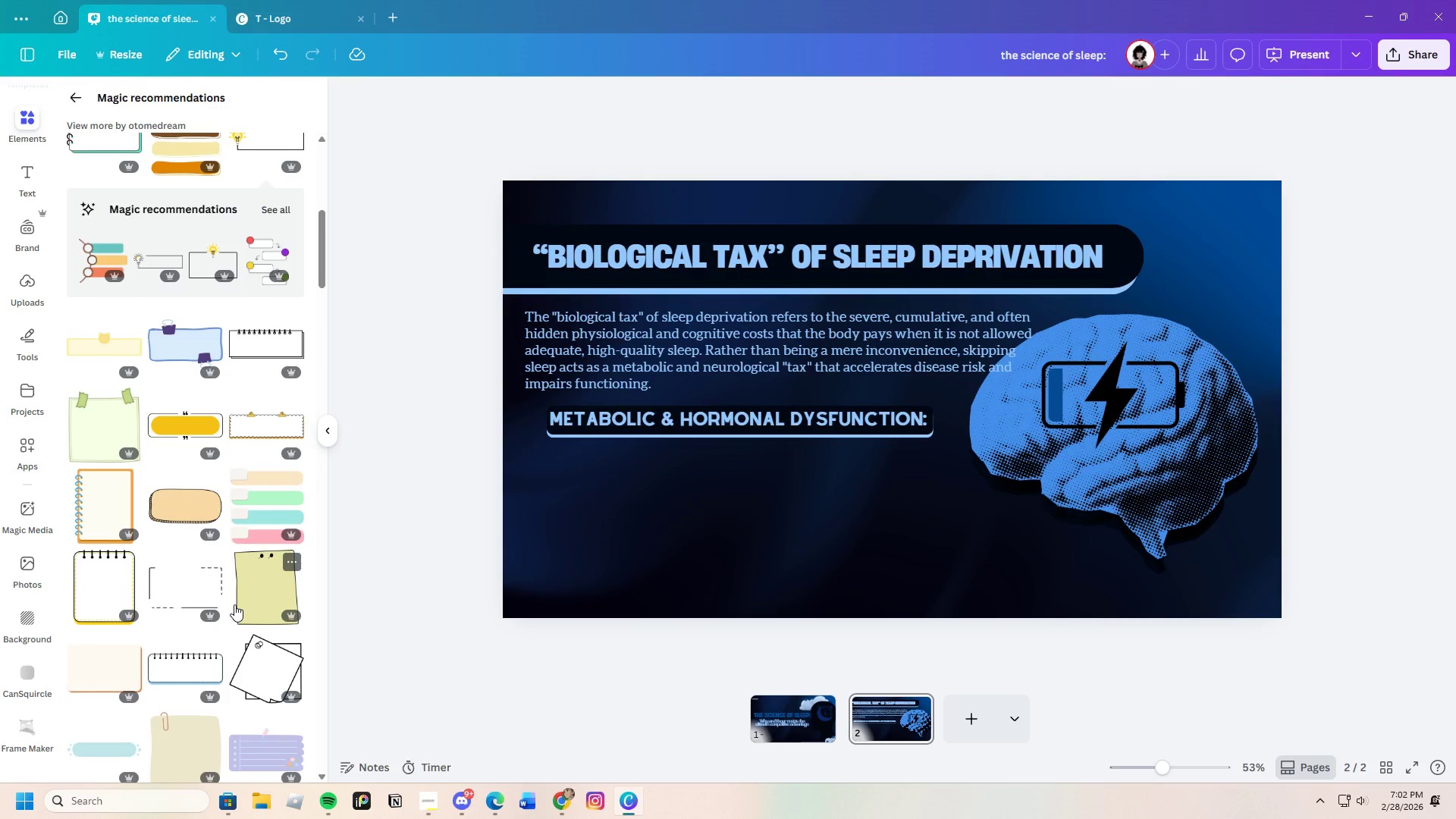 
left_click([186, 585])
 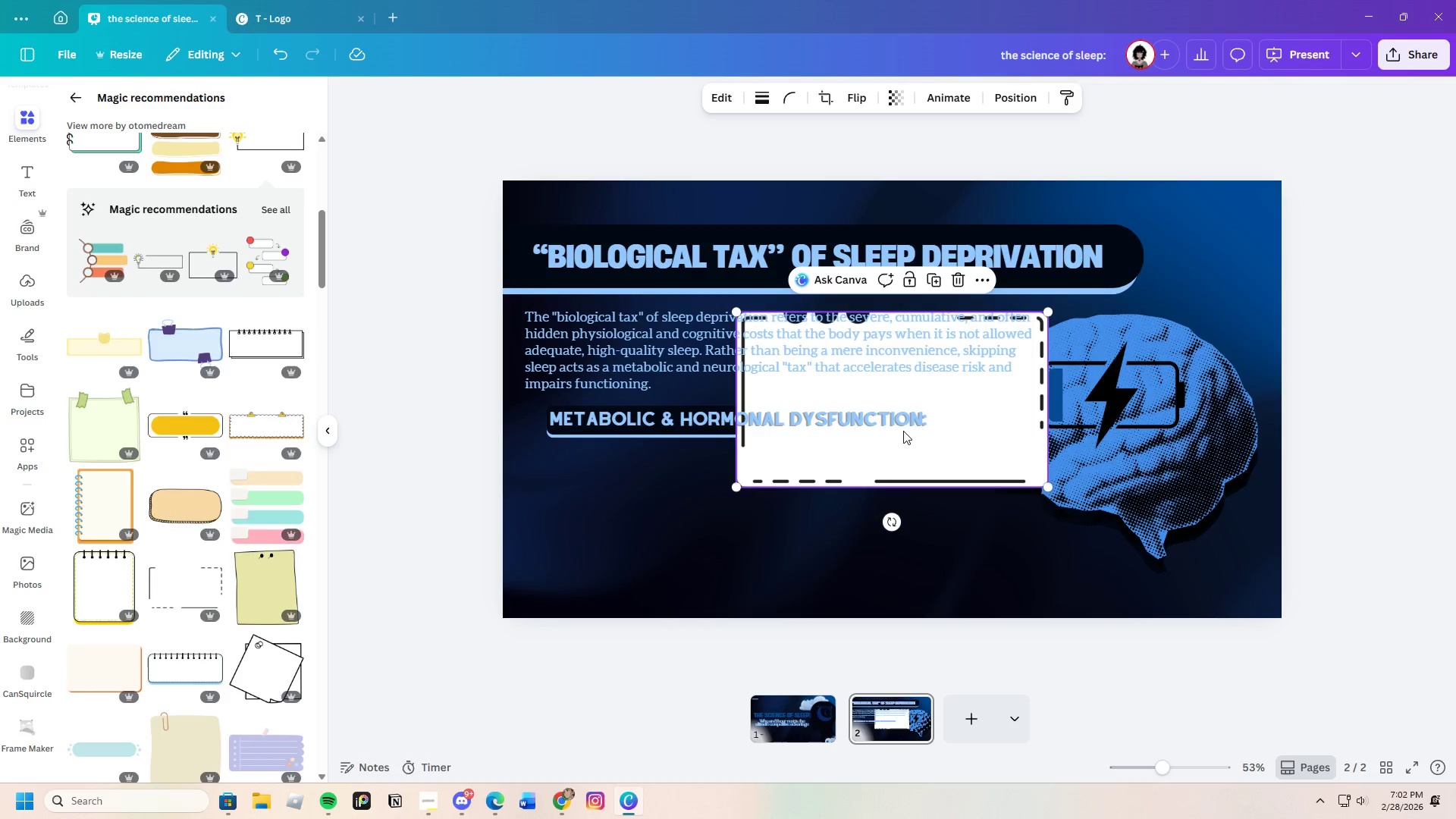 
left_click_drag(start_coordinate=[935, 441], to_coordinate=[756, 578])
 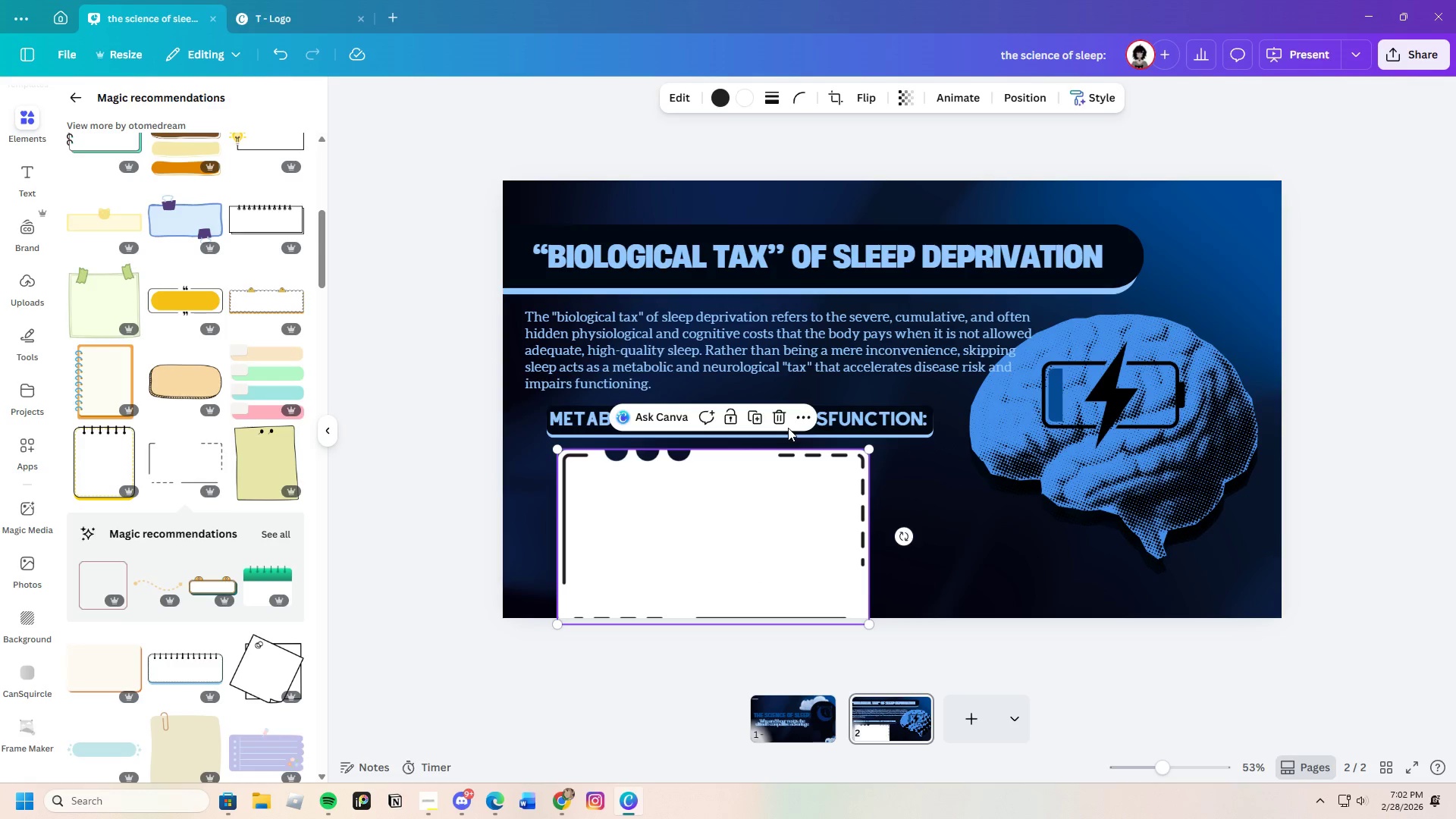 
left_click([783, 419])
 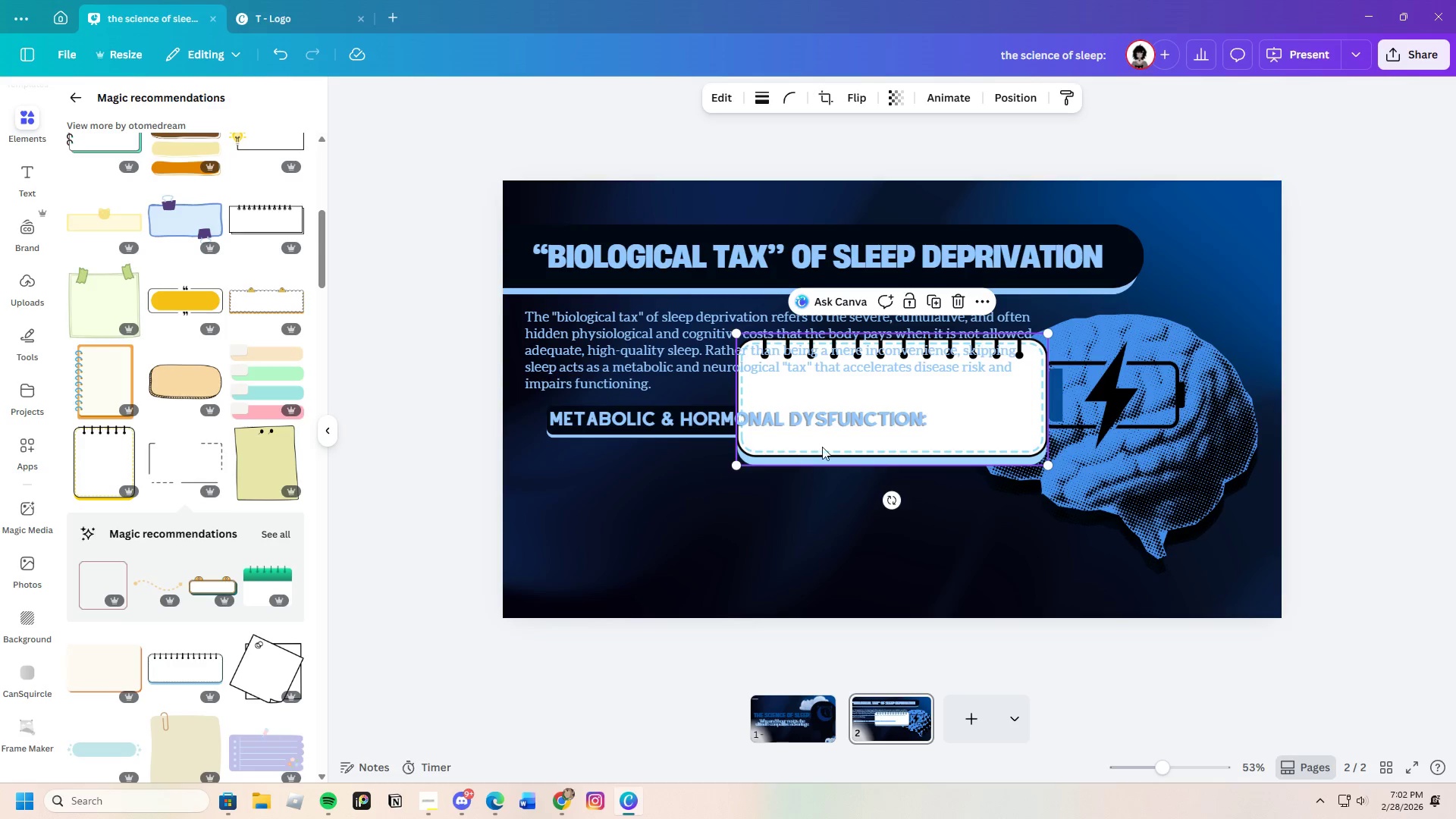 
left_click_drag(start_coordinate=[946, 425], to_coordinate=[778, 555])
 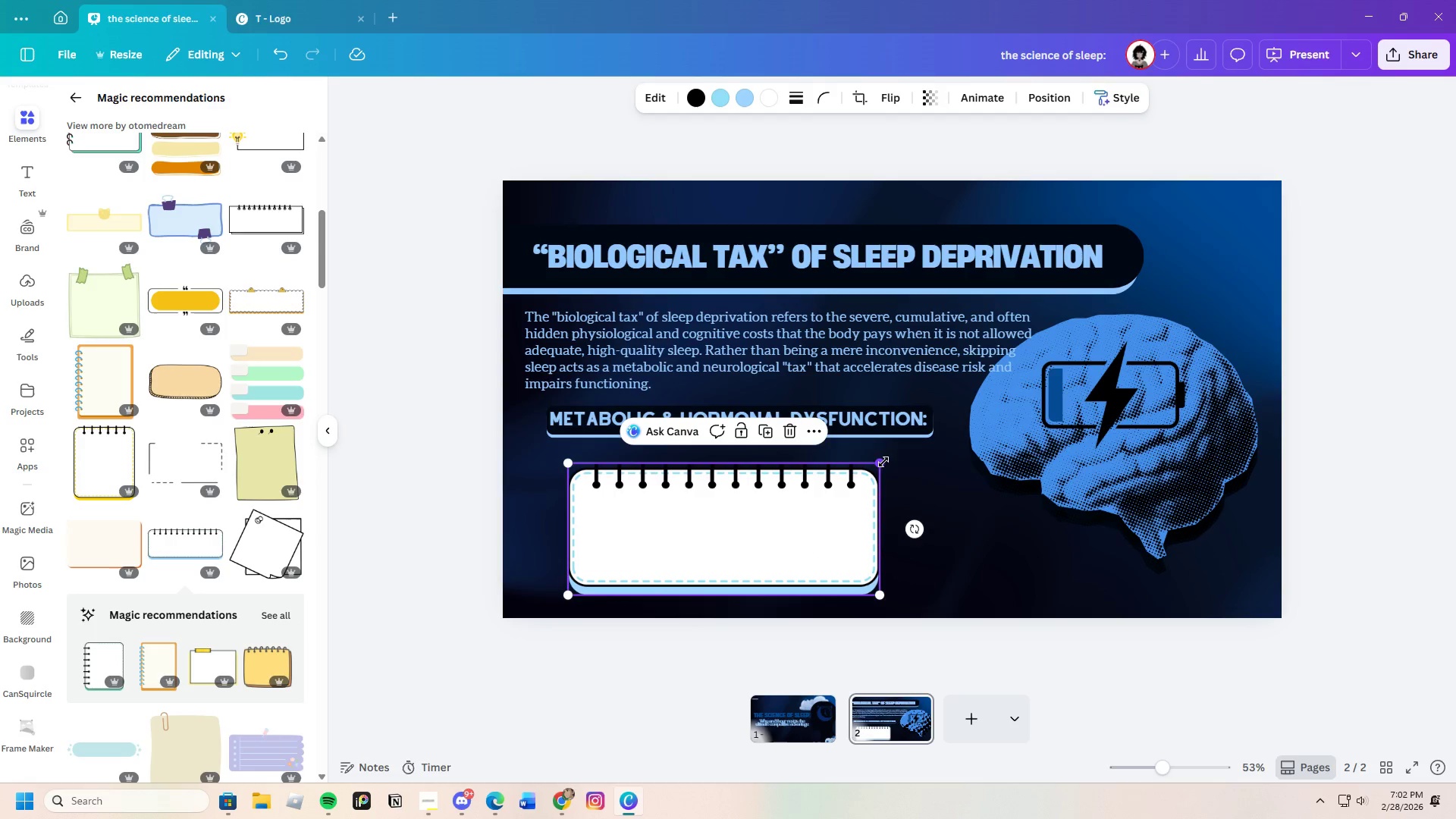 
left_click_drag(start_coordinate=[877, 467], to_coordinate=[1005, 457])
 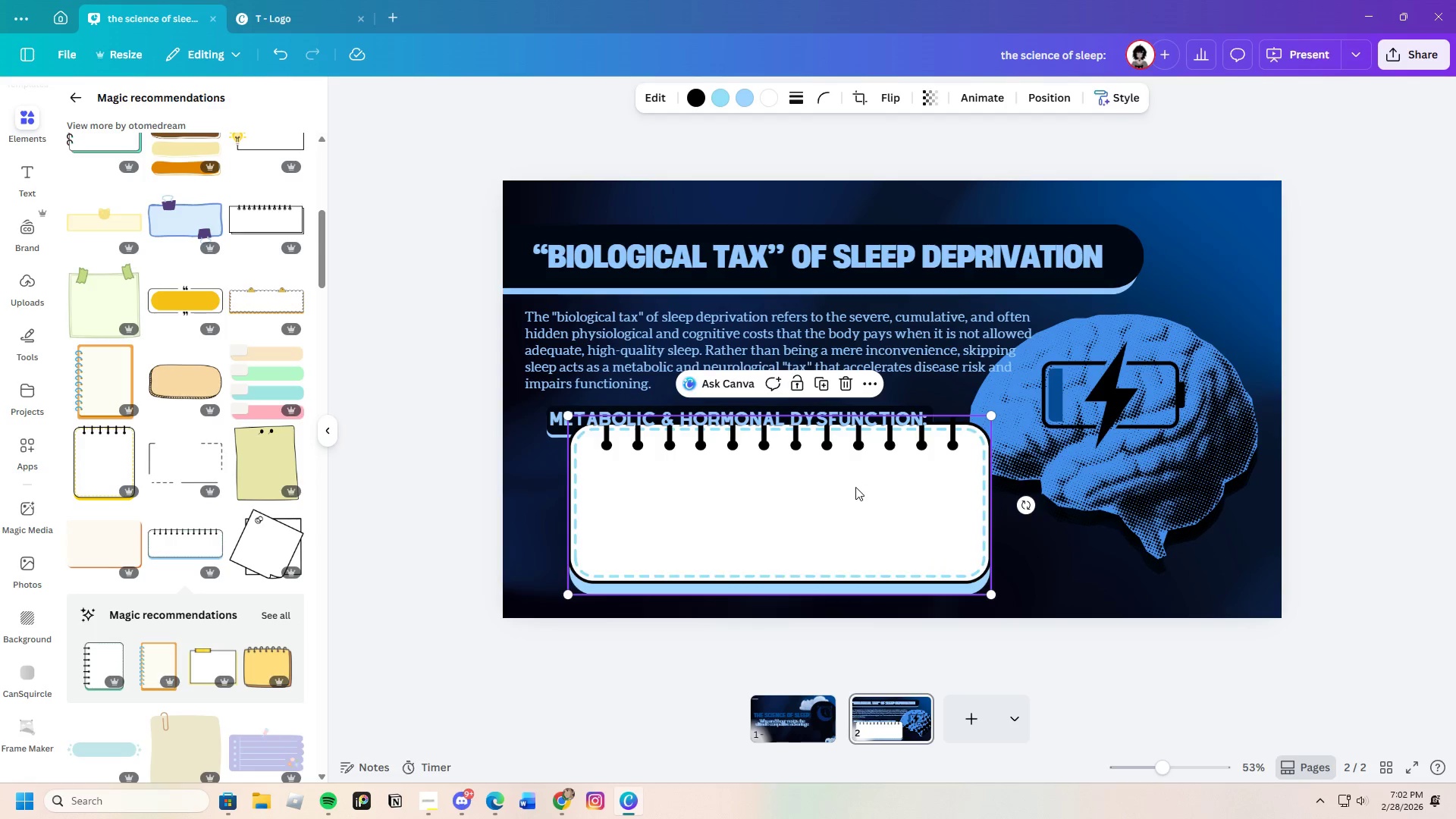 
left_click_drag(start_coordinate=[855, 488], to_coordinate=[860, 539])
 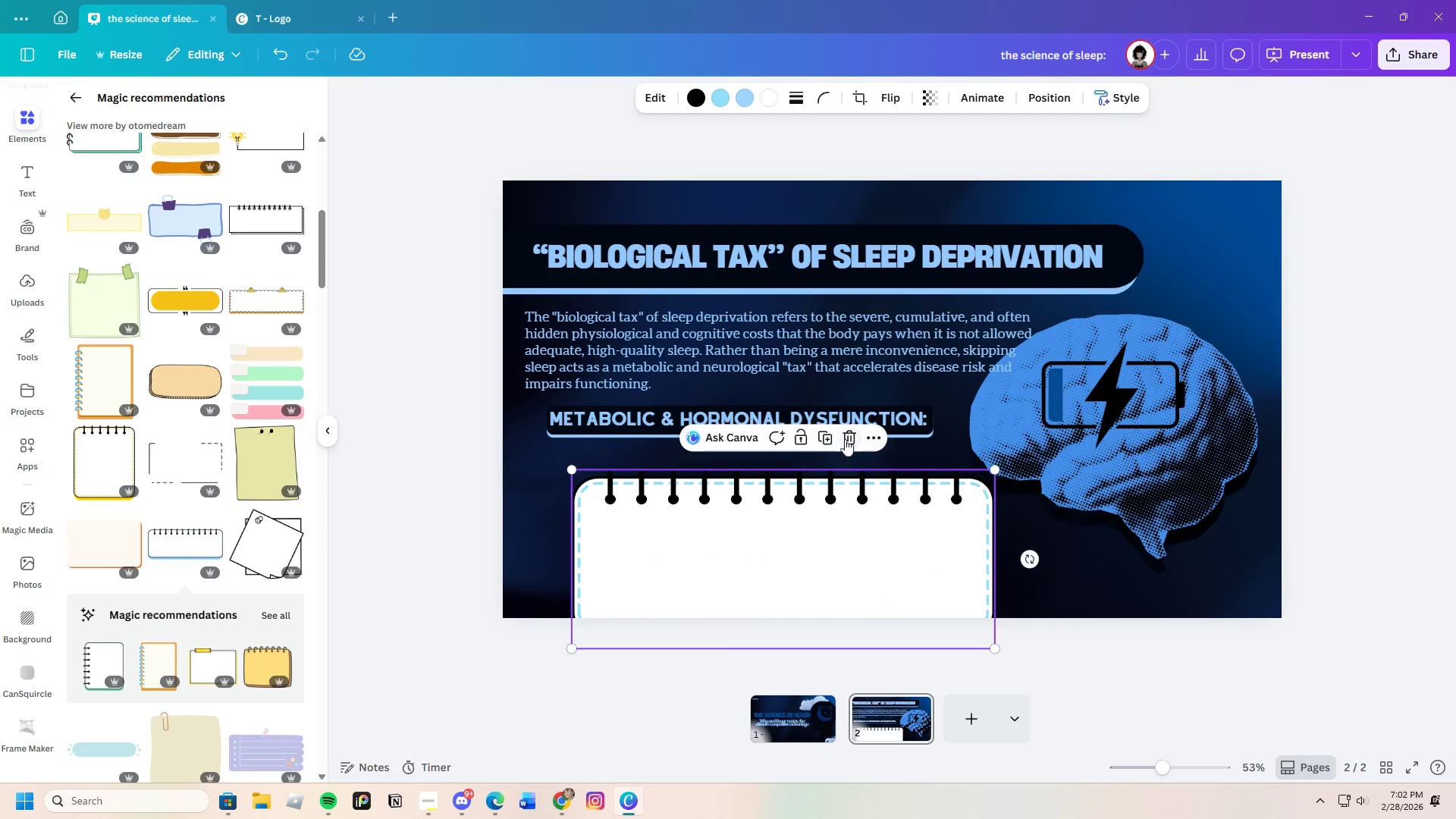 
left_click([849, 435])
 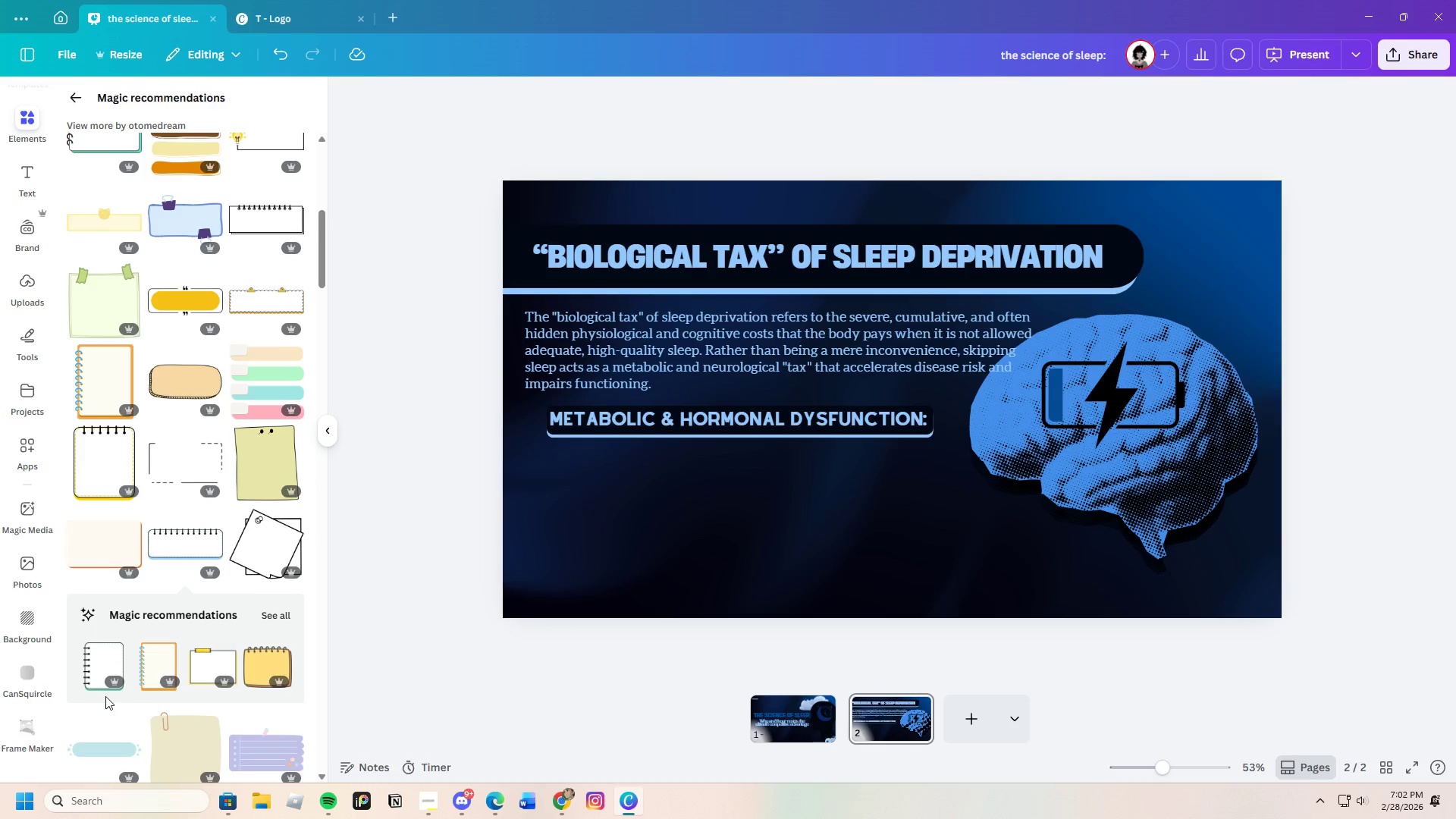 
scroll: coordinate [95, 698], scroll_direction: down, amount: 4.0
 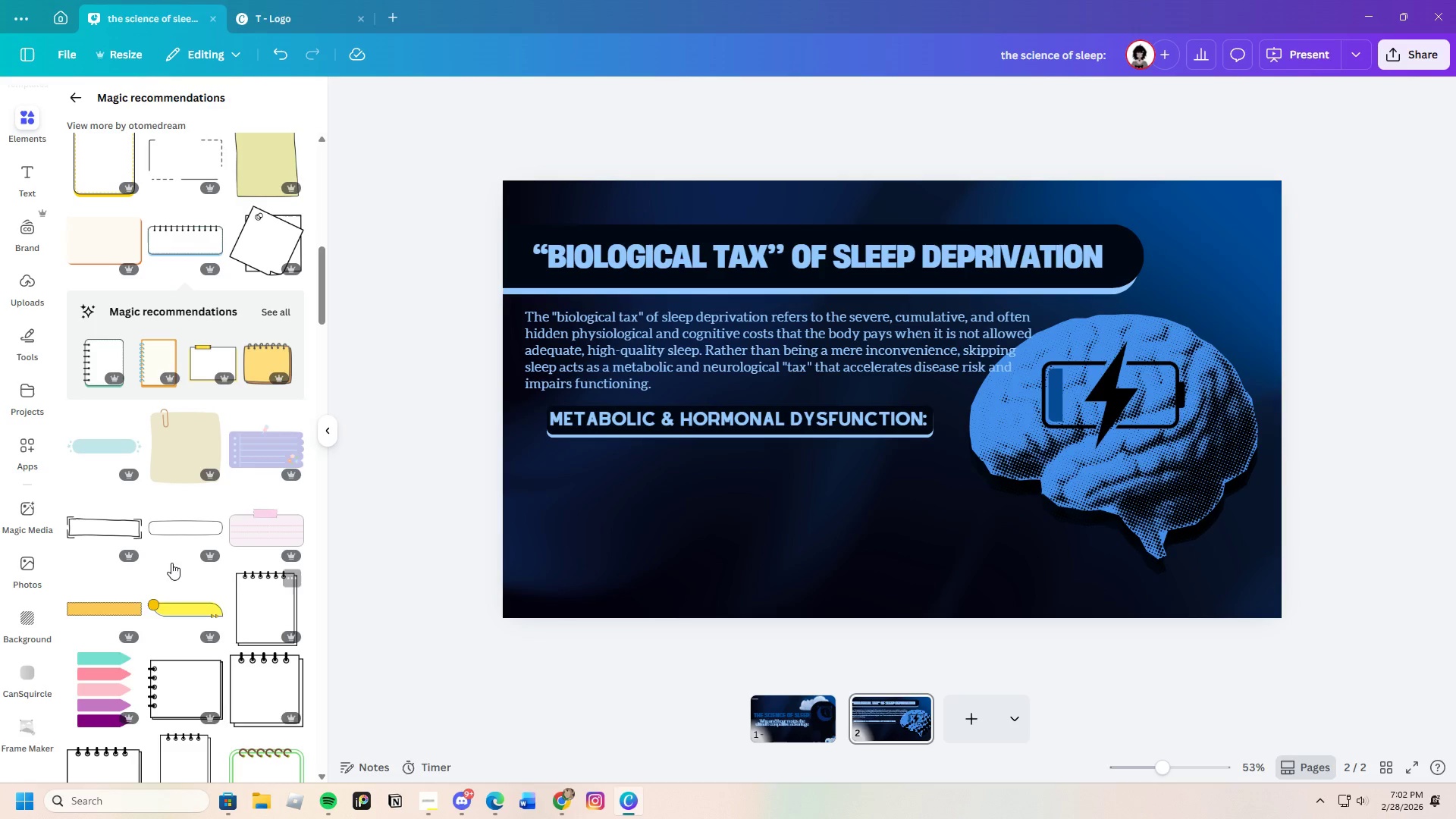 
left_click([104, 517])
 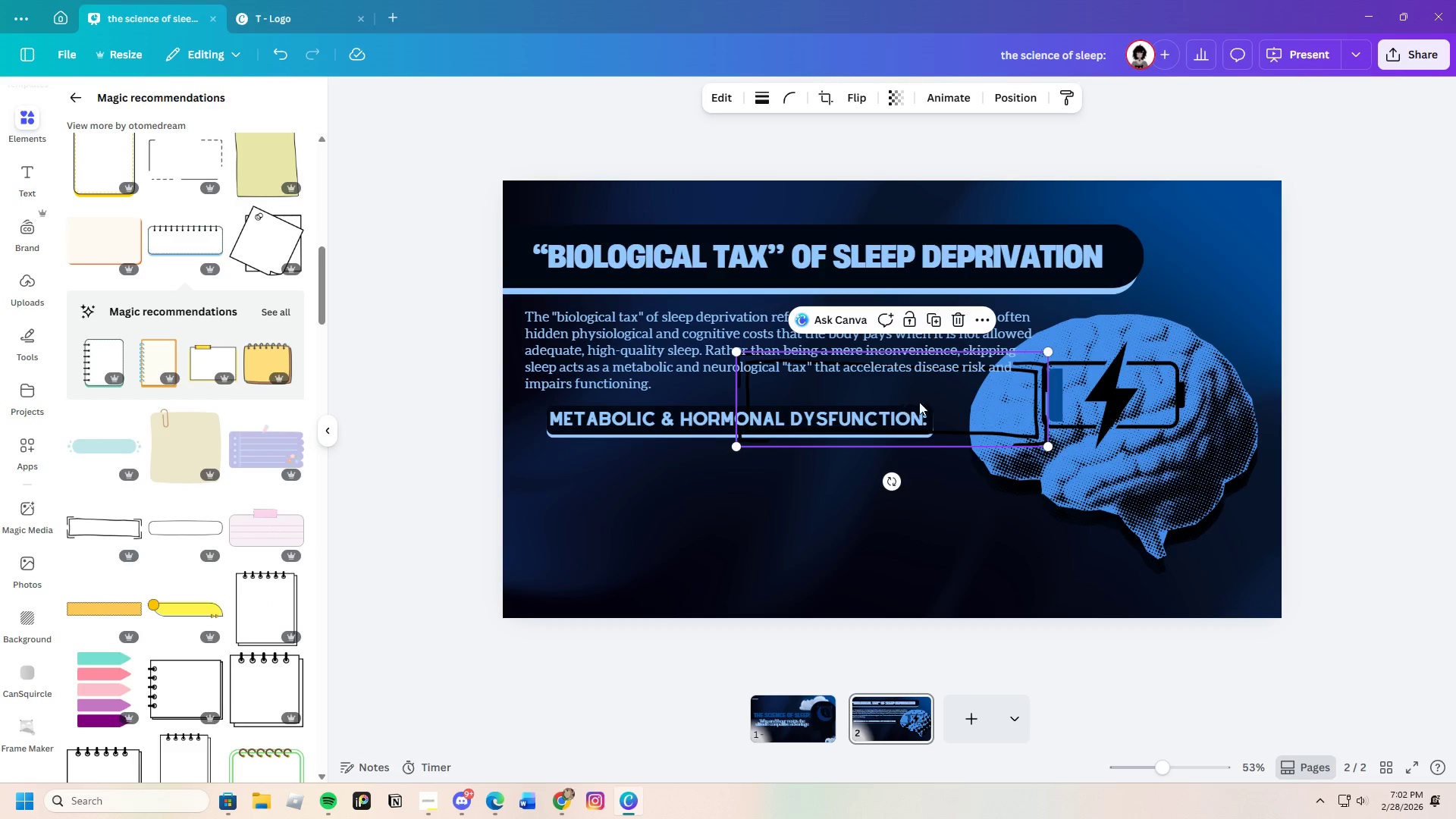 
left_click_drag(start_coordinate=[962, 404], to_coordinate=[767, 519])
 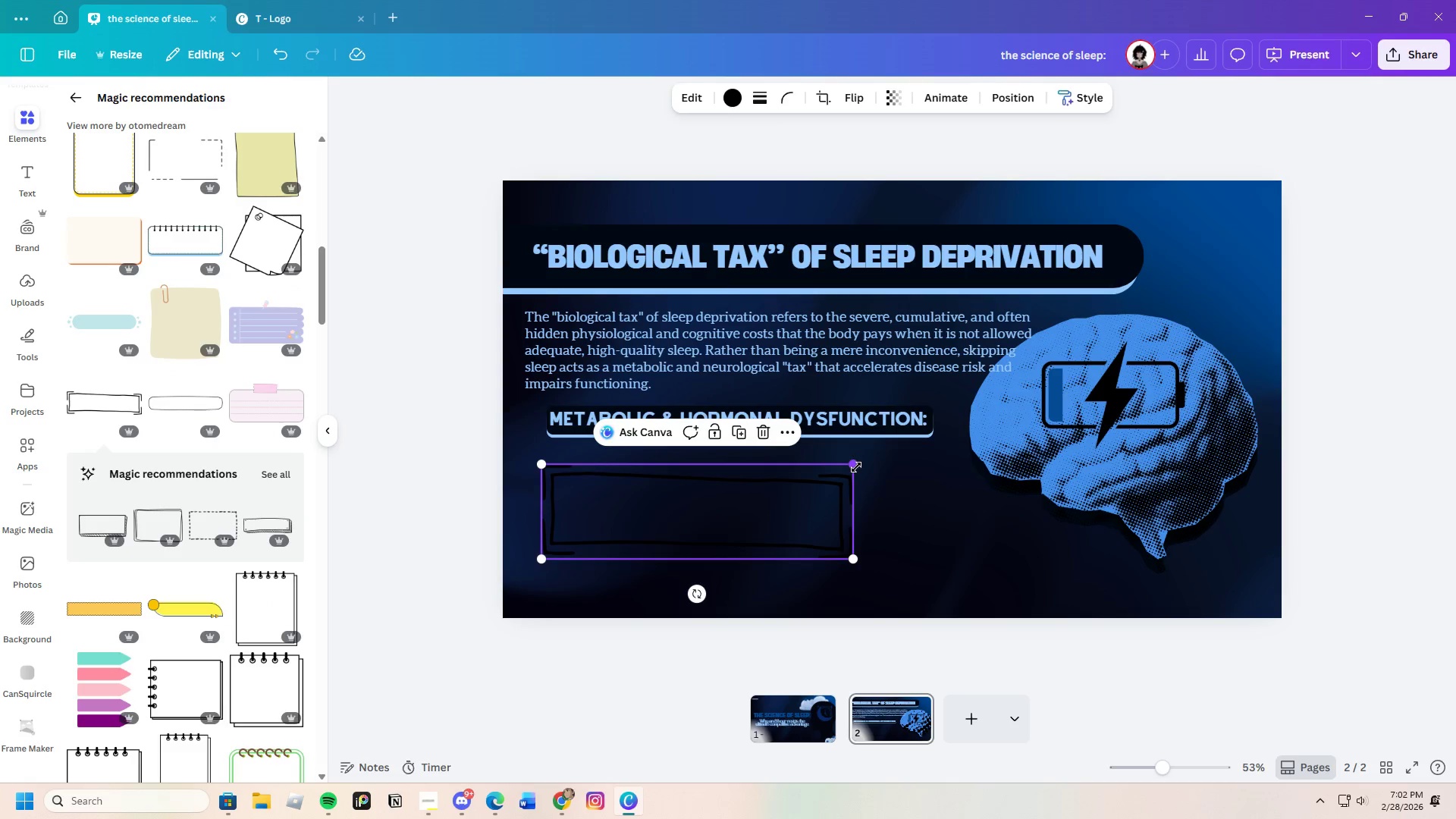 
left_click_drag(start_coordinate=[856, 467], to_coordinate=[1069, 469])
 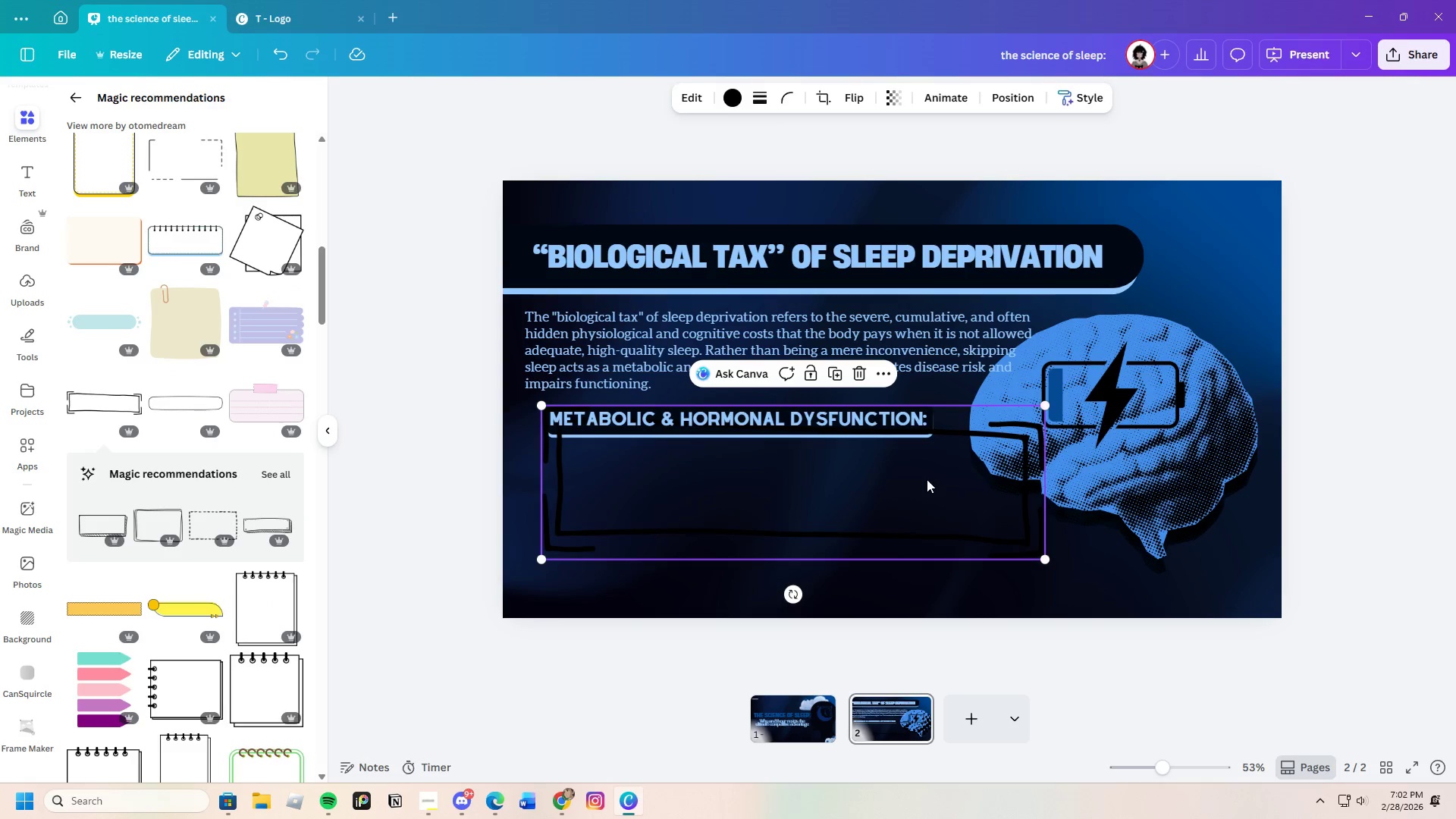 
left_click_drag(start_coordinate=[926, 479], to_coordinate=[903, 513])
 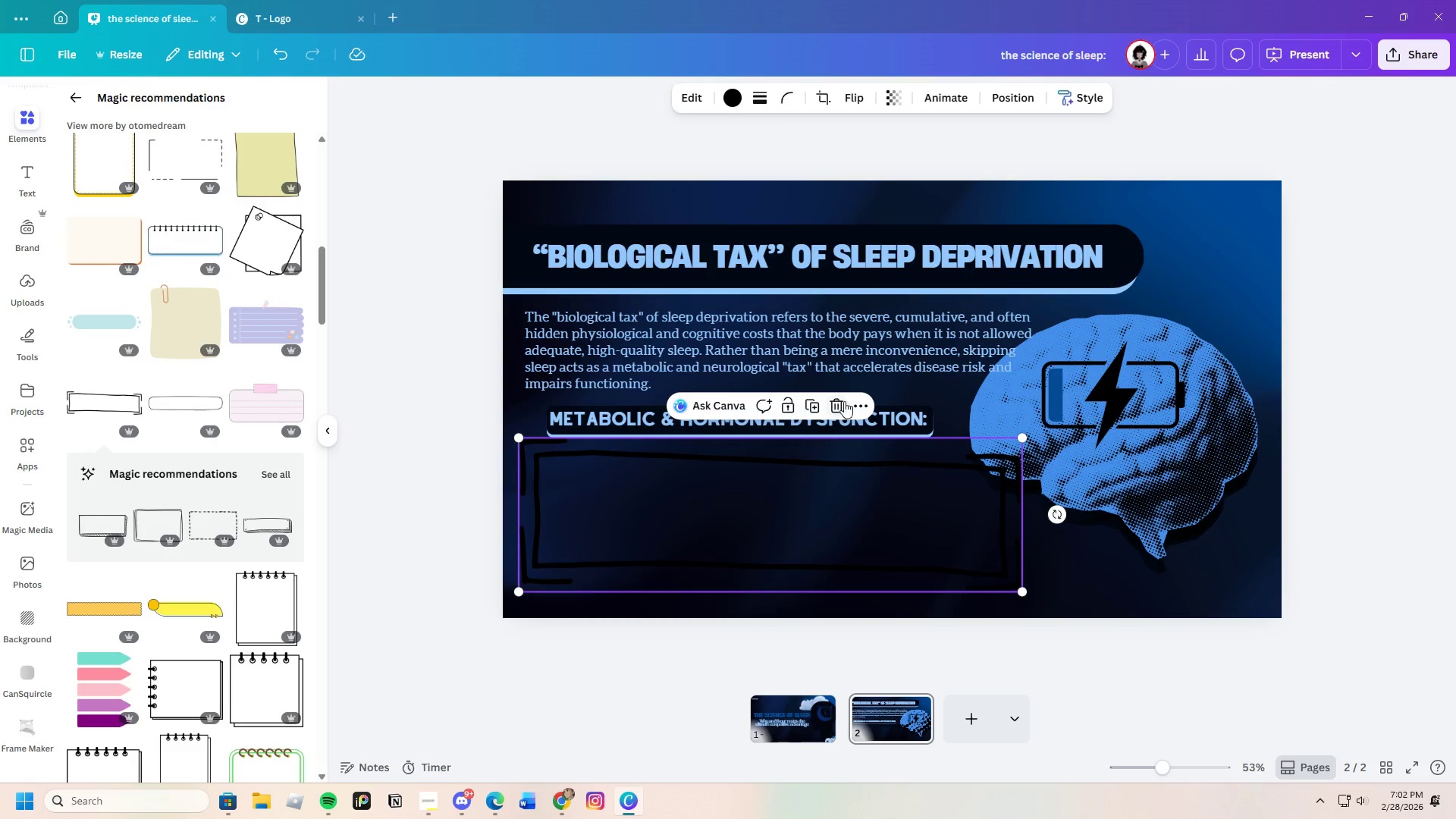 
left_click_drag(start_coordinate=[836, 403], to_coordinate=[833, 404])
 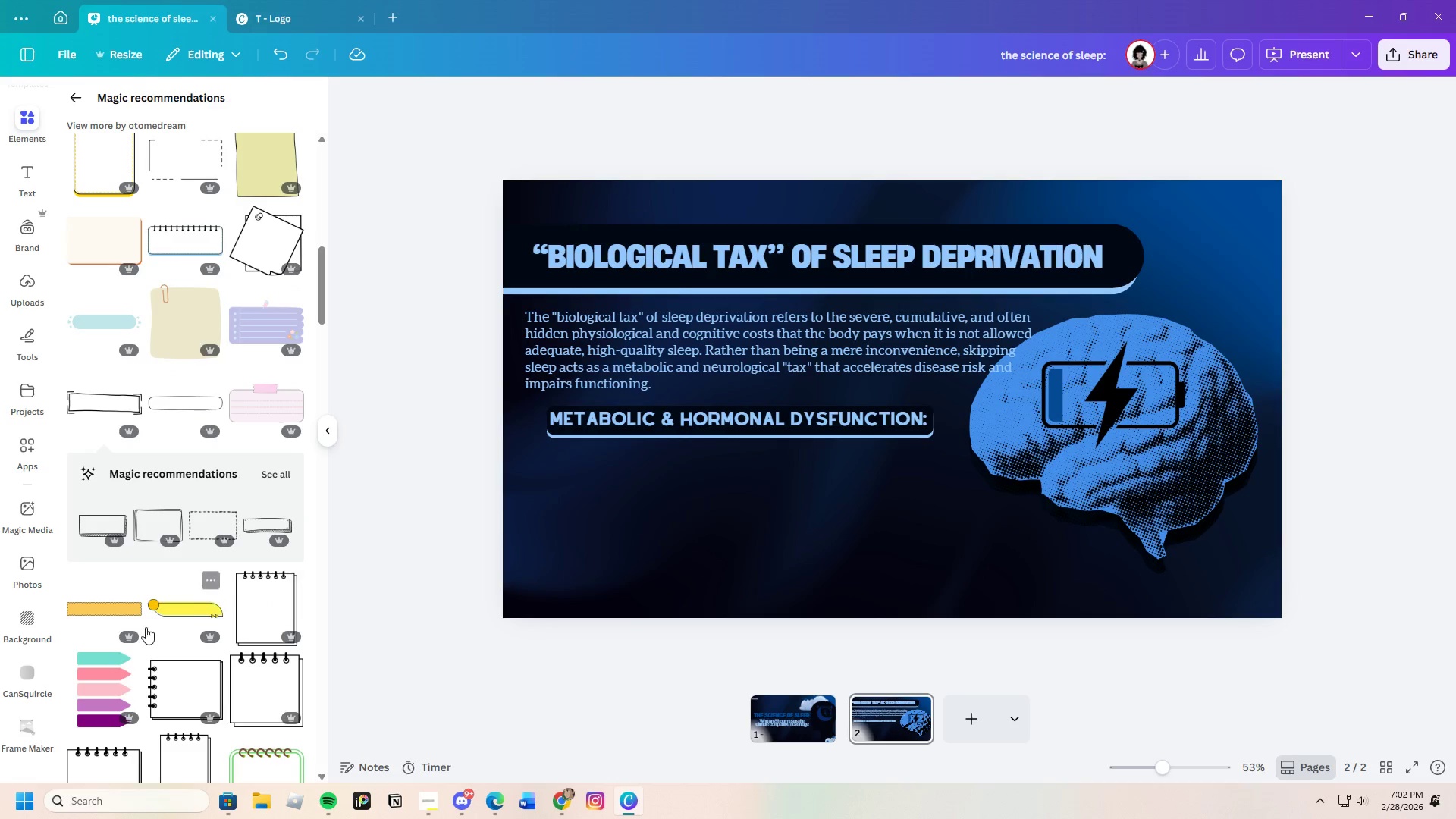 
scroll: coordinate [102, 651], scroll_direction: down, amount: 8.0
 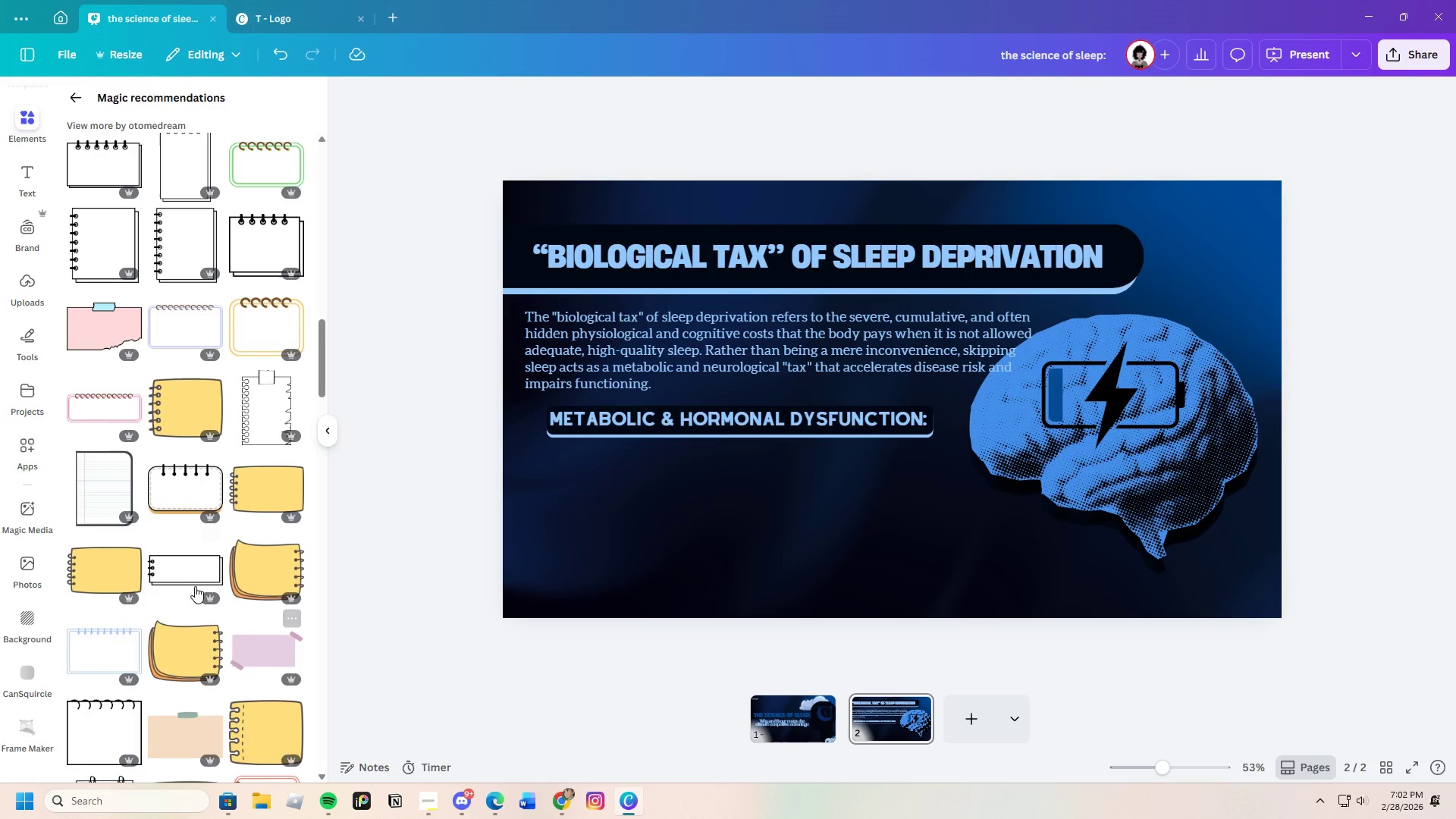 
left_click([190, 576])
 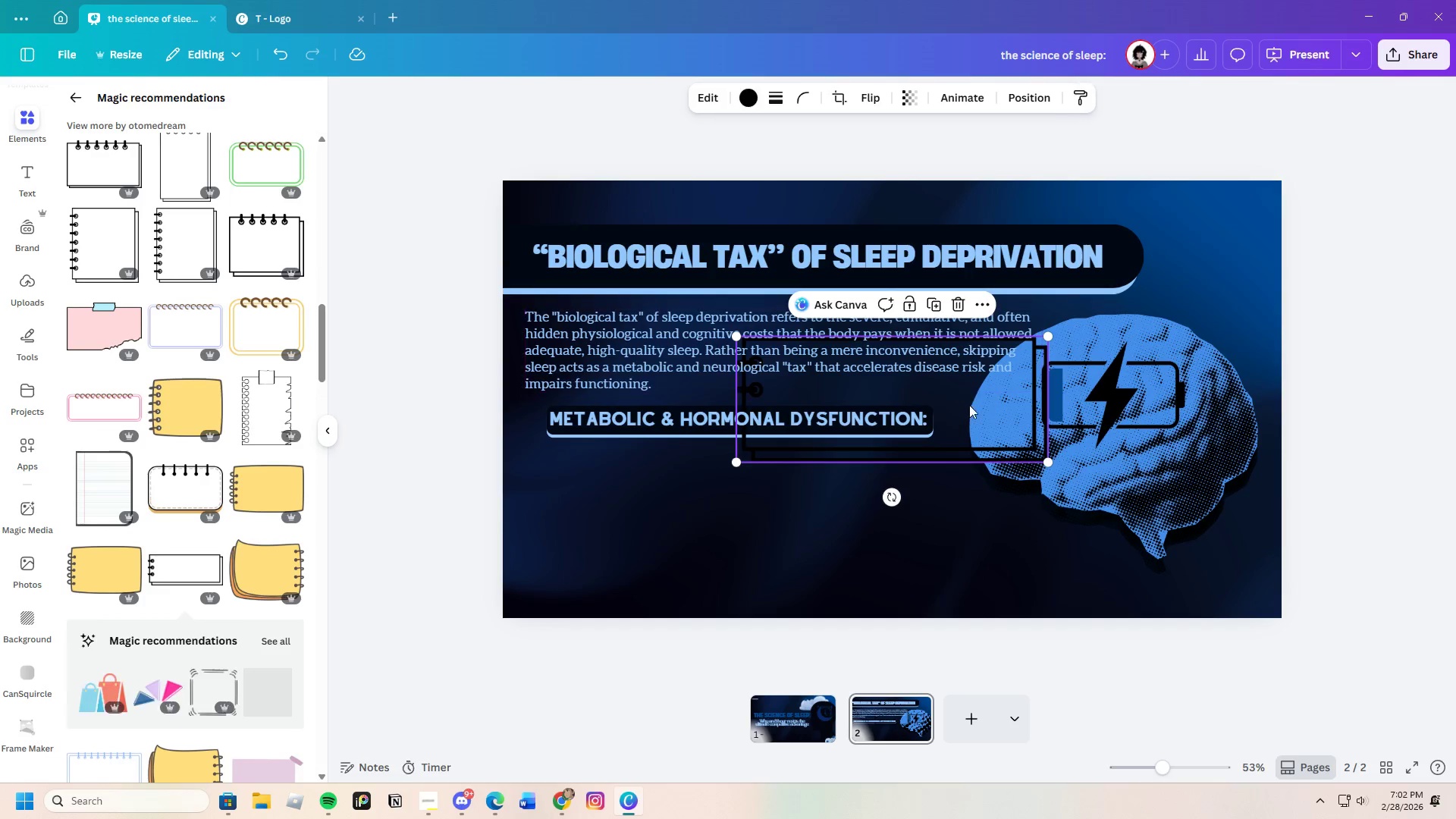 
left_click_drag(start_coordinate=[977, 406], to_coordinate=[803, 536])
 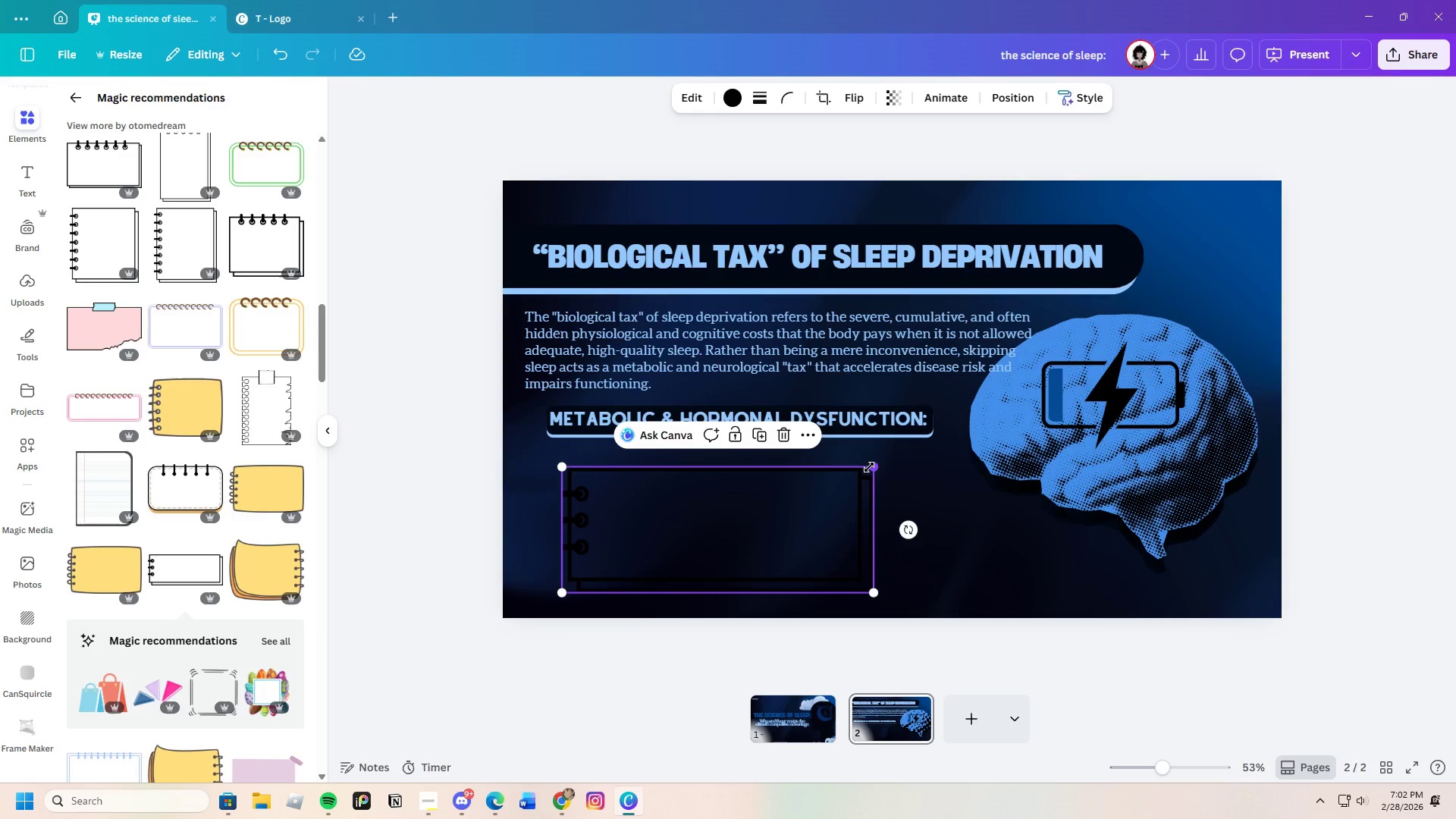 
left_click_drag(start_coordinate=[871, 467], to_coordinate=[1121, 457])
 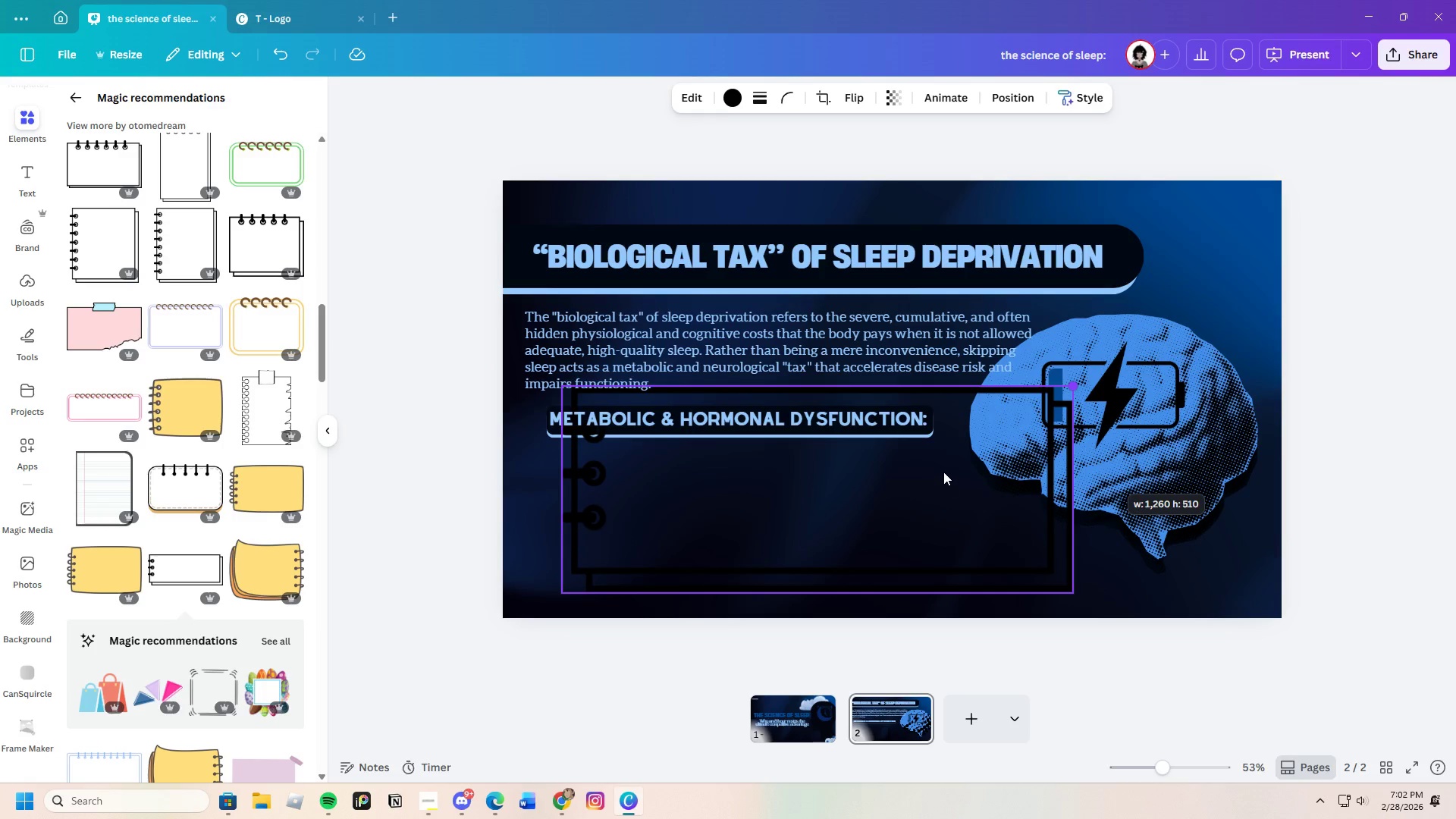 
left_click_drag(start_coordinate=[942, 471], to_coordinate=[849, 541])
 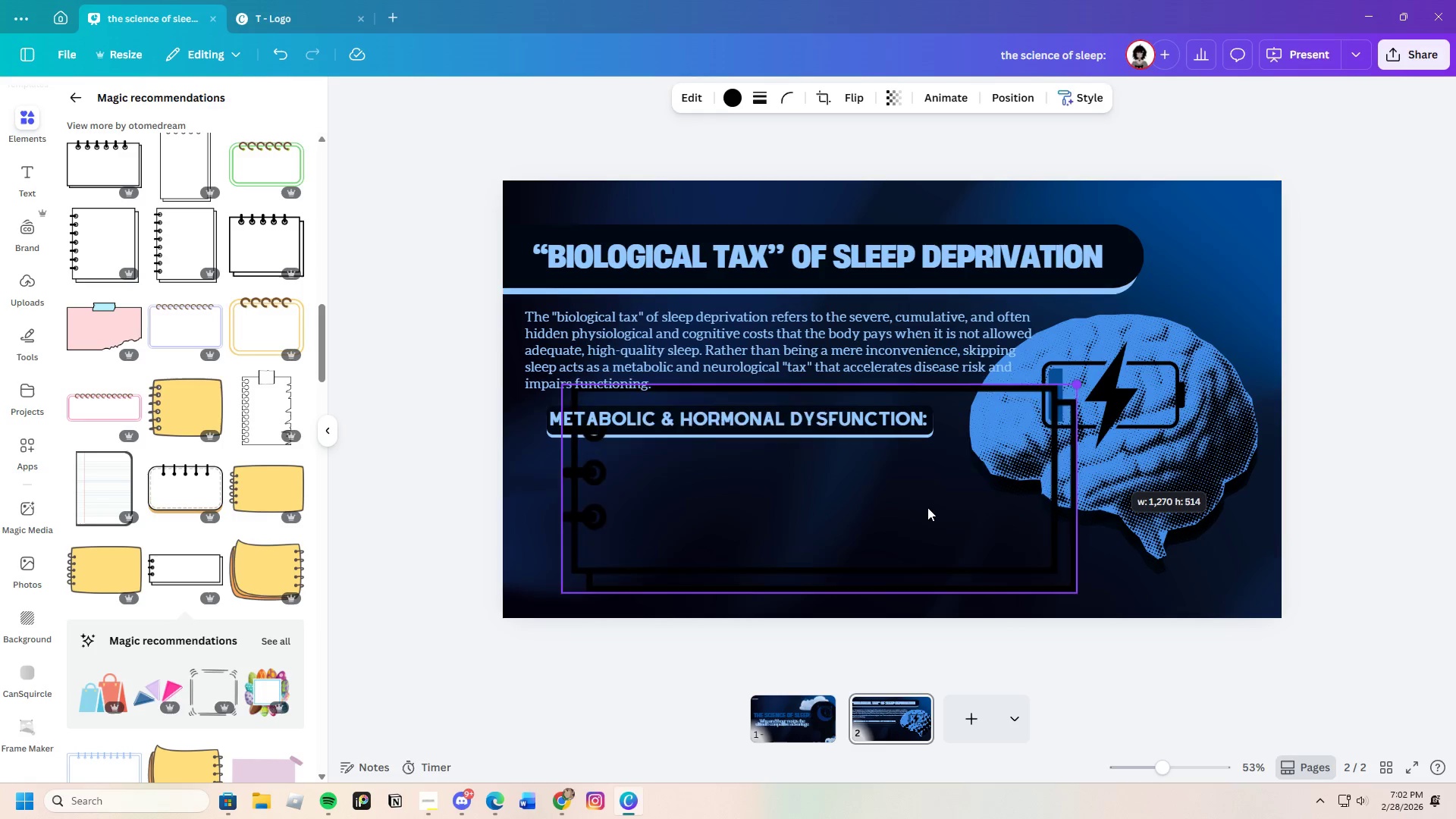 
left_click_drag(start_coordinate=[928, 507], to_coordinate=[974, 511])
 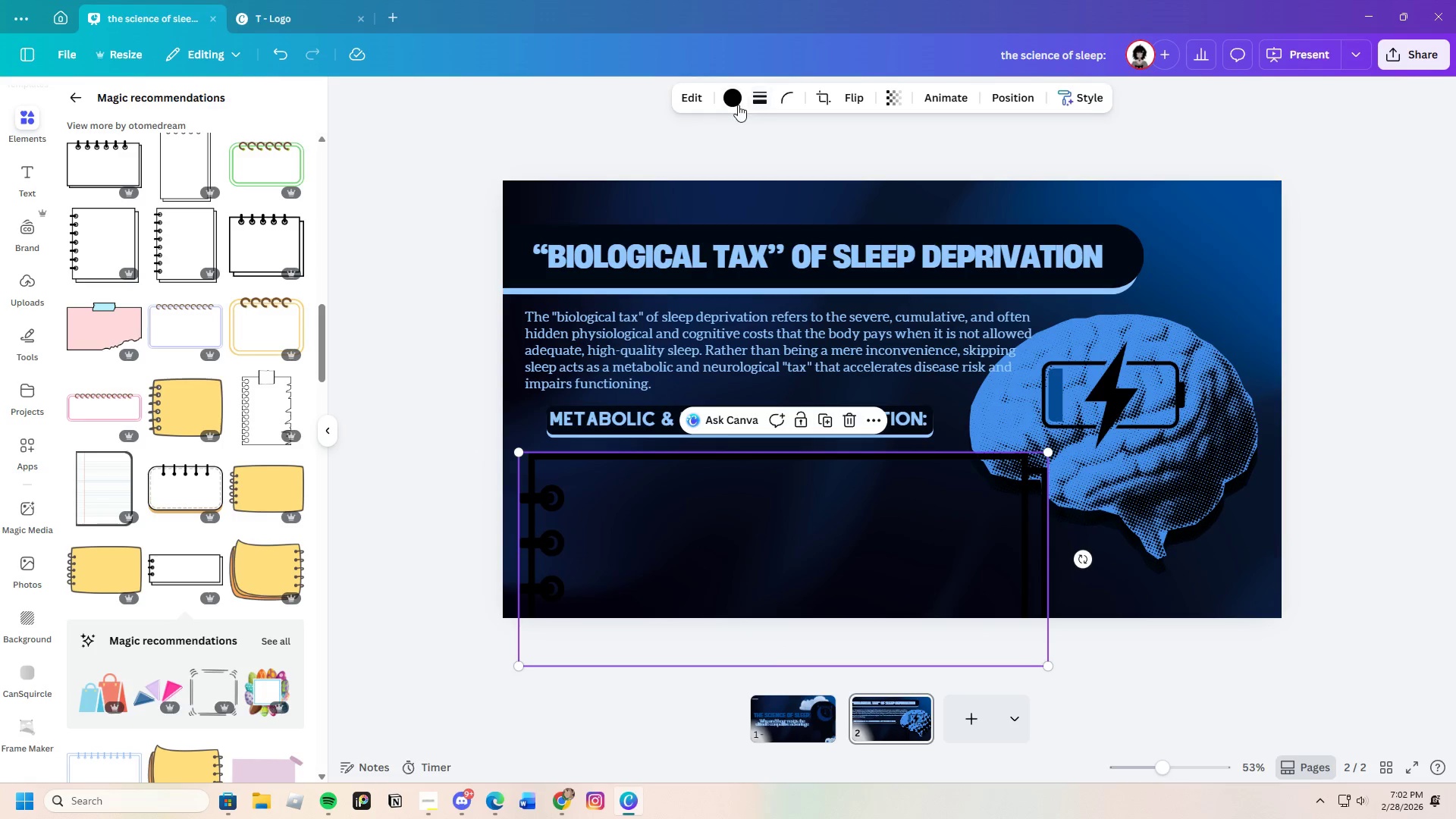 
left_click([739, 102])
 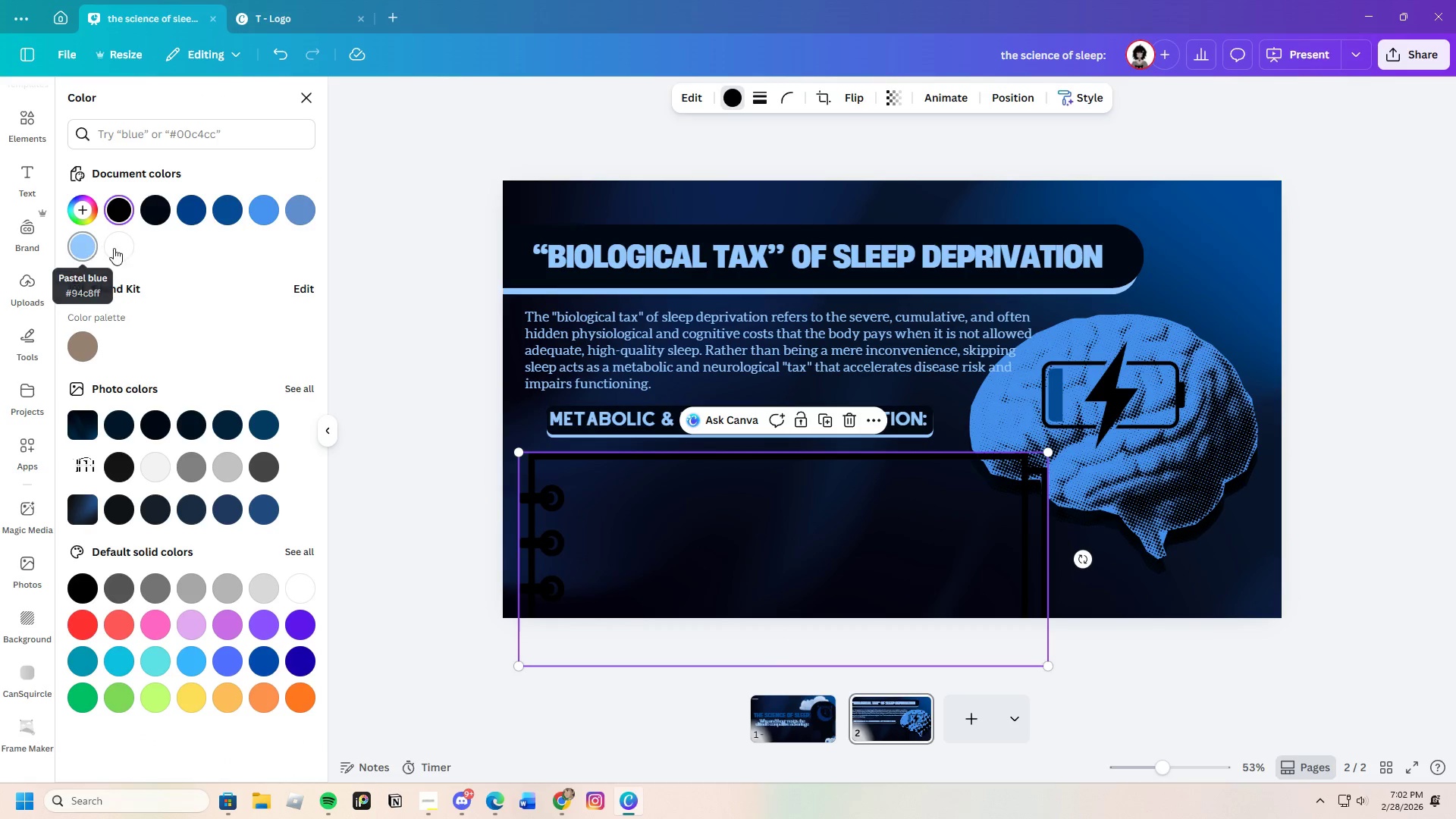 
left_click([189, 215])
 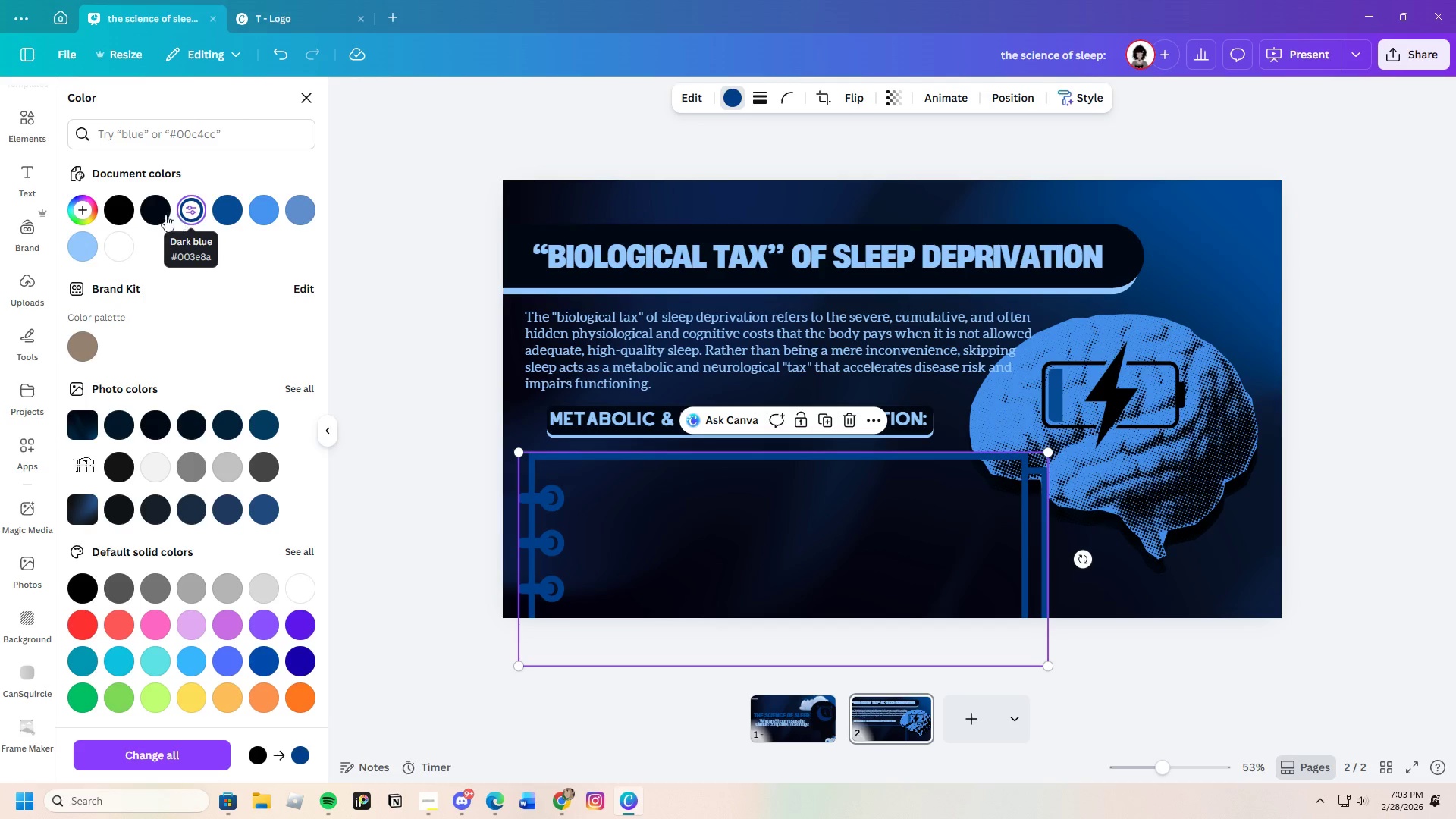 
left_click([155, 214])
 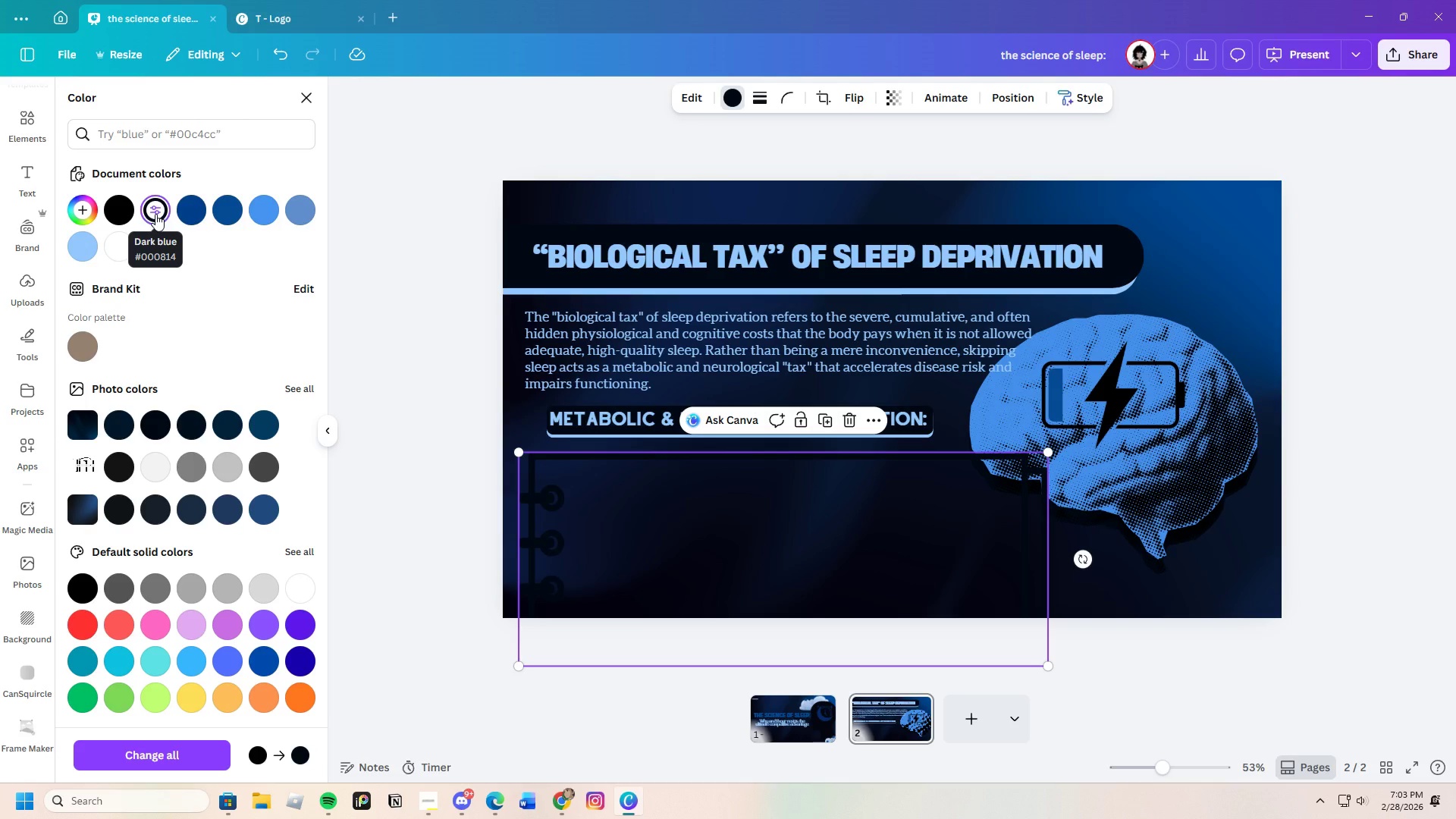 
mouse_move([101, 248])
 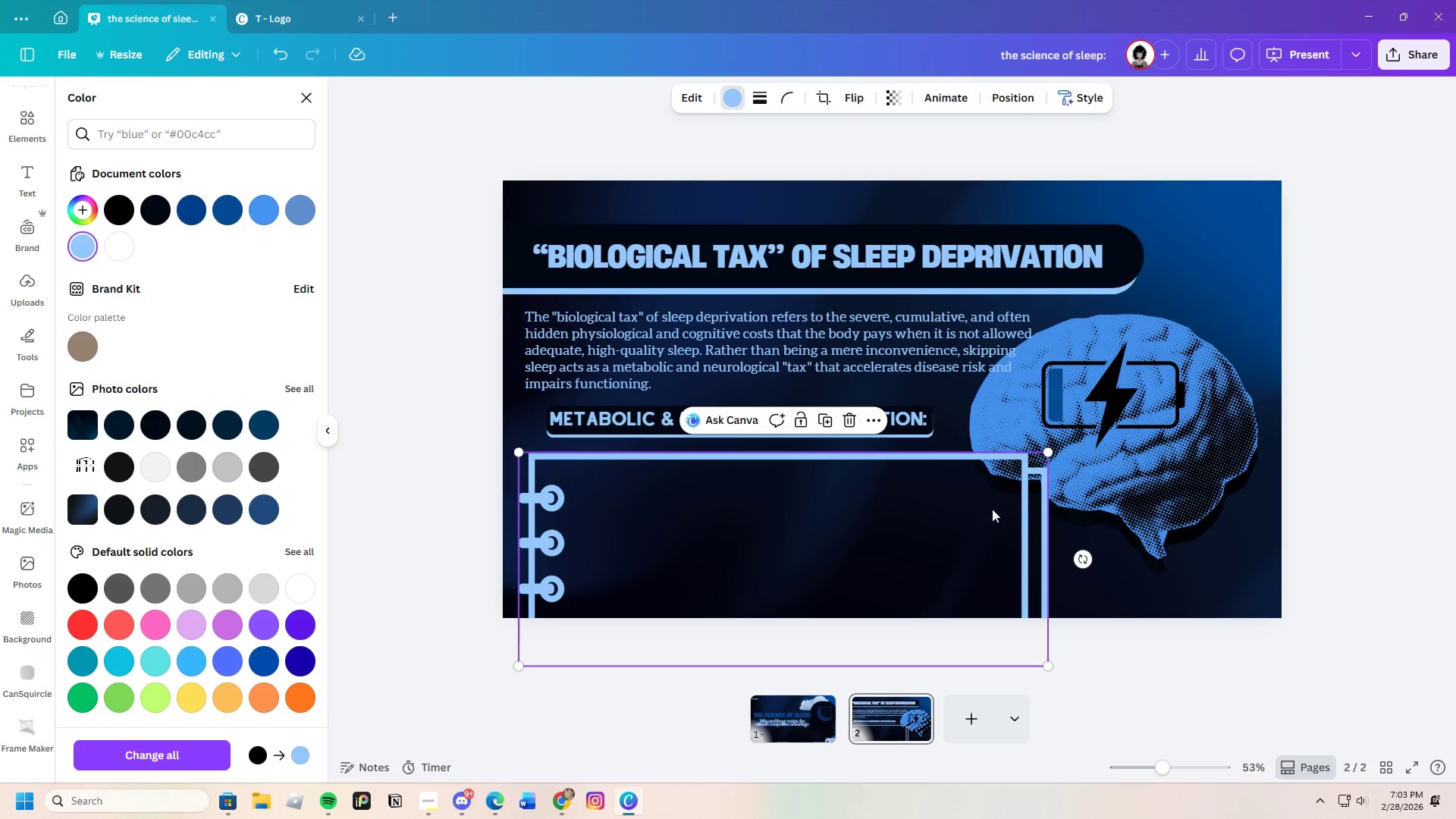 
right_click([950, 508])
 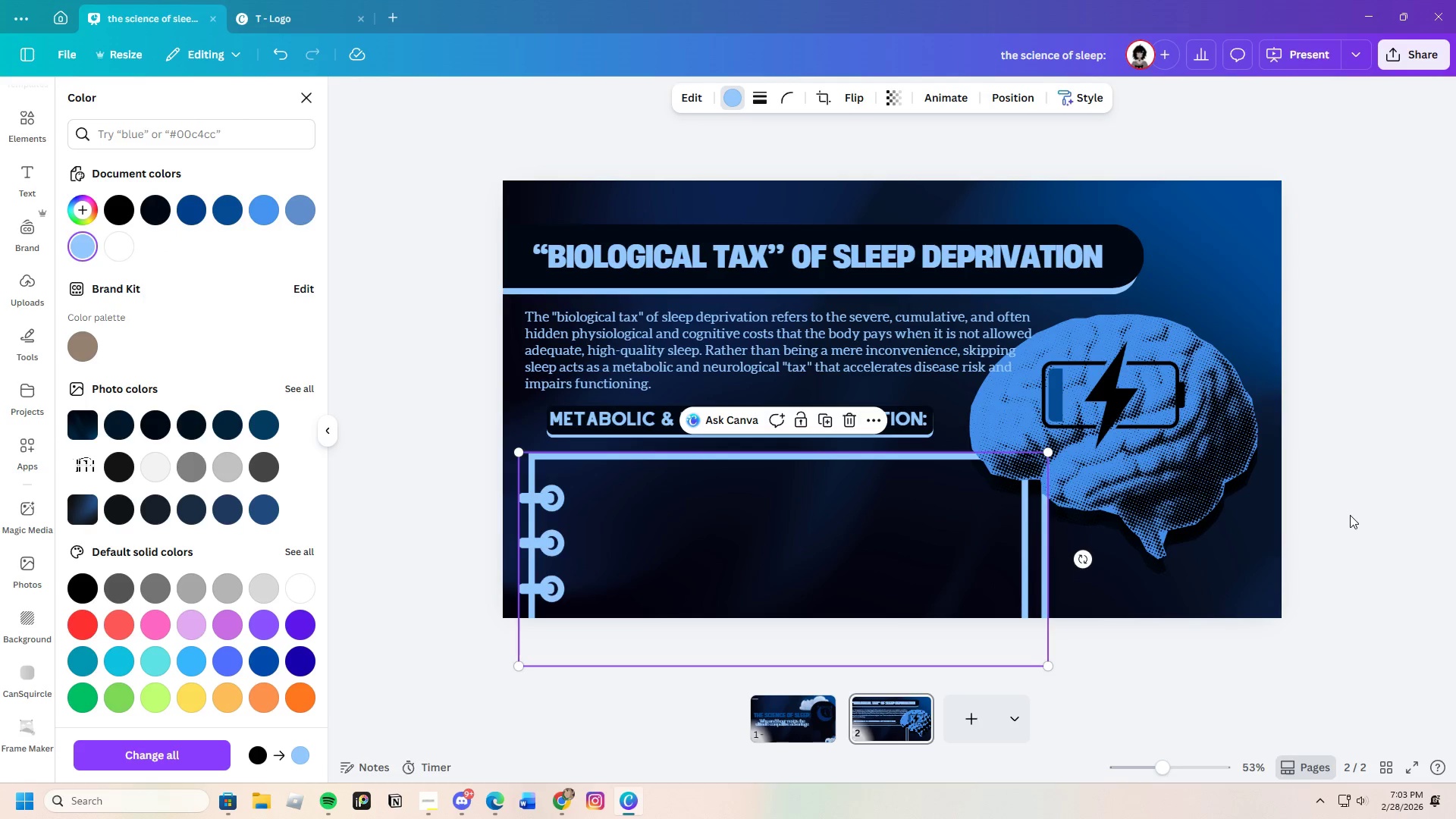 
double_click([1323, 501])
 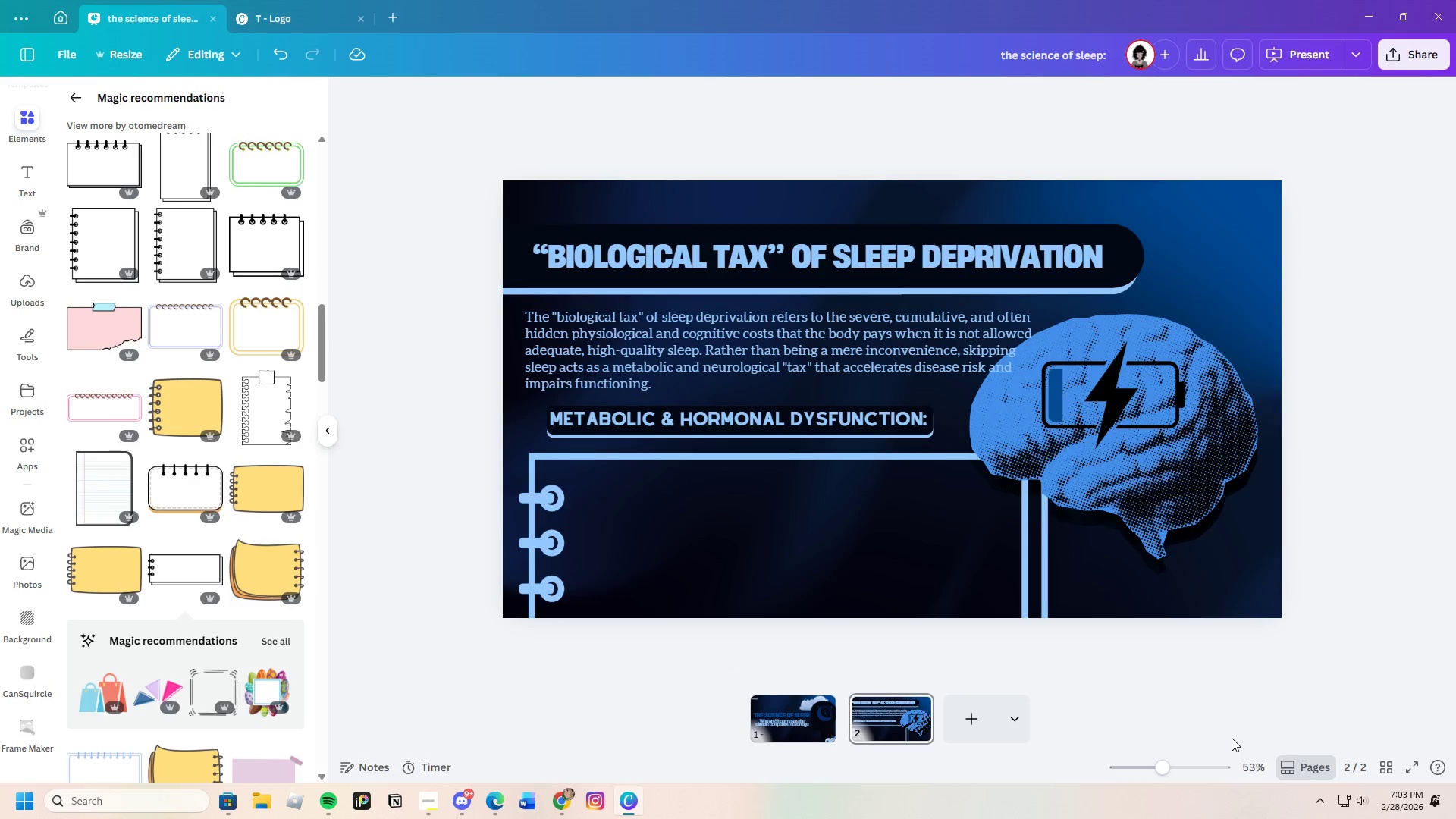 
wait(6.06)
 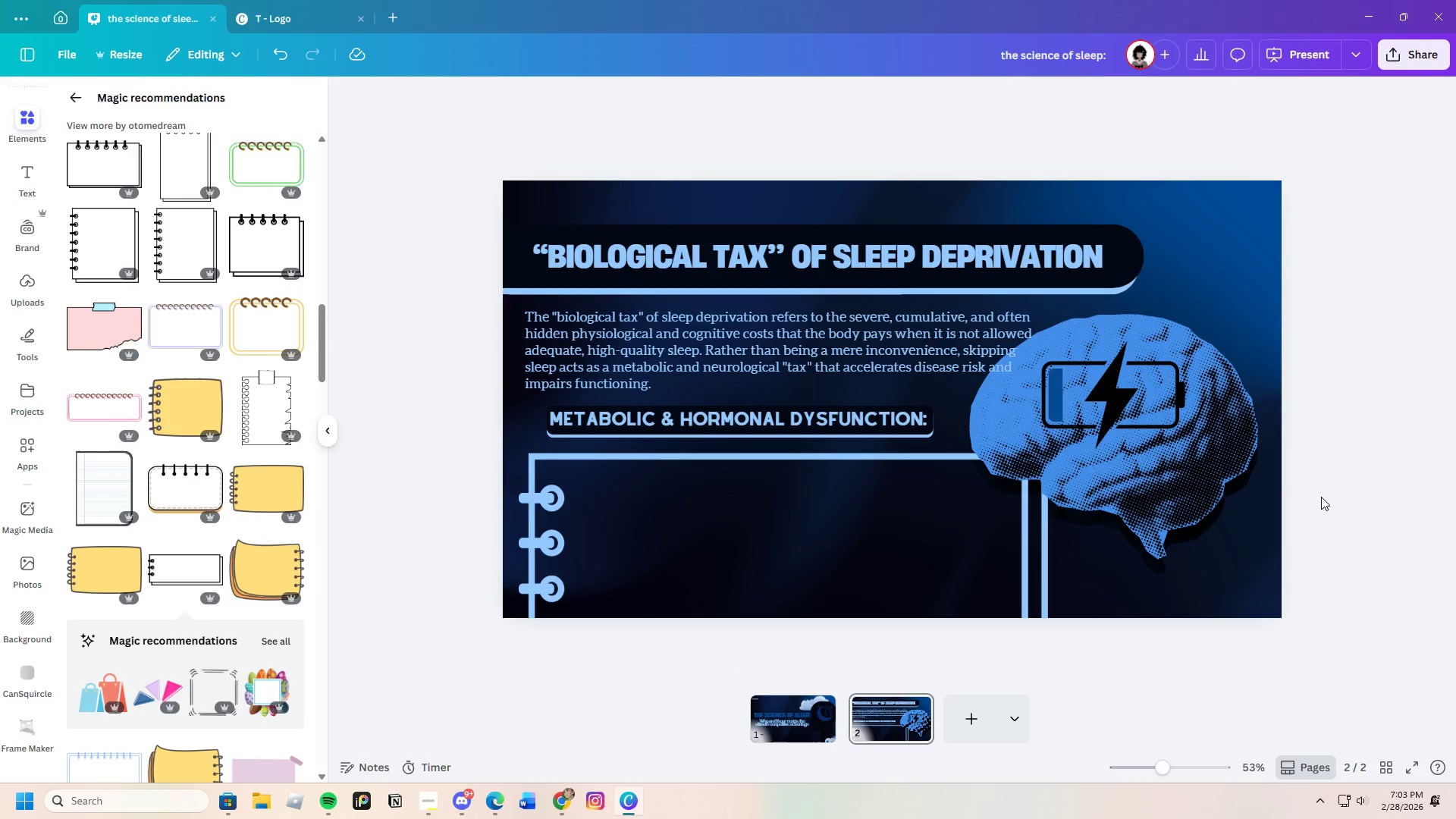 
scroll: coordinate [166, 643], scroll_direction: down, amount: 4.0
 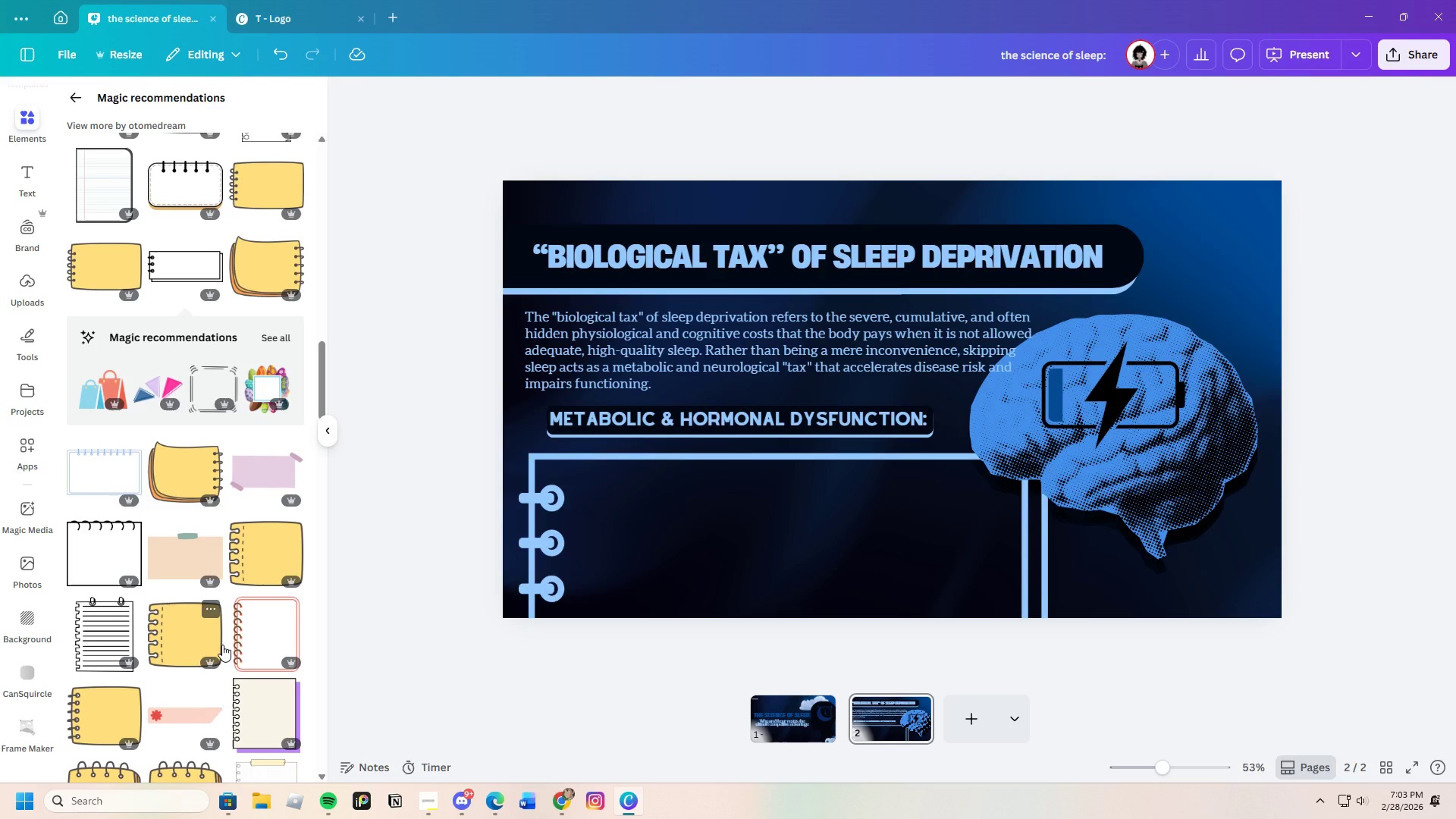 
wait(11.12)
 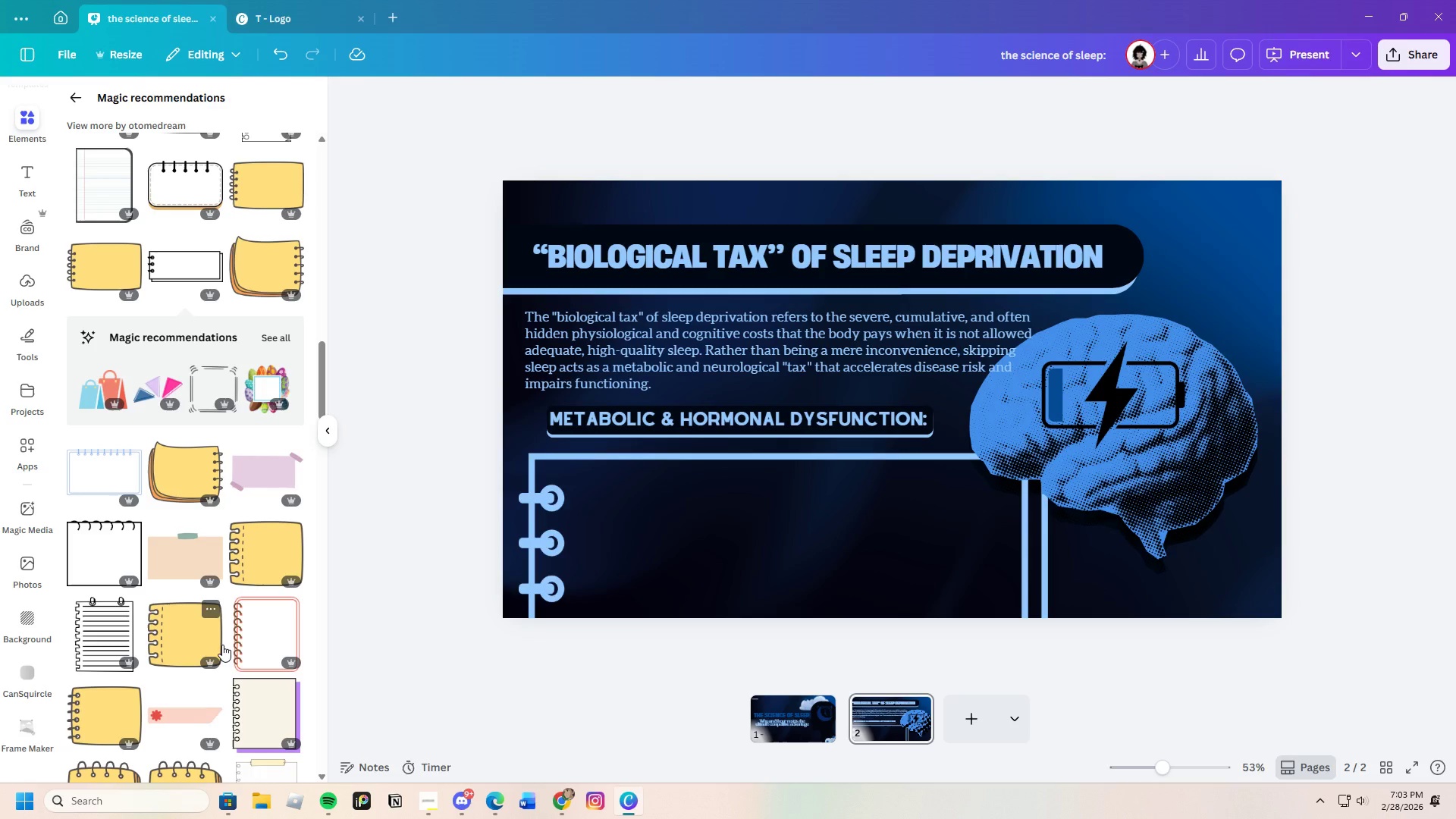 
left_click([648, 351])
 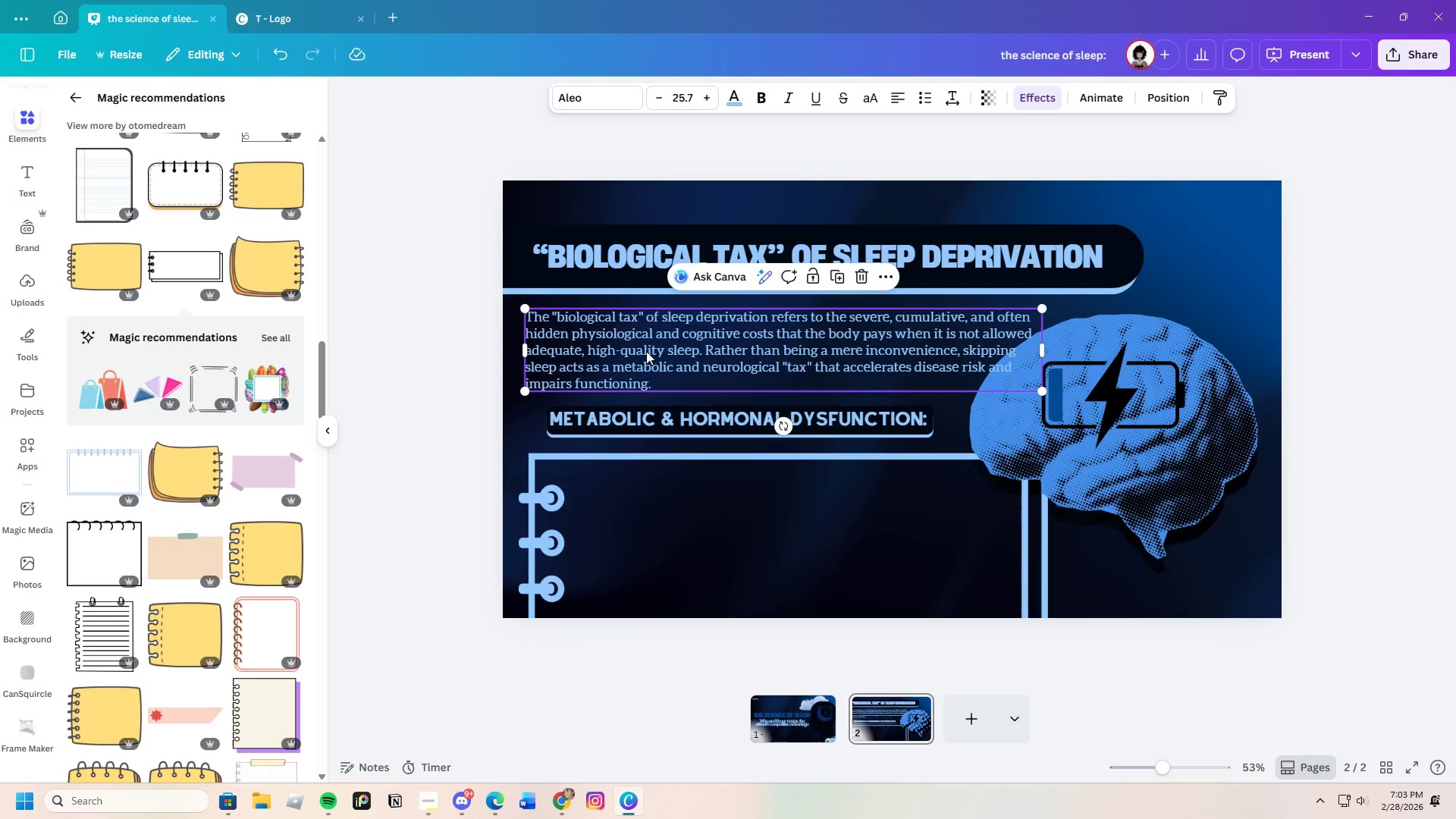 
key(Control+C)
 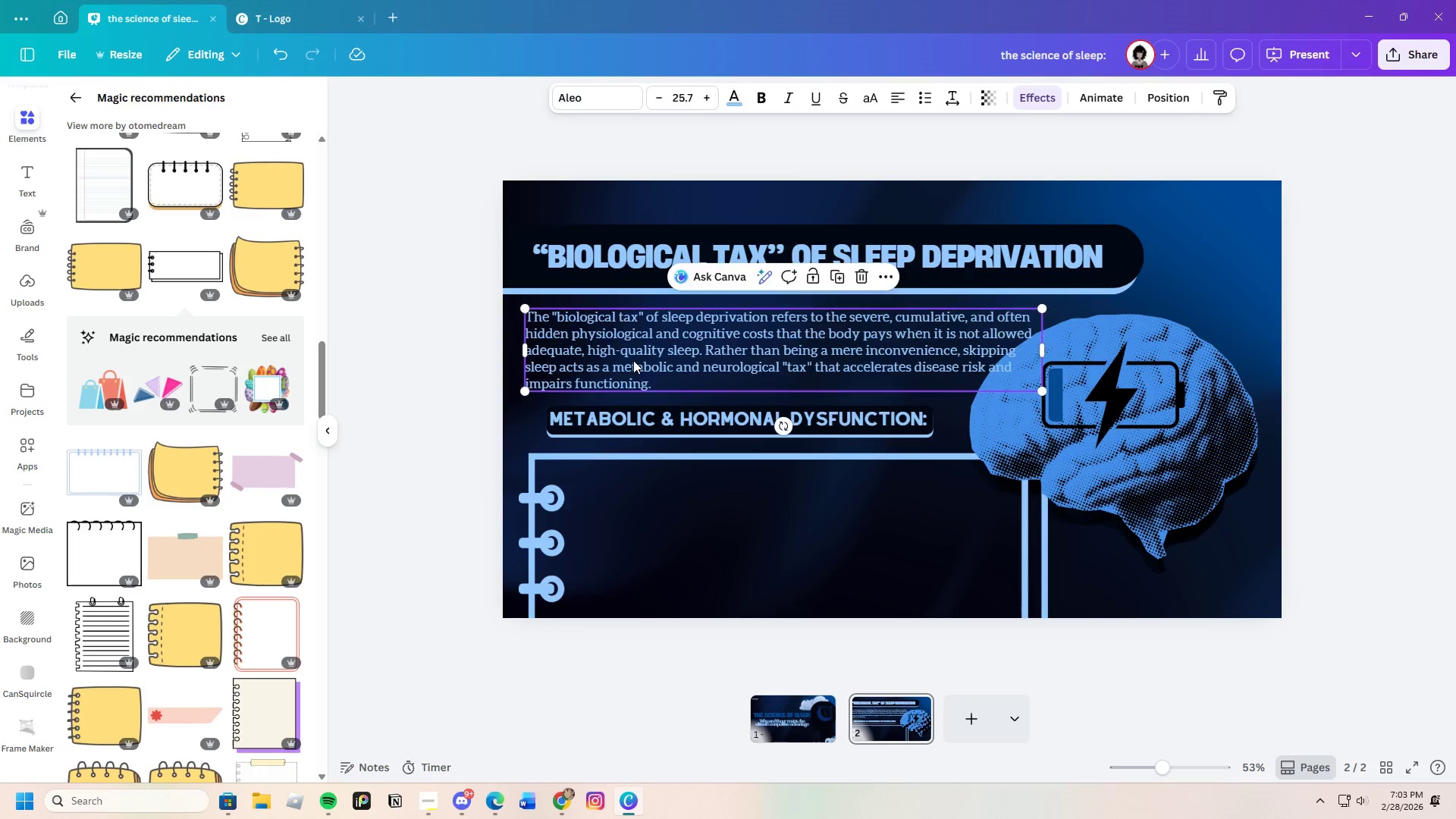 
key(Control+V)
 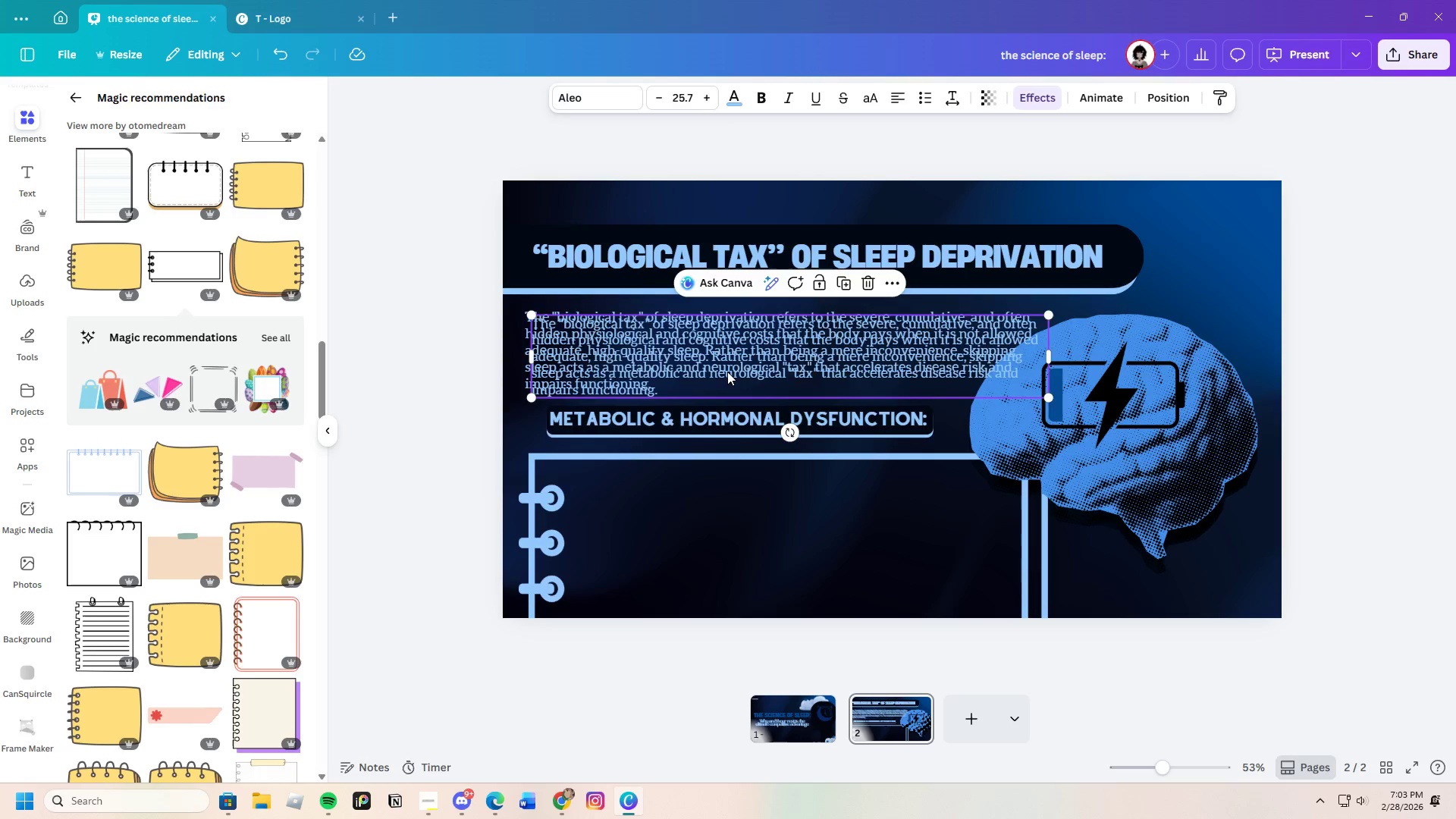 
left_click_drag(start_coordinate=[728, 372], to_coordinate=[741, 548])
 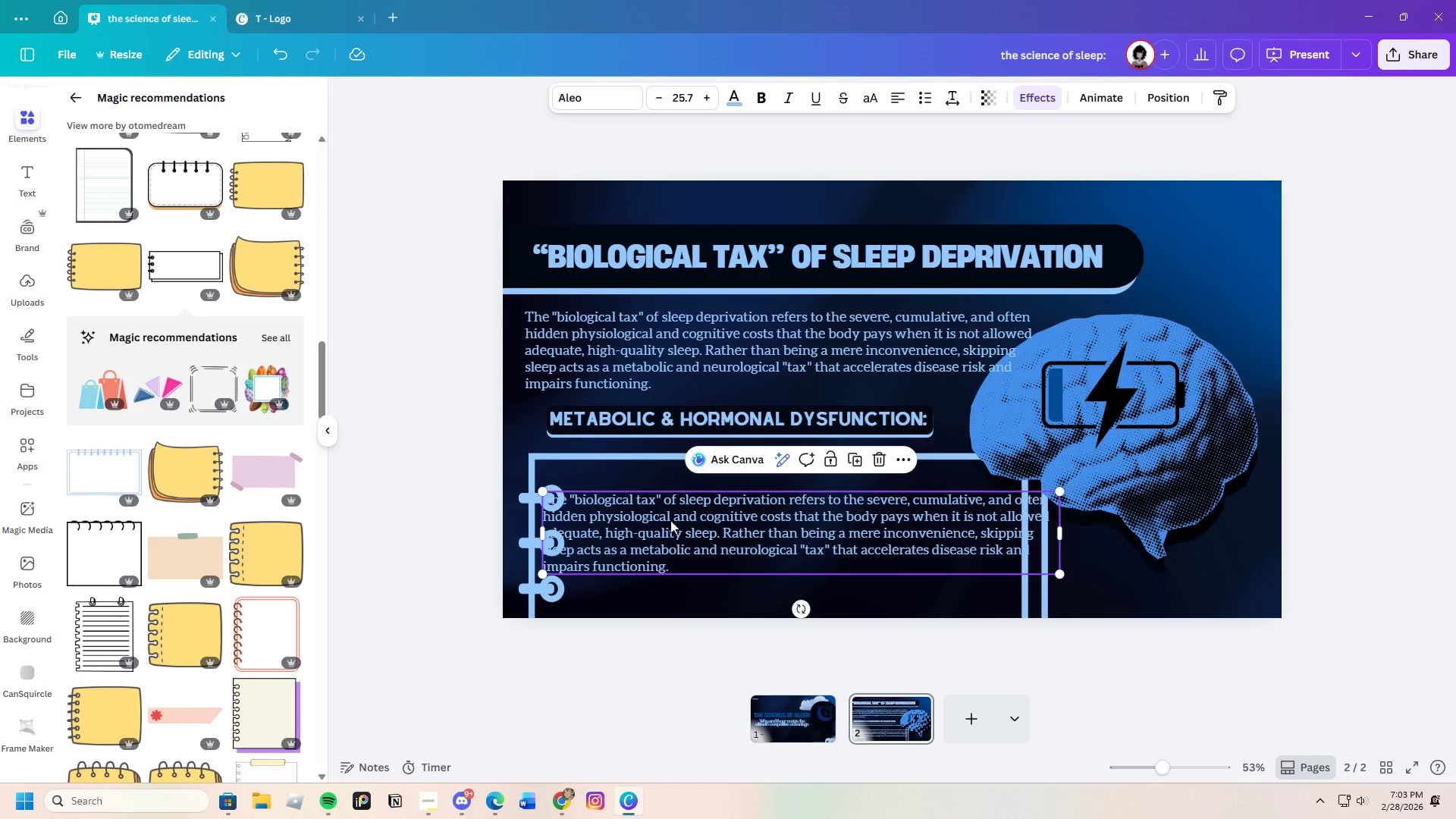 
left_click([670, 518])
 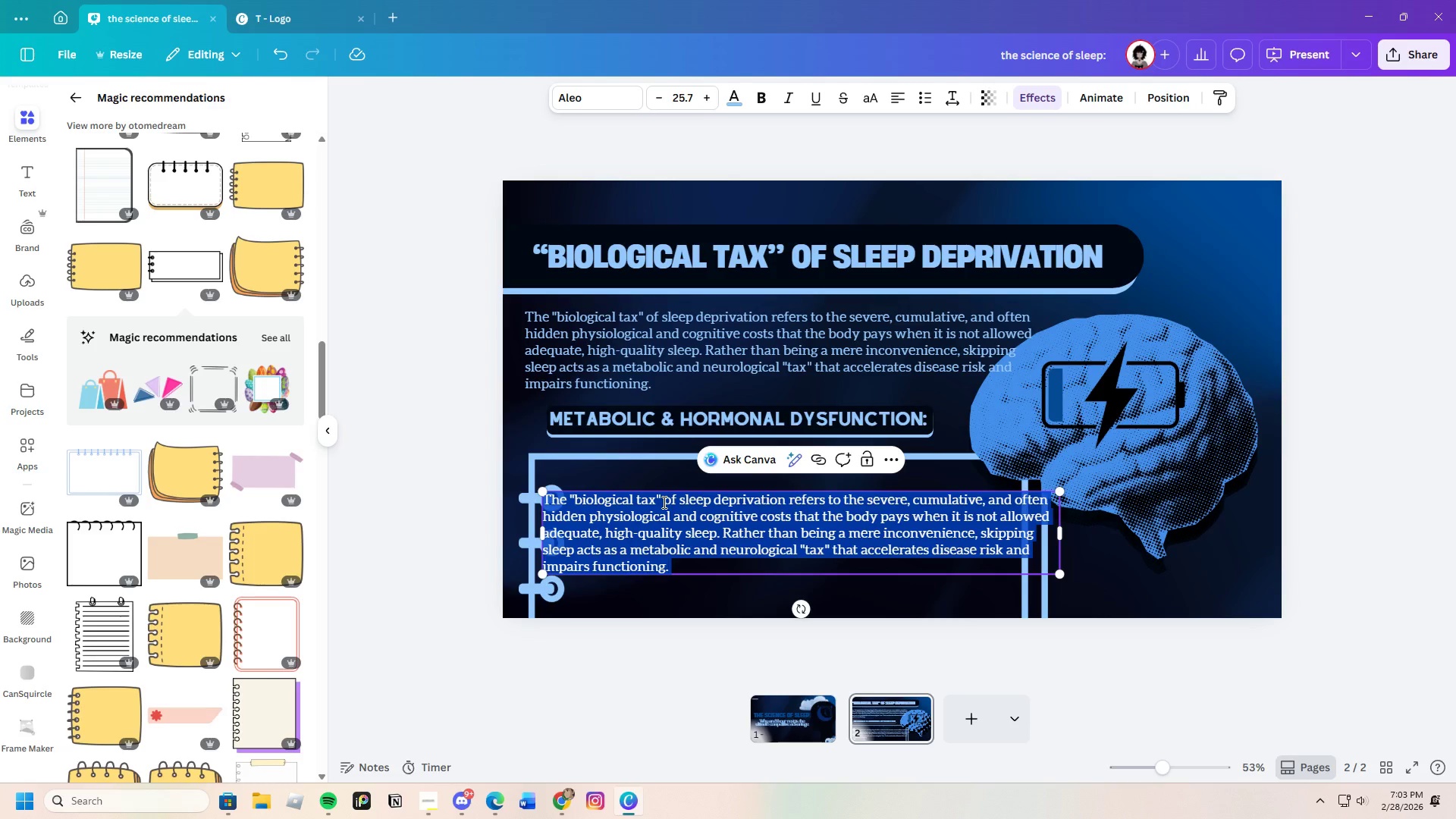 
left_click([663, 502])
 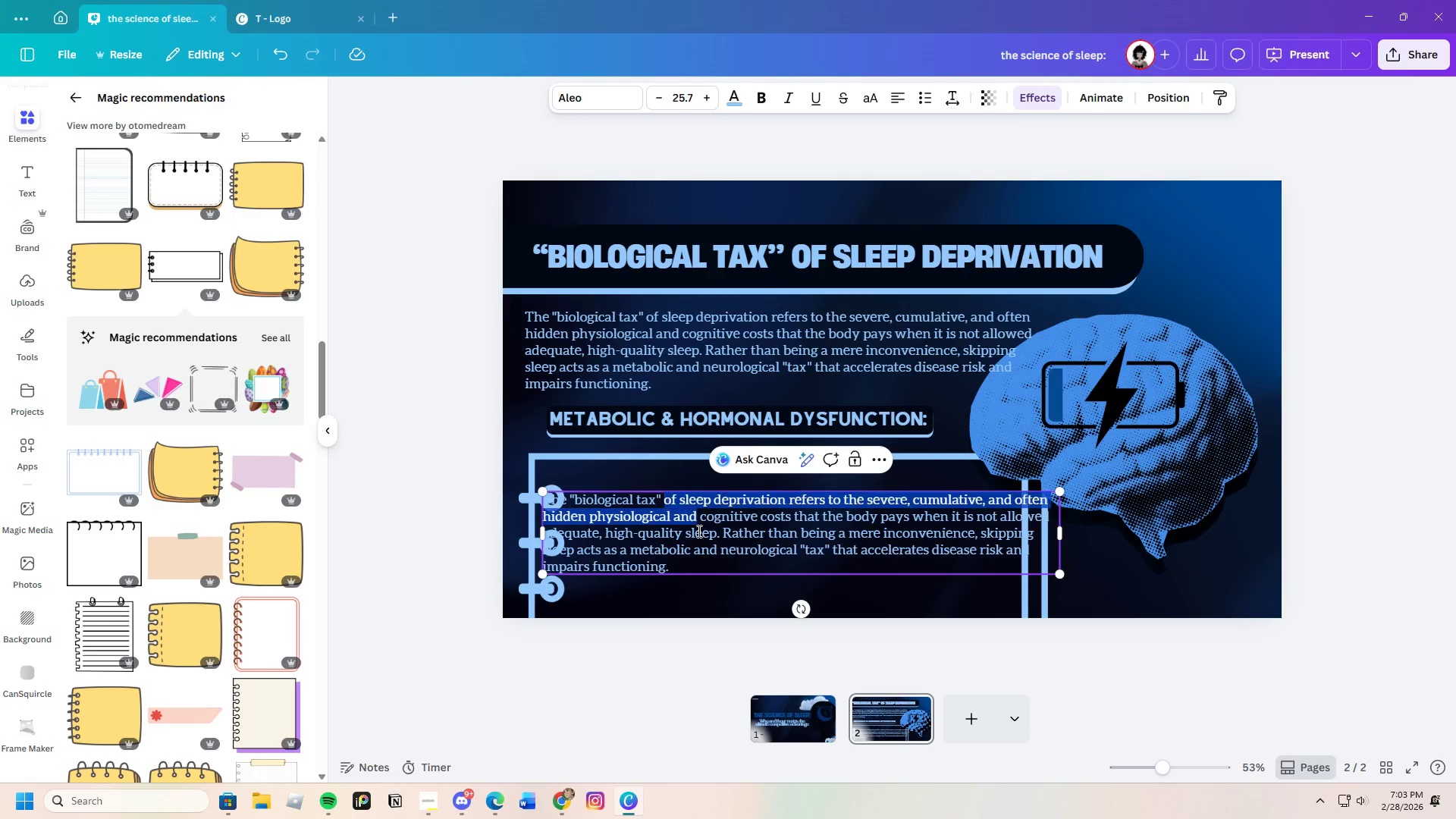 
left_click_drag(start_coordinate=[663, 502], to_coordinate=[722, 565])
 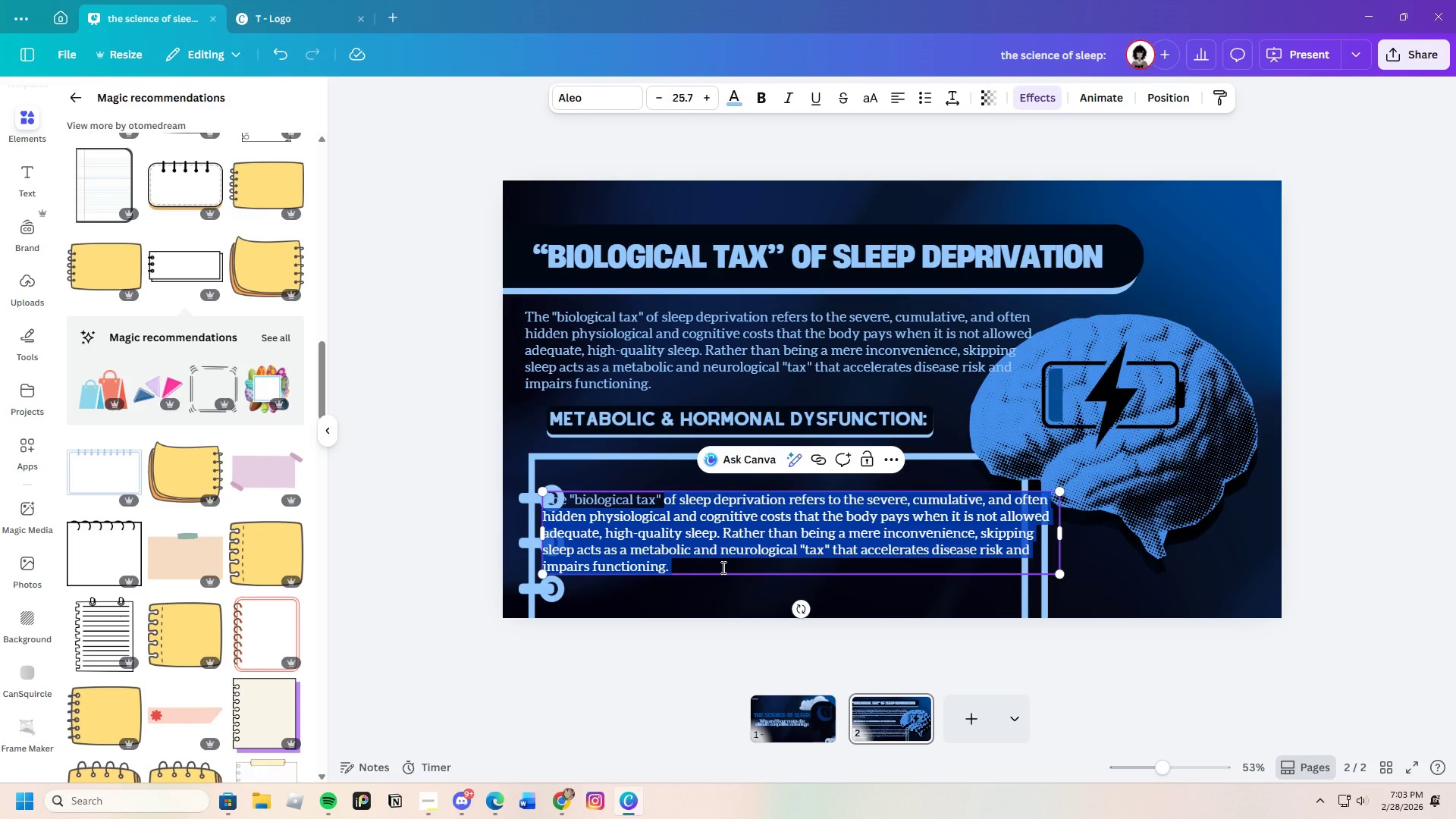 
key(Backspace)
 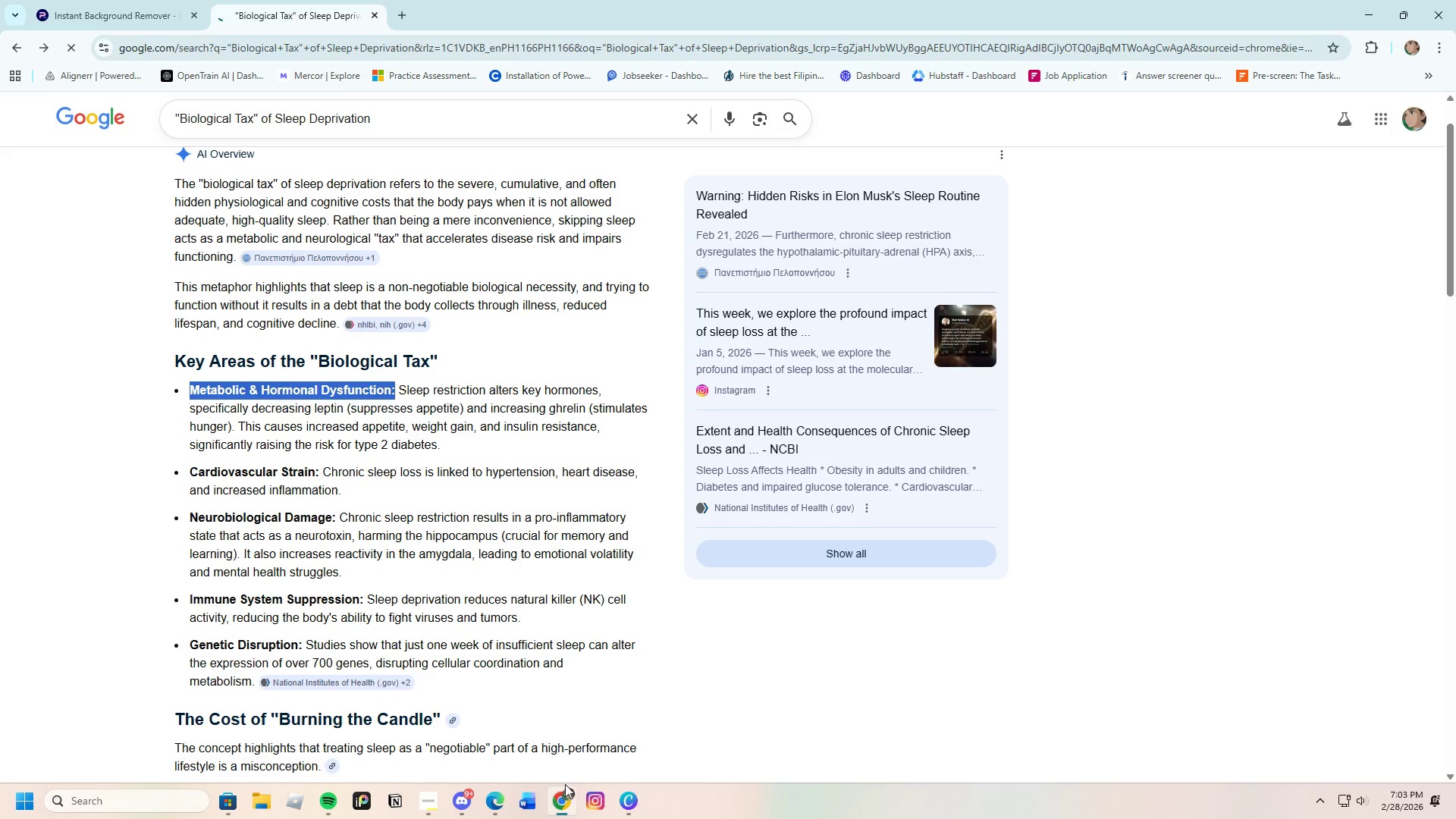 
left_click([350, 435])
 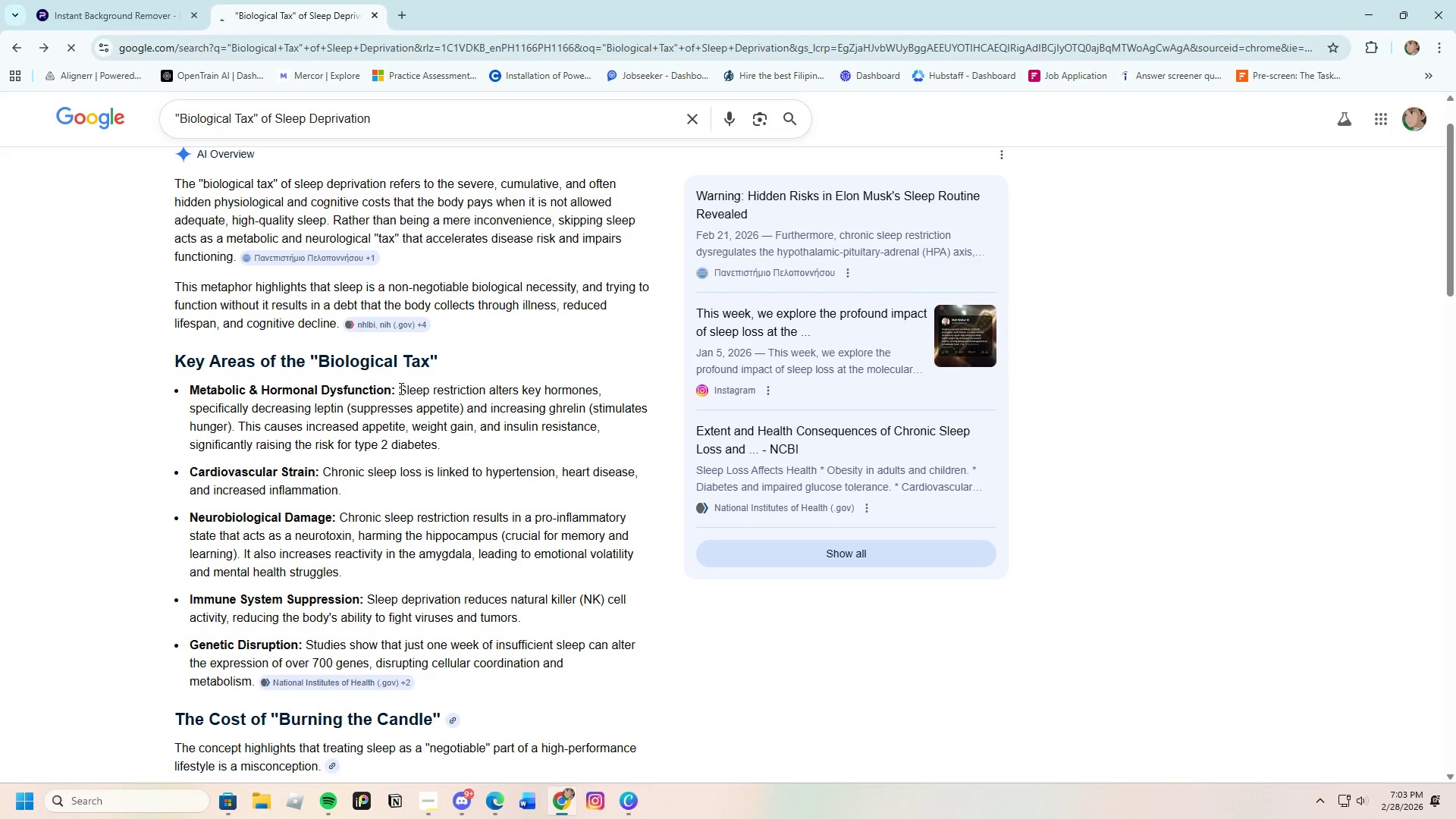 
left_click_drag(start_coordinate=[399, 388], to_coordinate=[239, 430])
 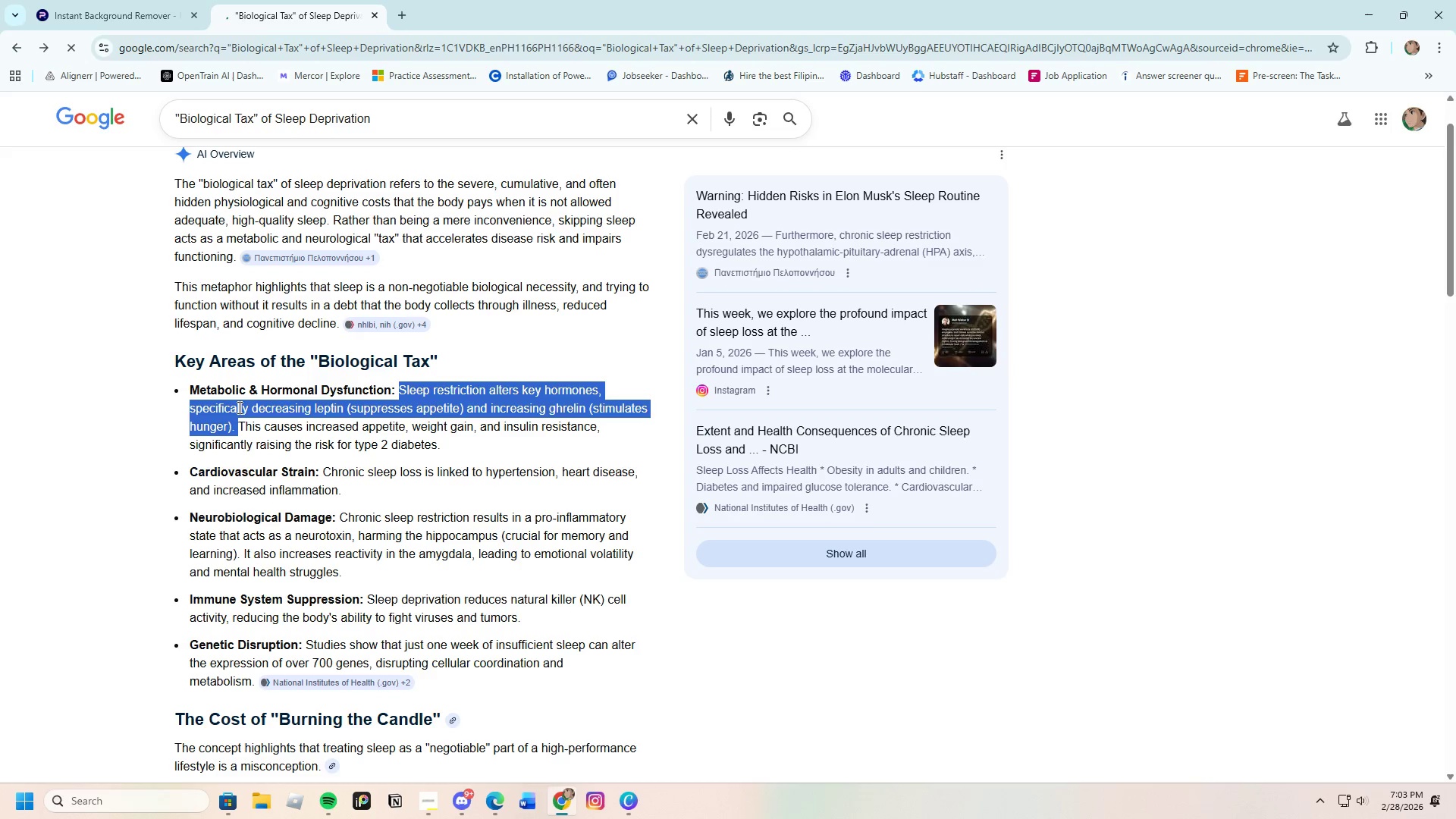 
right_click([243, 407])
 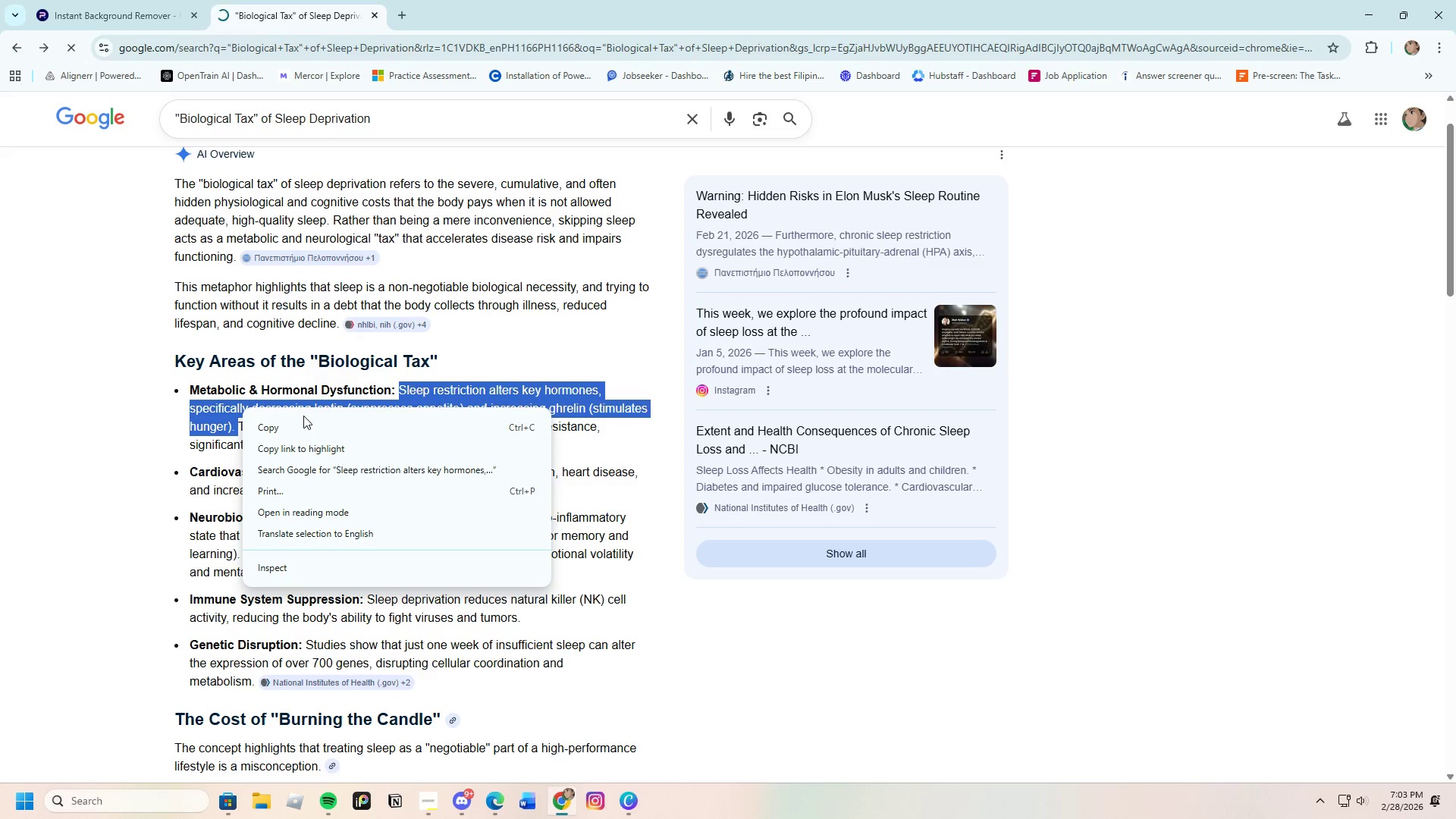 
left_click([298, 422])
 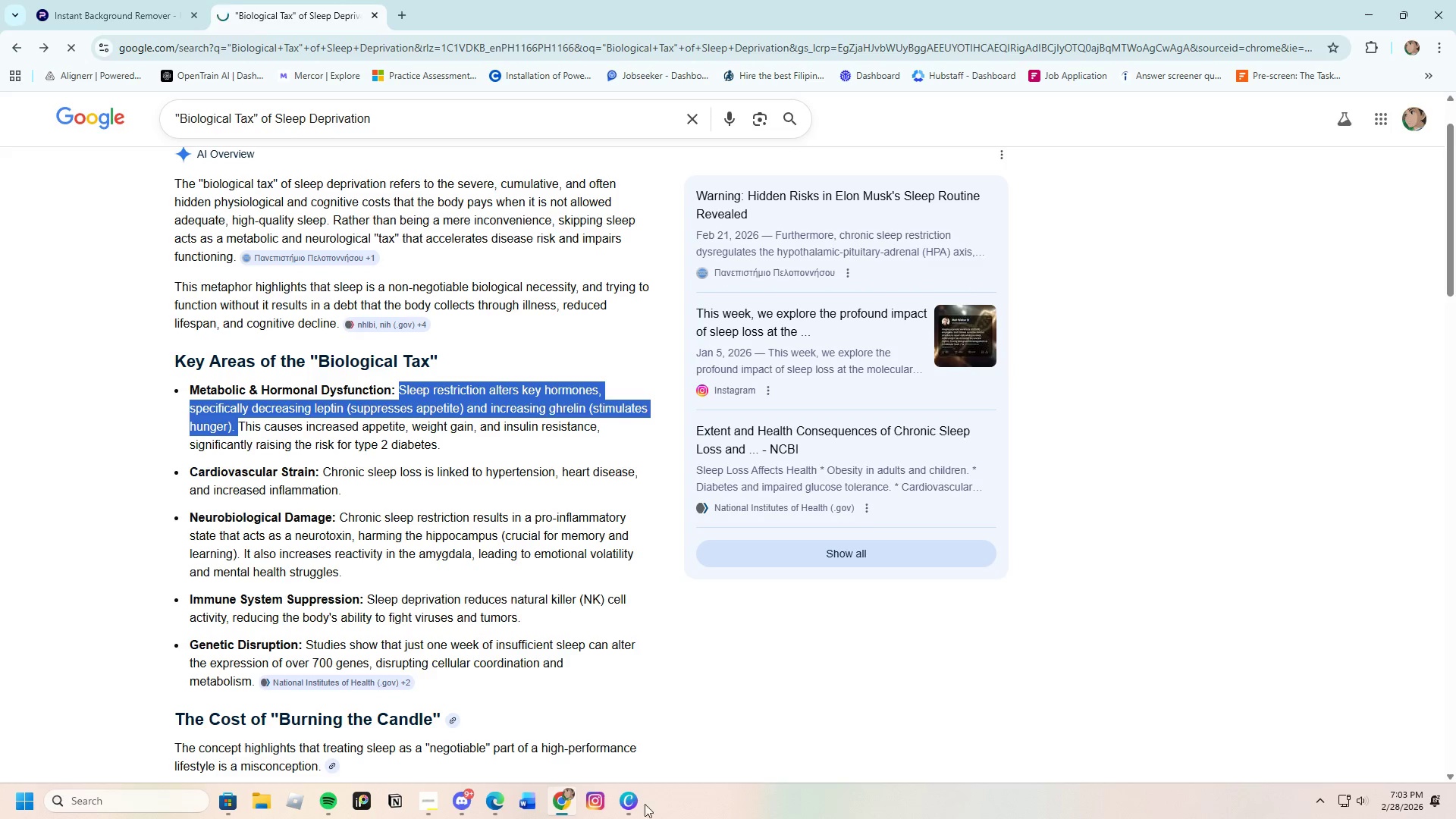 
left_click([629, 804])
 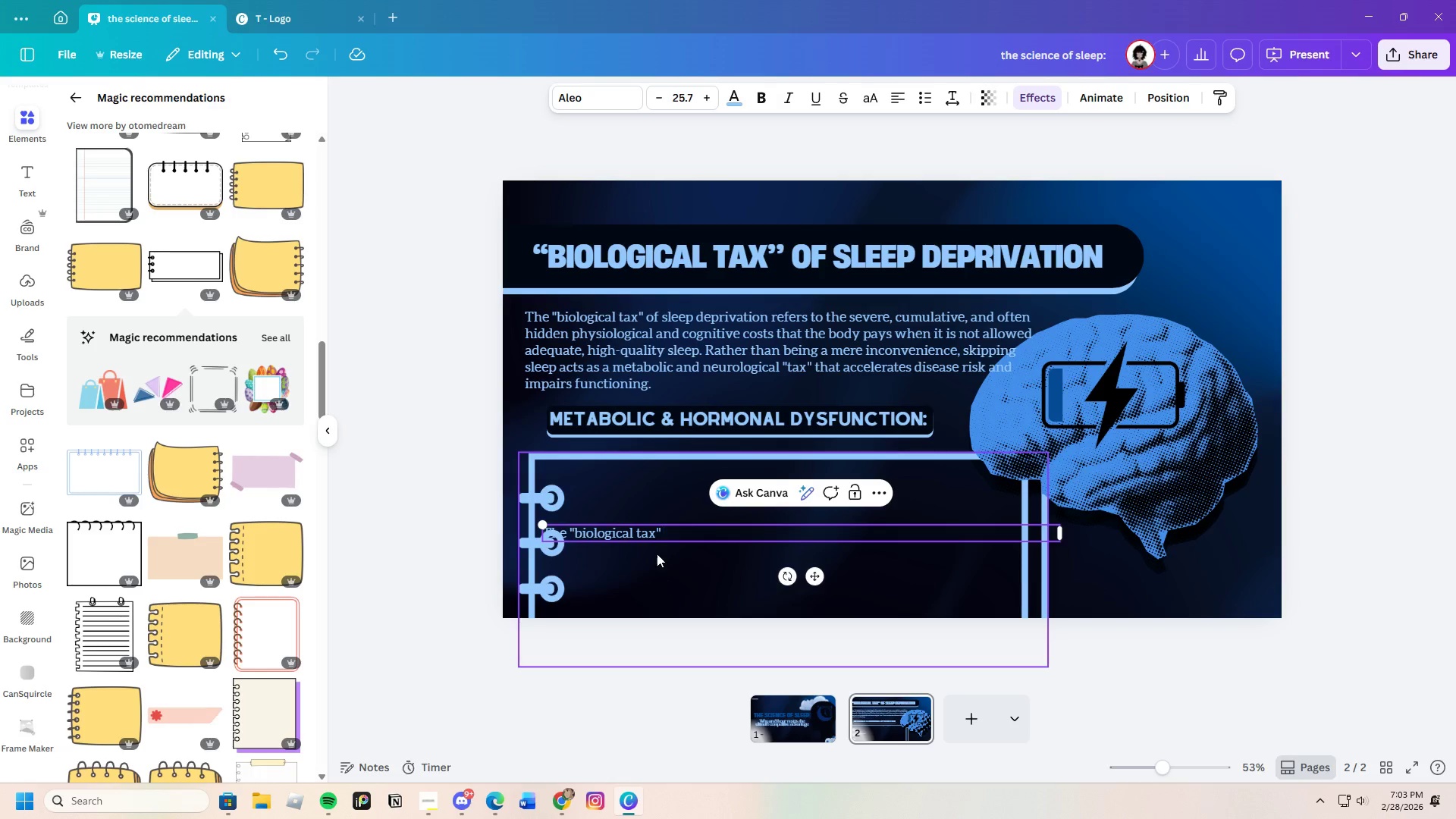 
left_click([672, 538])
 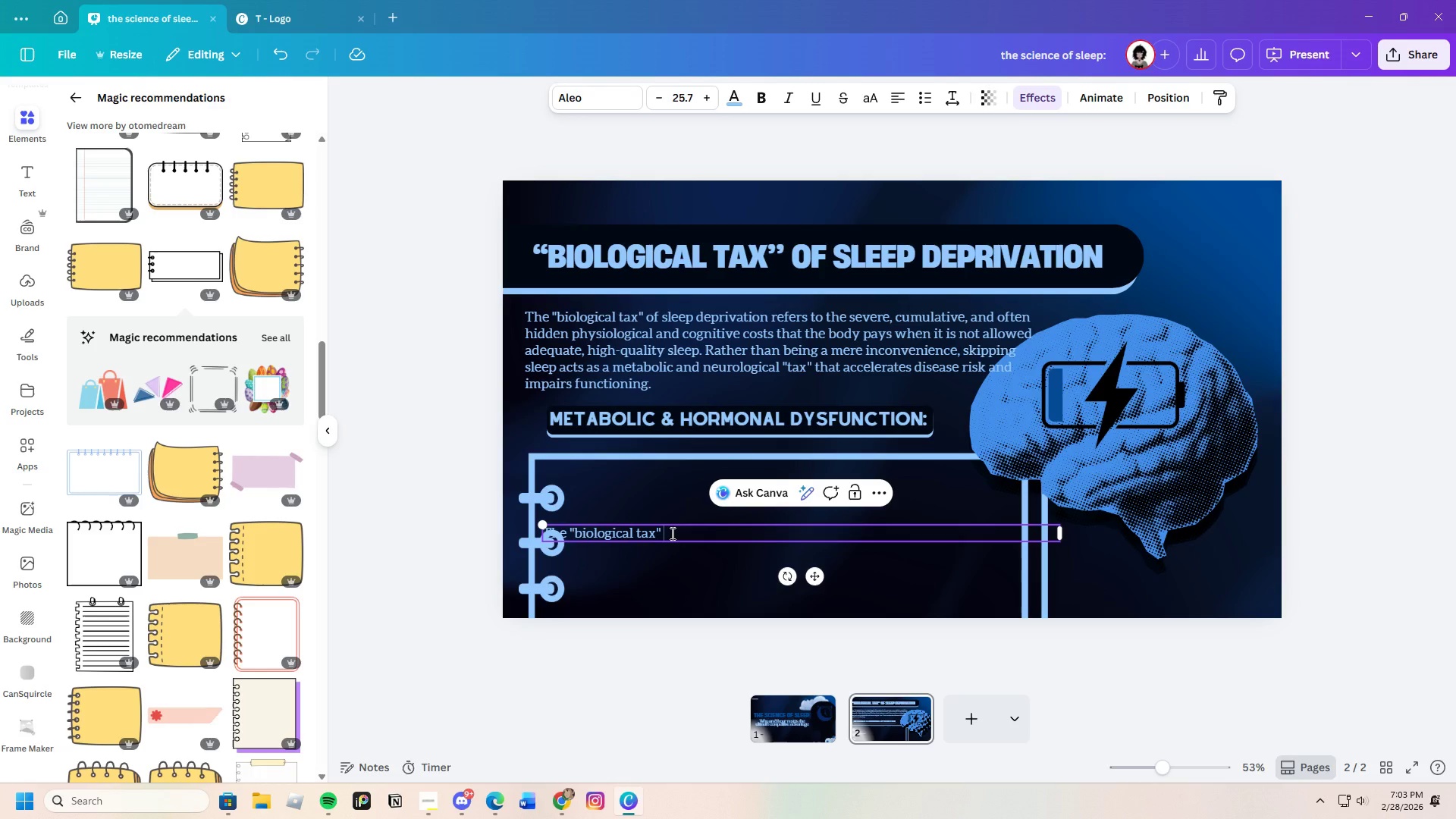 
left_click([671, 533])
 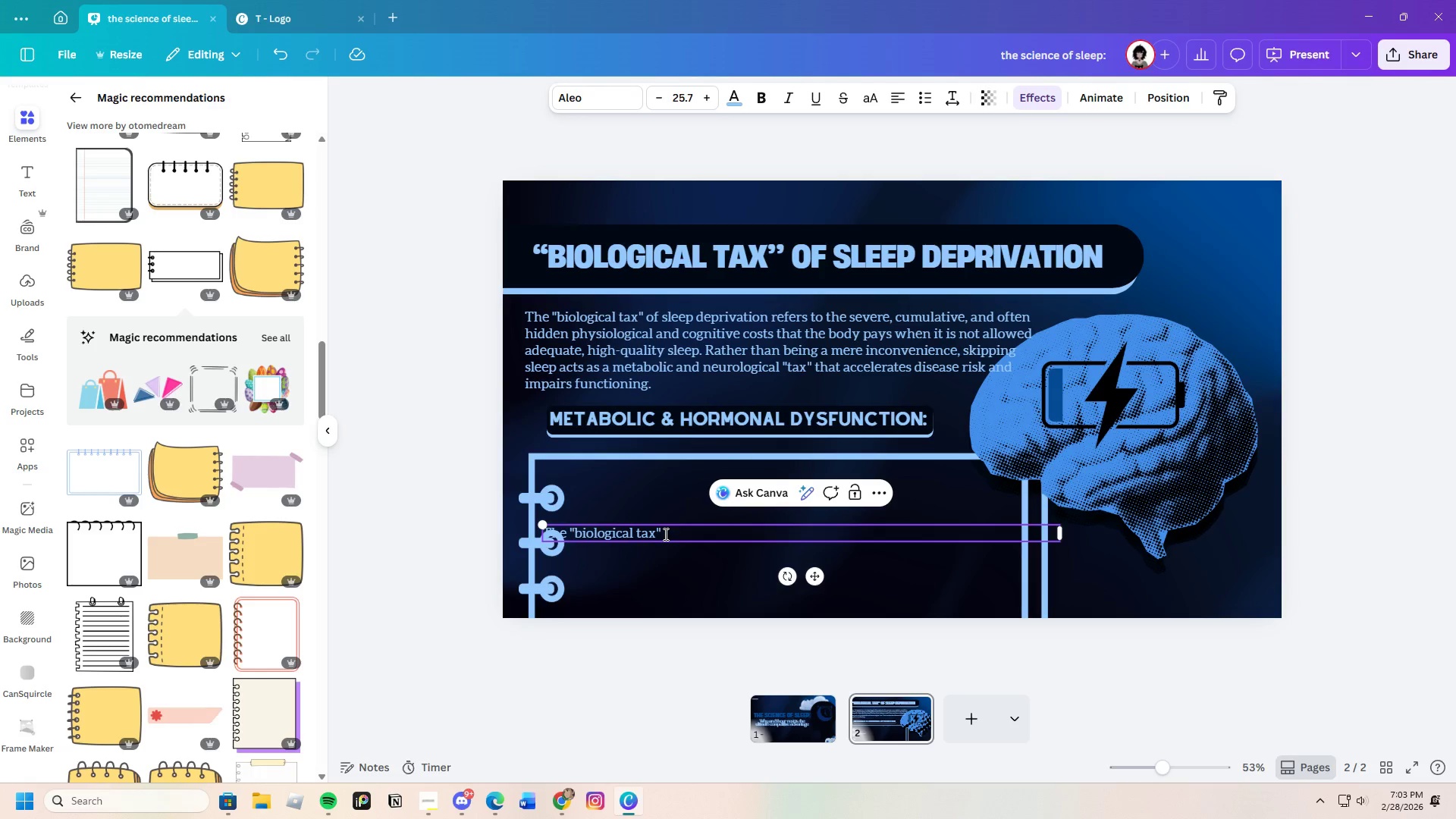 
left_click_drag(start_coordinate=[664, 534], to_coordinate=[527, 548])
 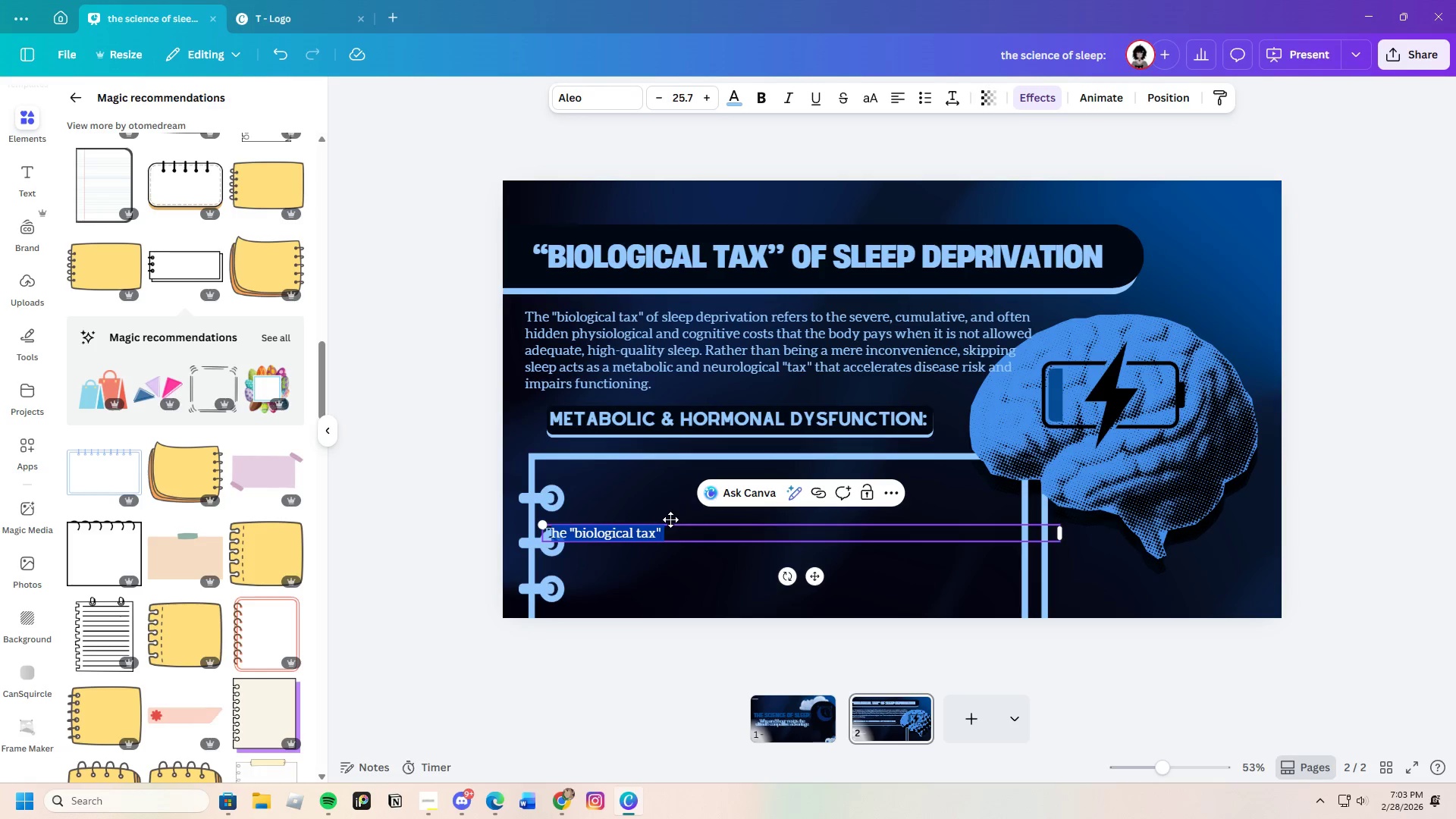 
left_click([670, 538])
 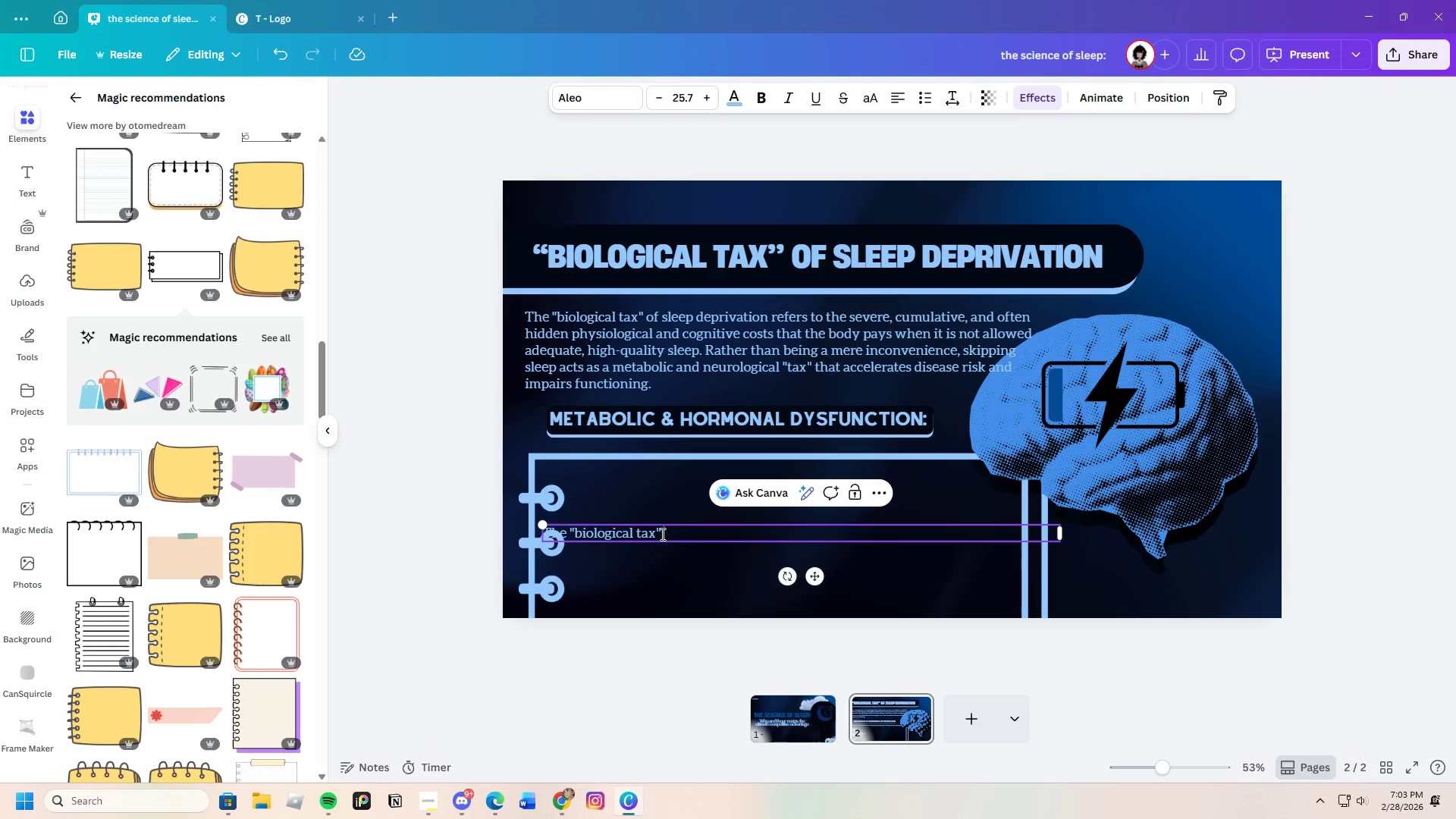 
left_click_drag(start_coordinate=[665, 534], to_coordinate=[540, 541])
 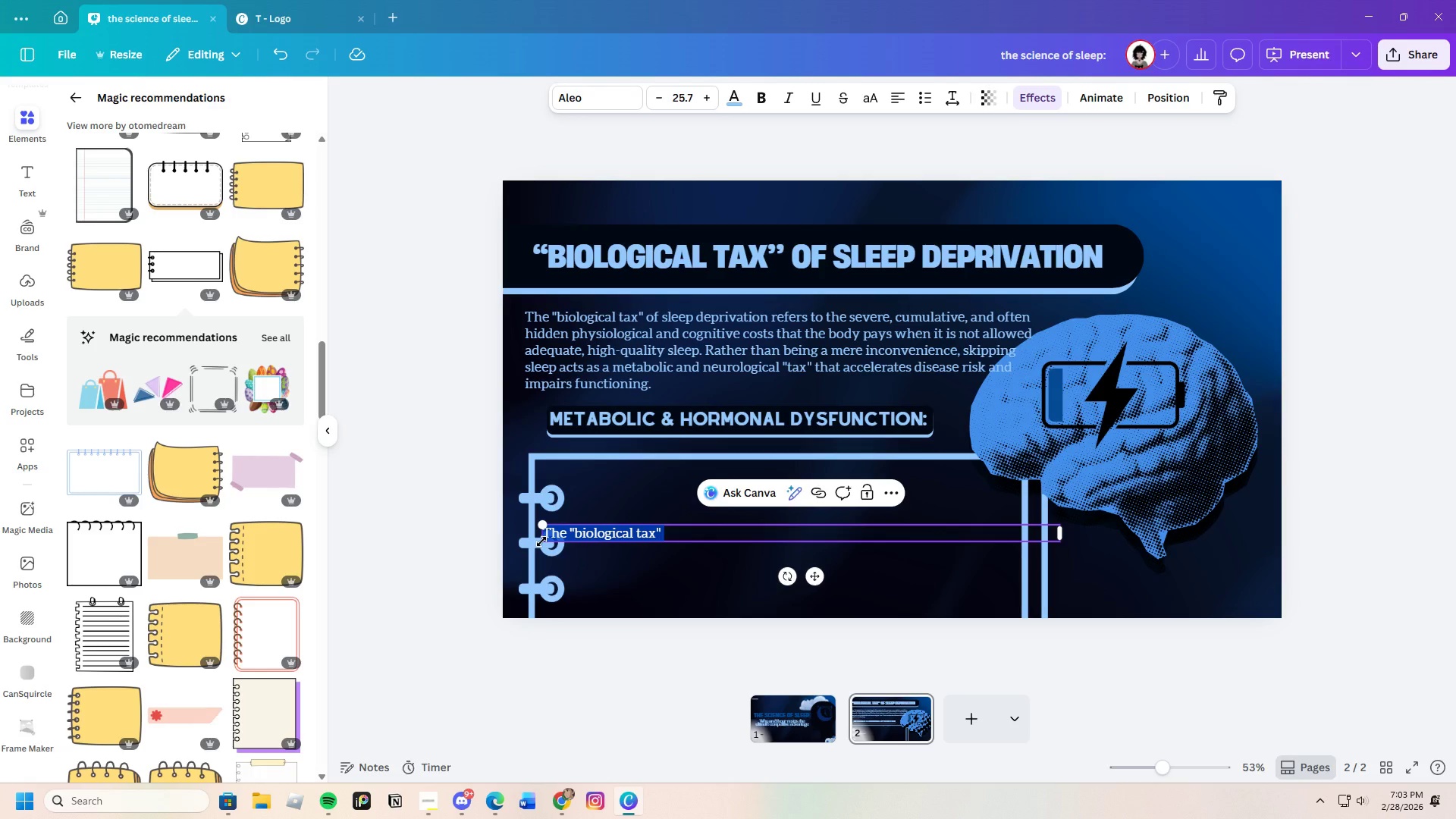 
key(Backspace)
 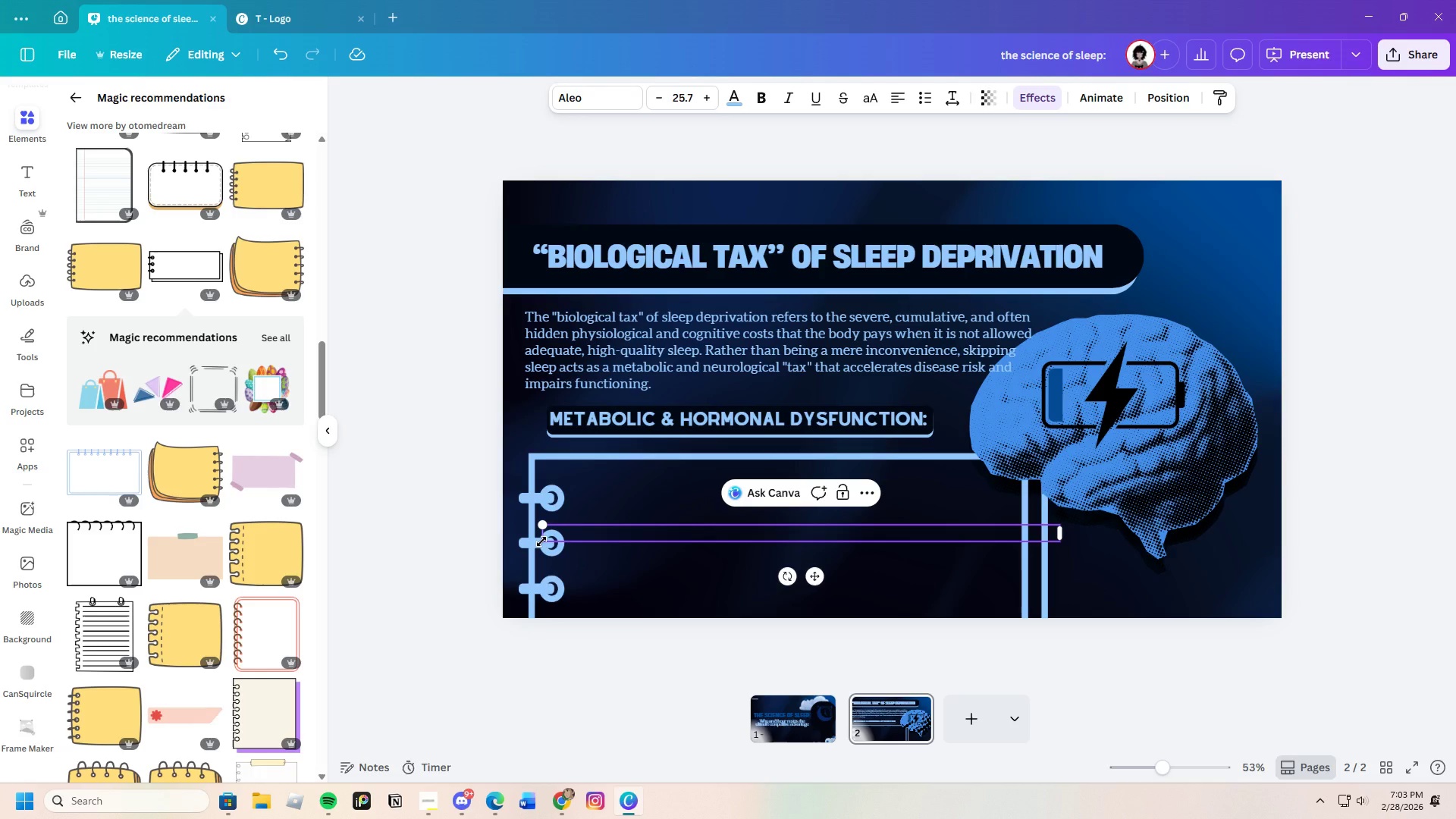 
key(Control+V)
 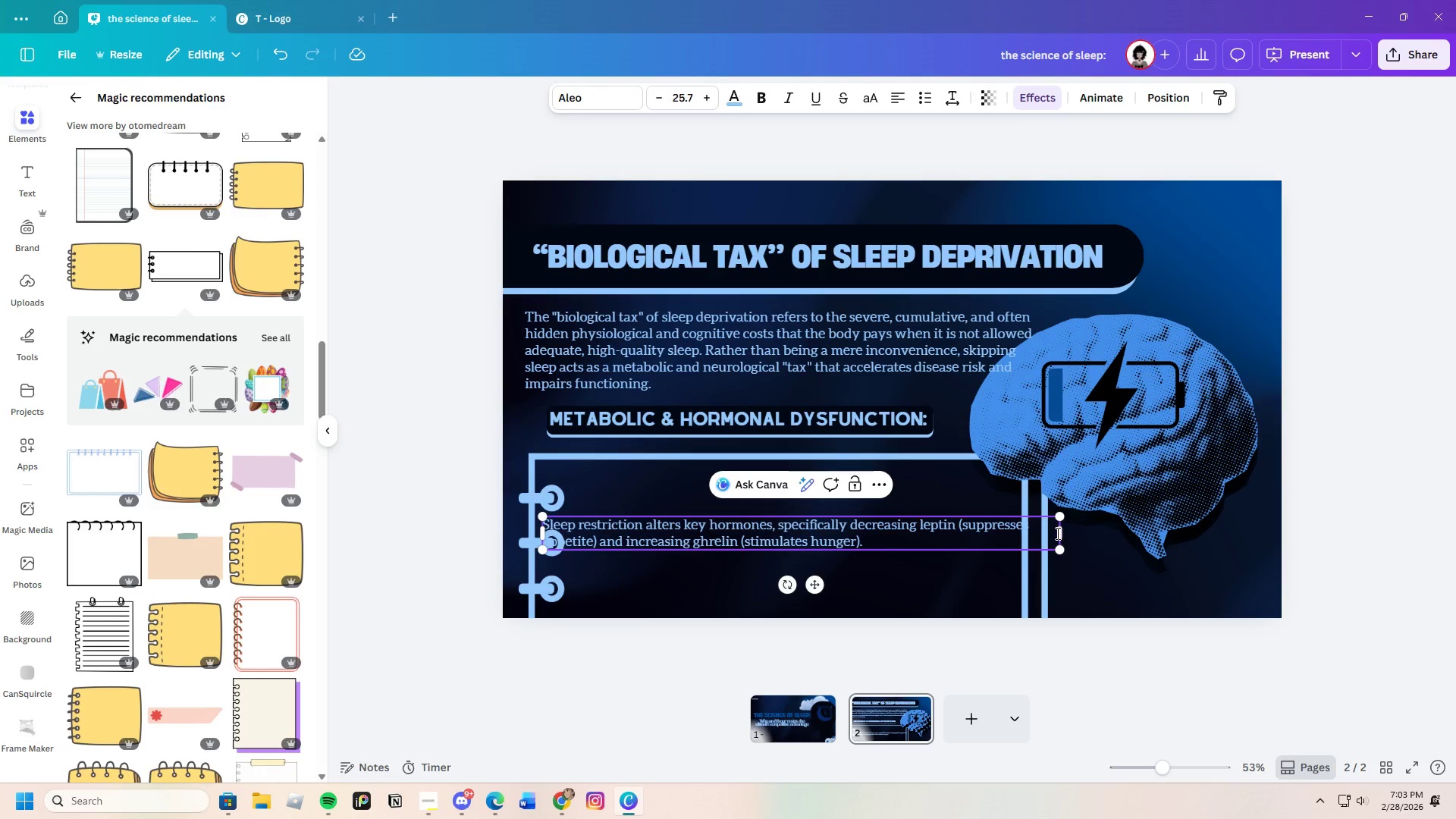 
left_click_drag(start_coordinate=[1062, 533], to_coordinate=[952, 539])
 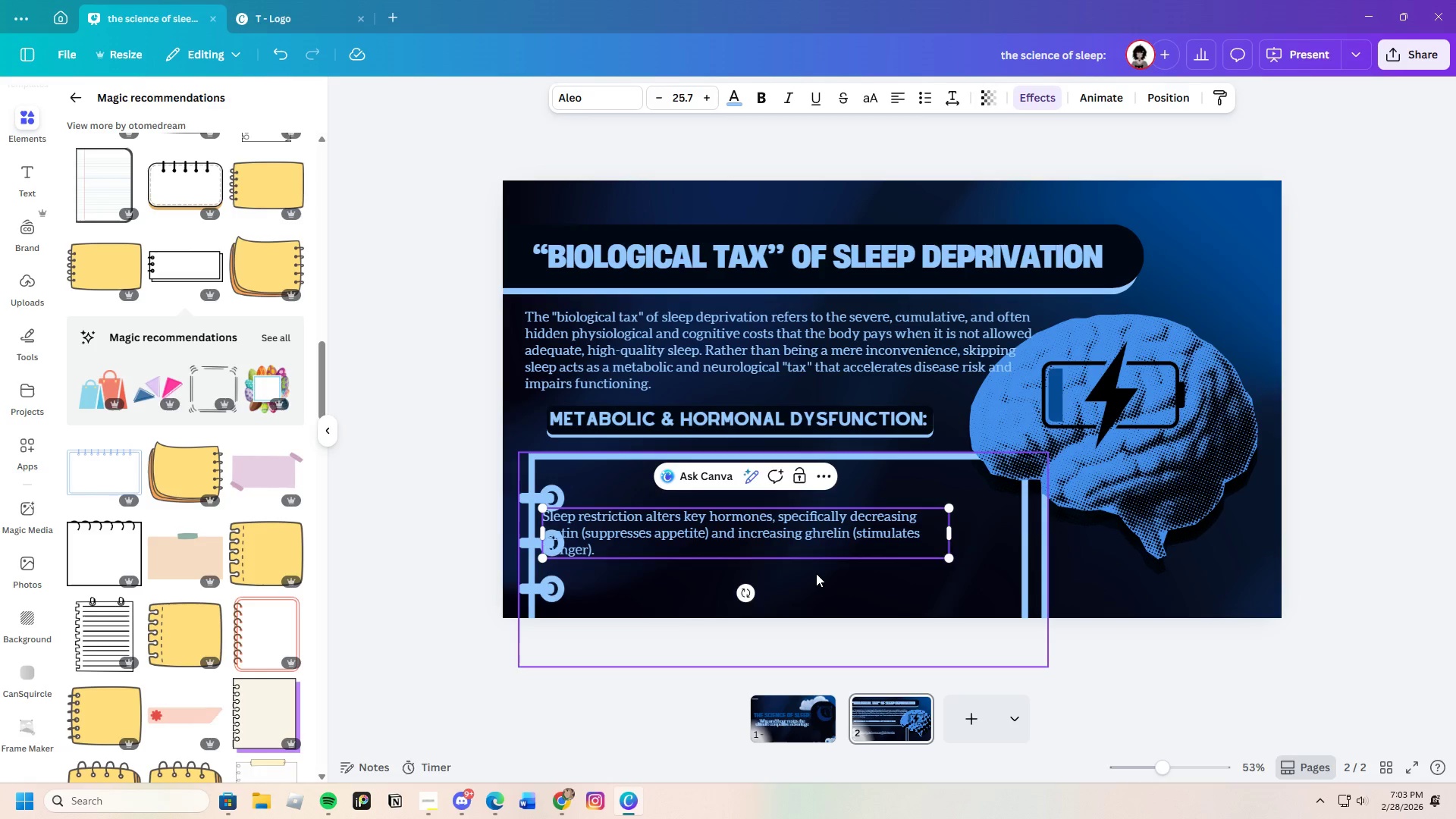 
left_click([817, 575])
 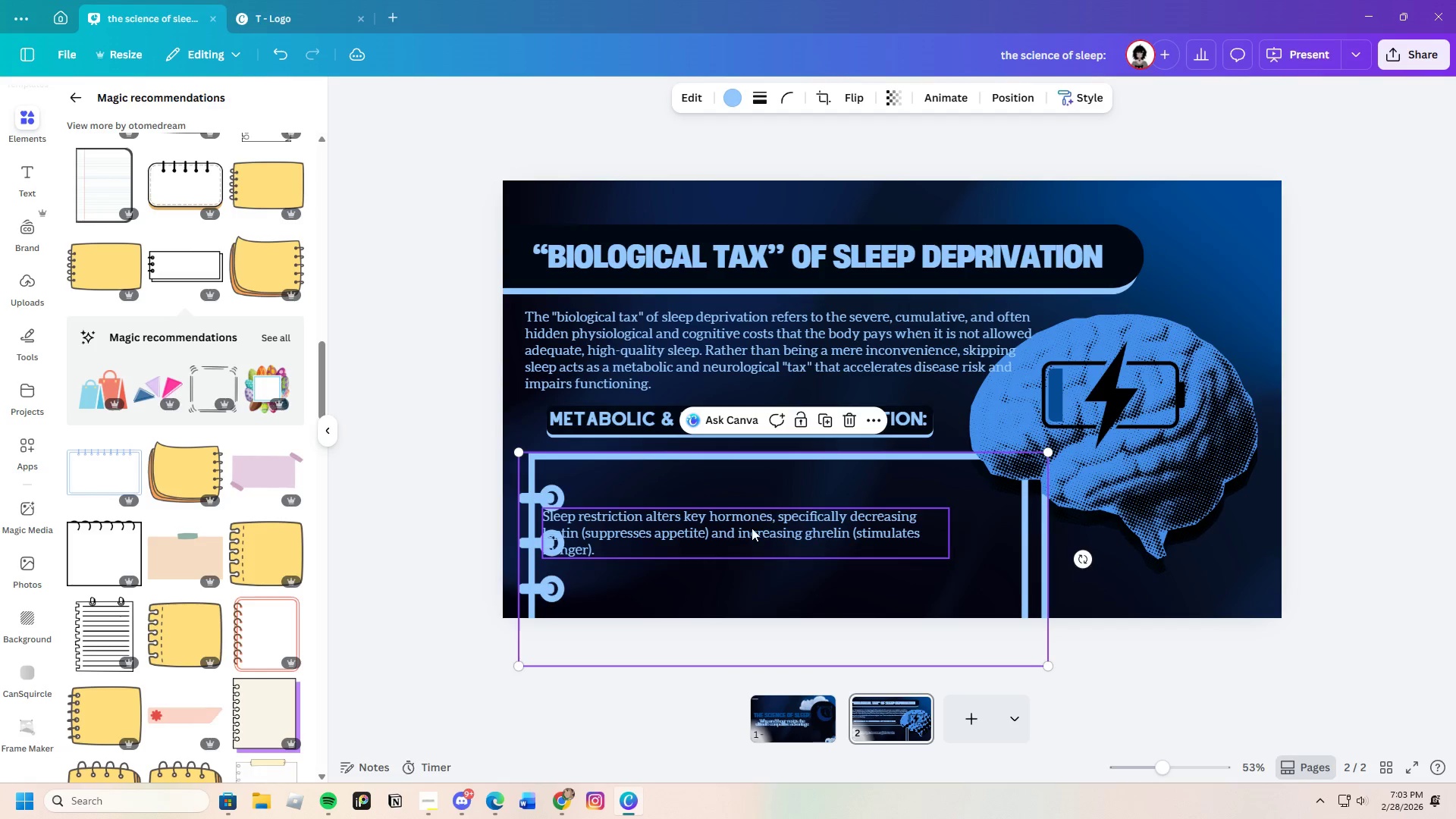 
left_click_drag(start_coordinate=[752, 528], to_coordinate=[786, 515])
 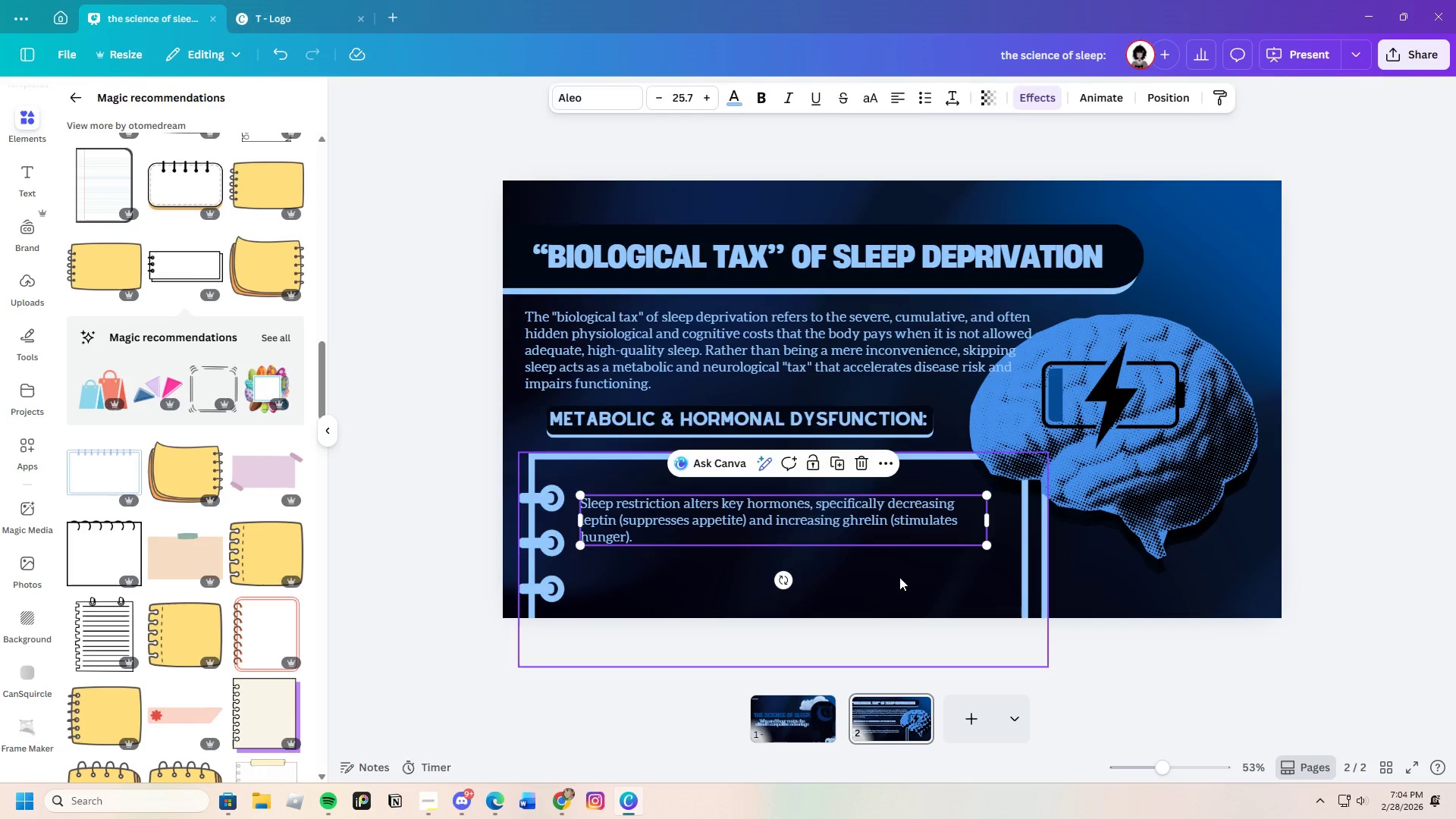 
left_click([899, 577])
 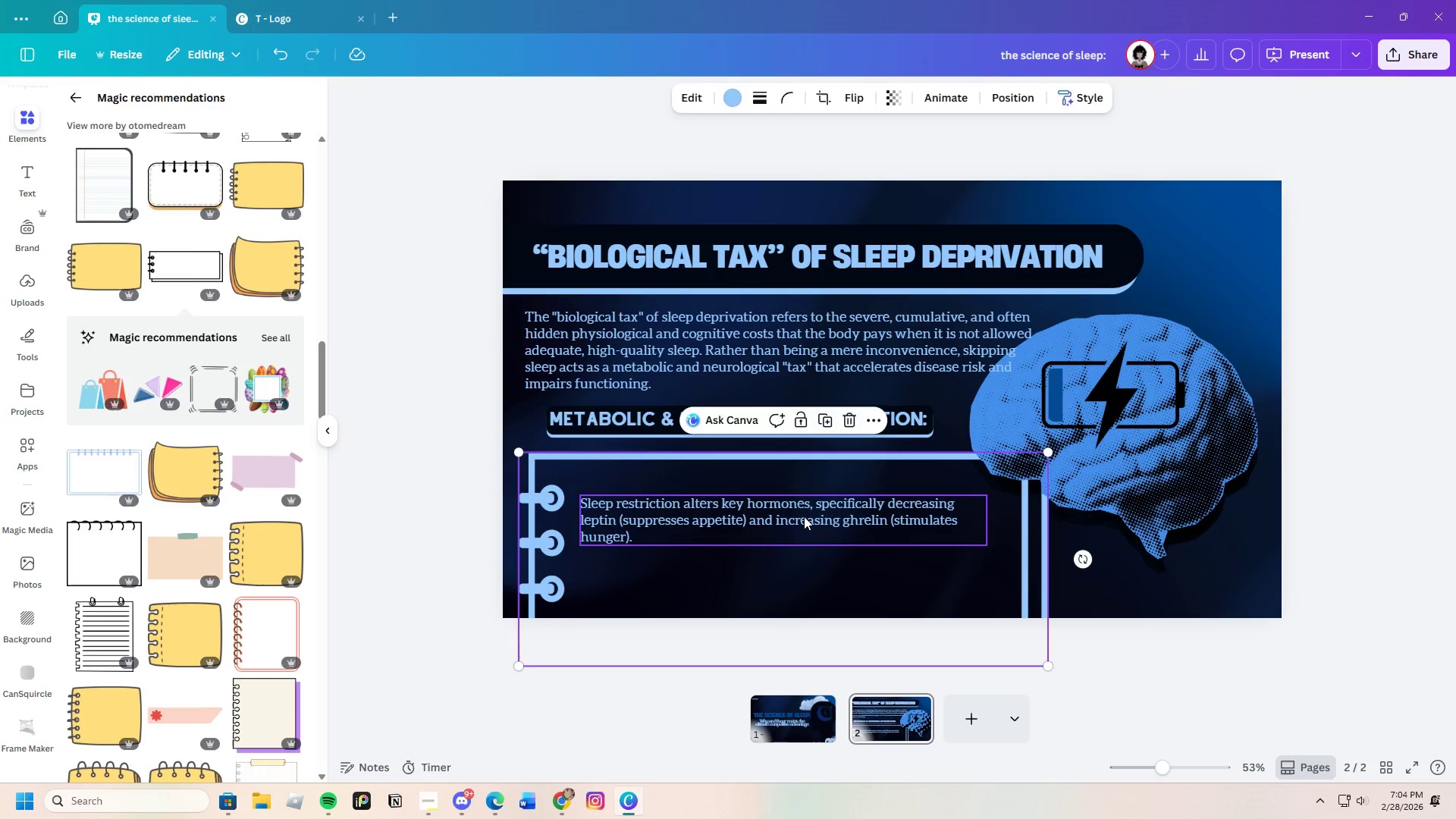 
left_click([804, 516])
 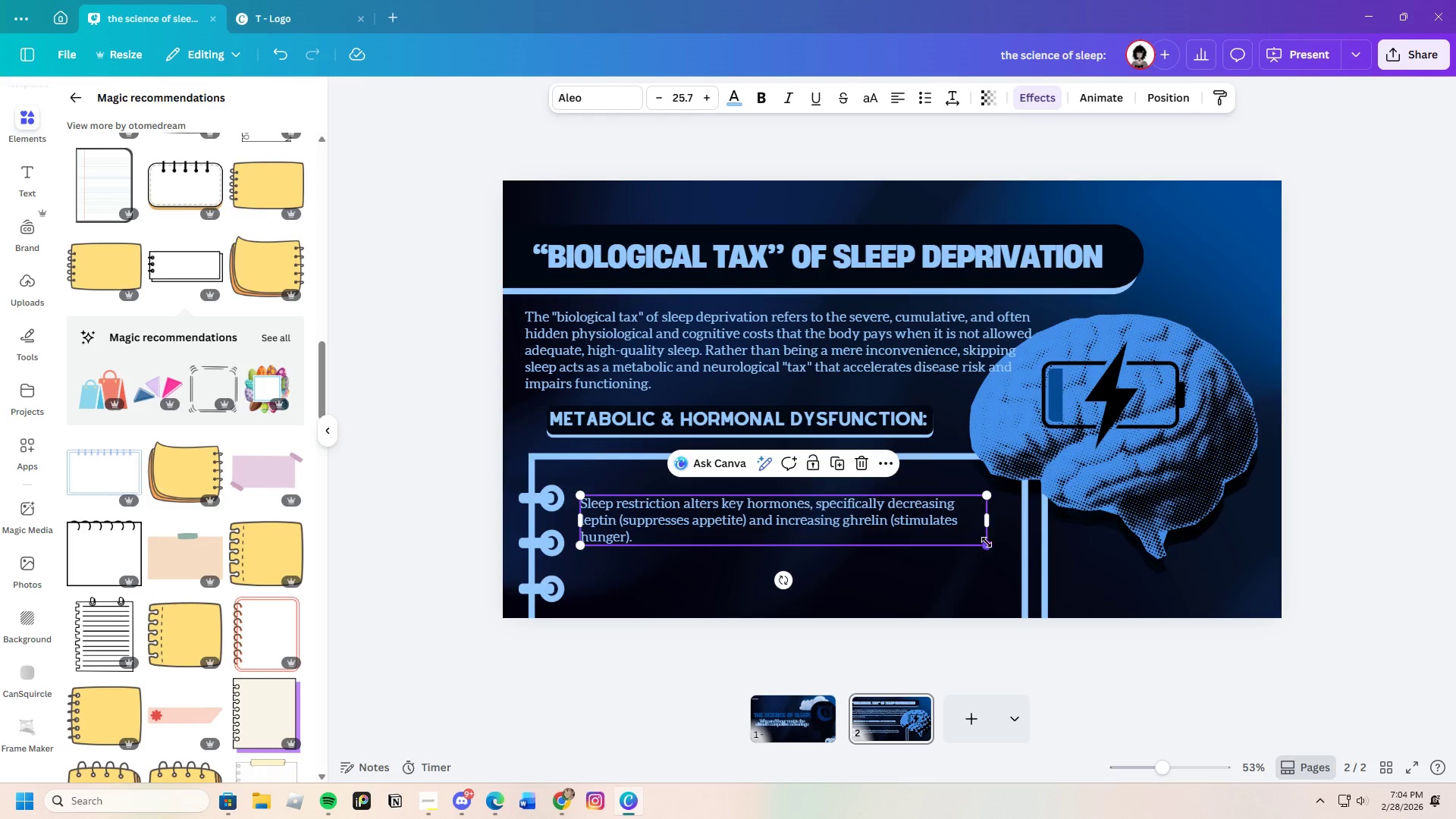 
left_click_drag(start_coordinate=[986, 517], to_coordinate=[974, 515])
 